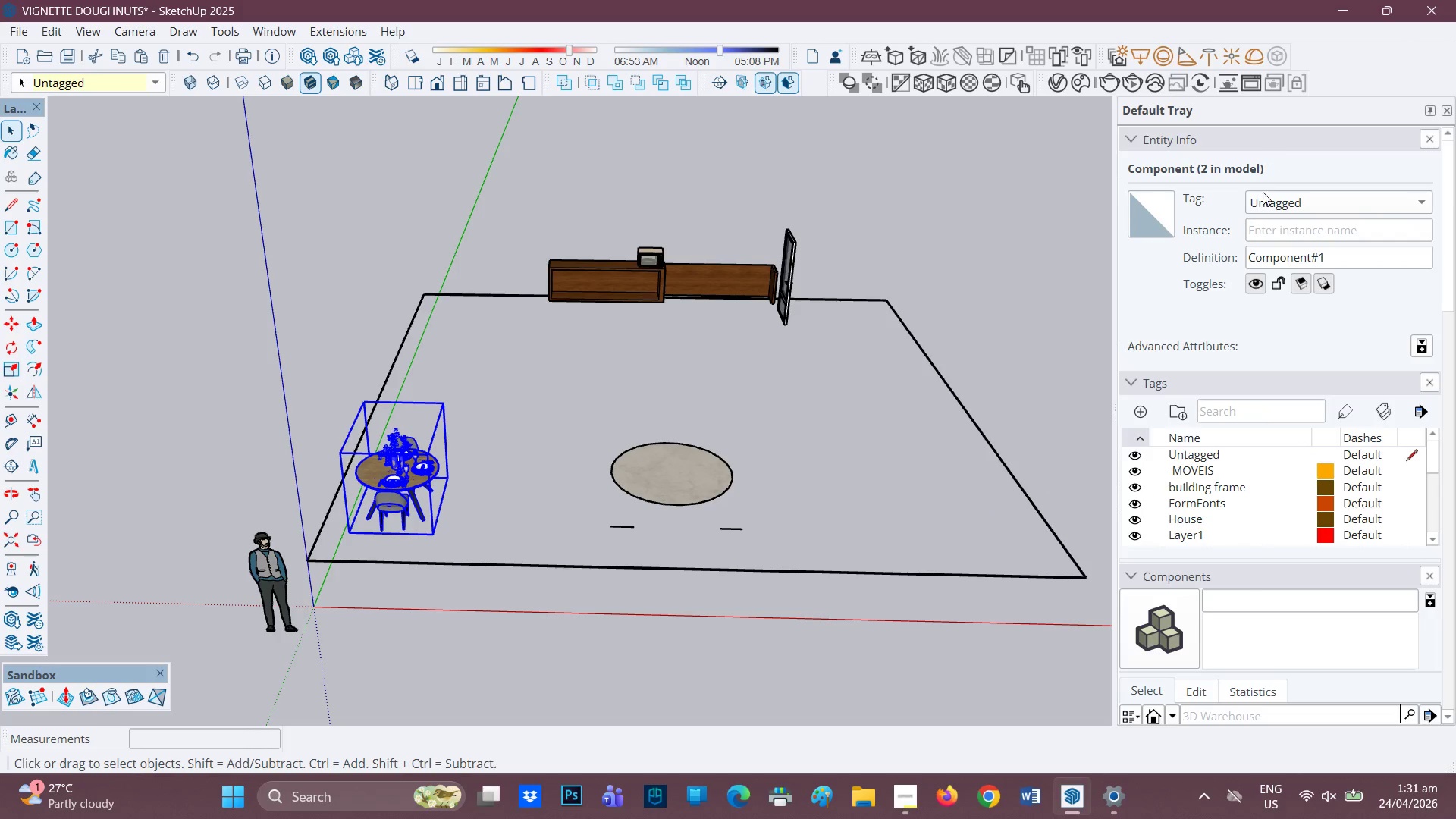 
left_click([1295, 199])
 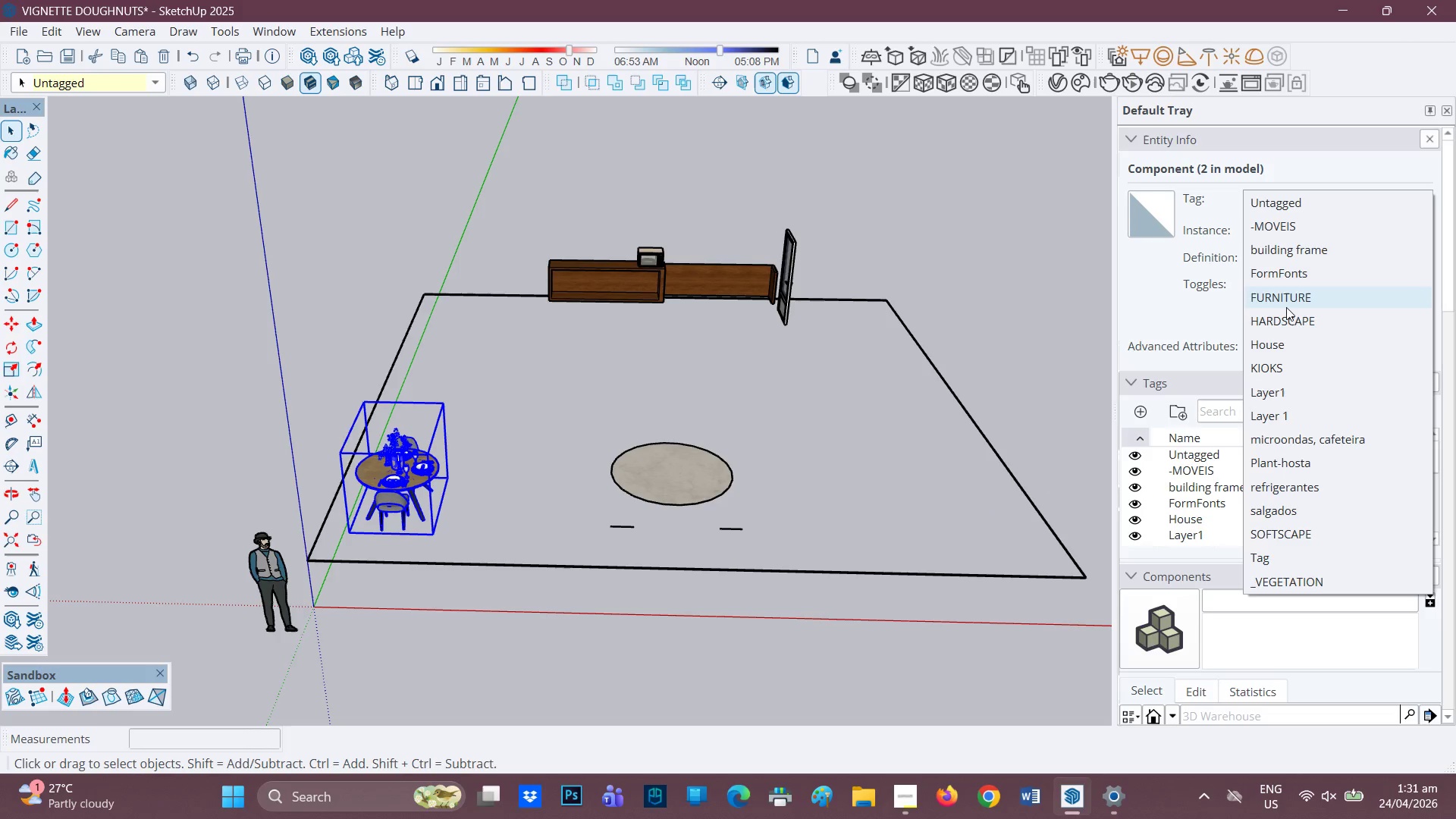 
left_click([1288, 297])
 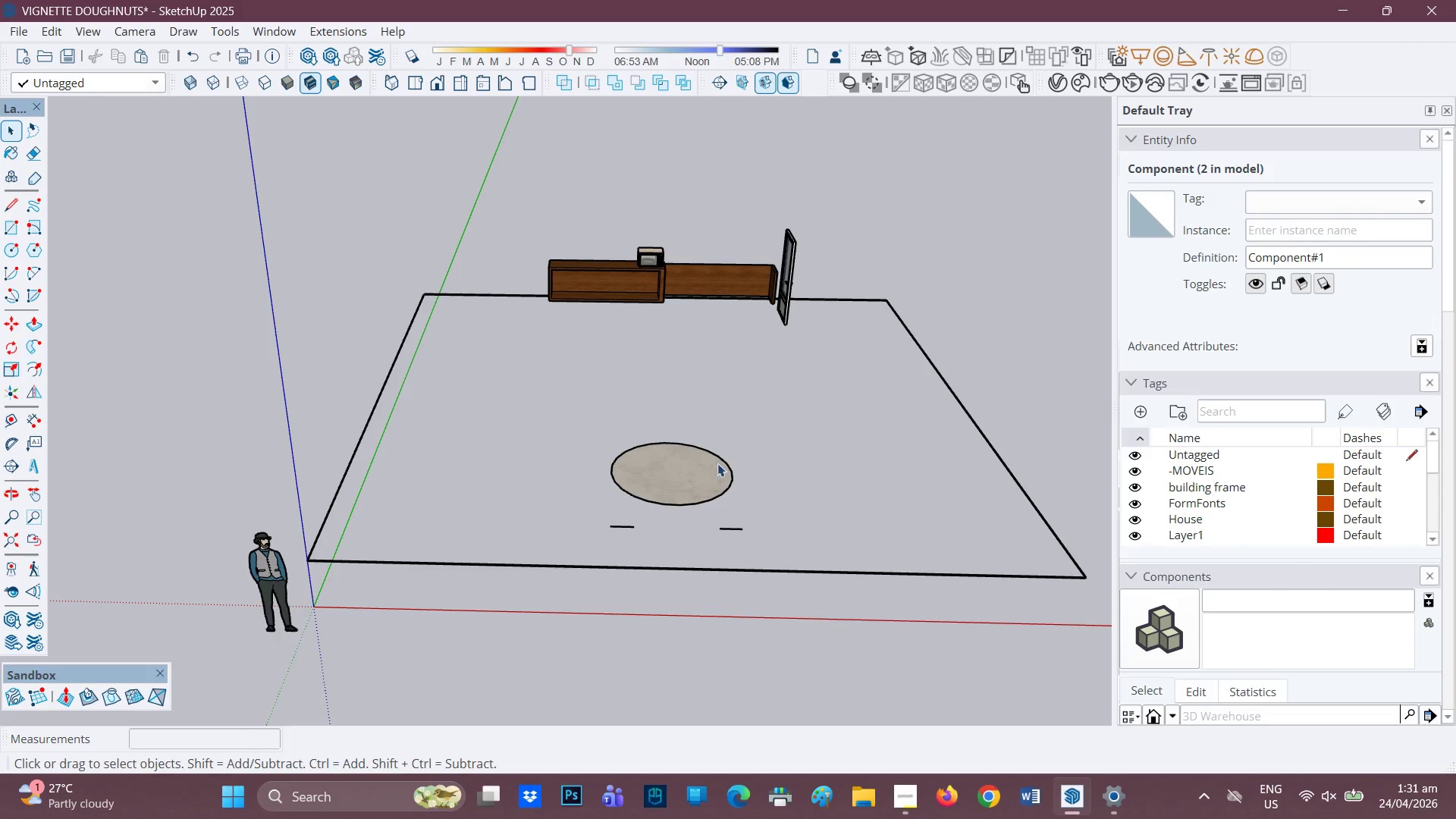 
left_click([650, 485])
 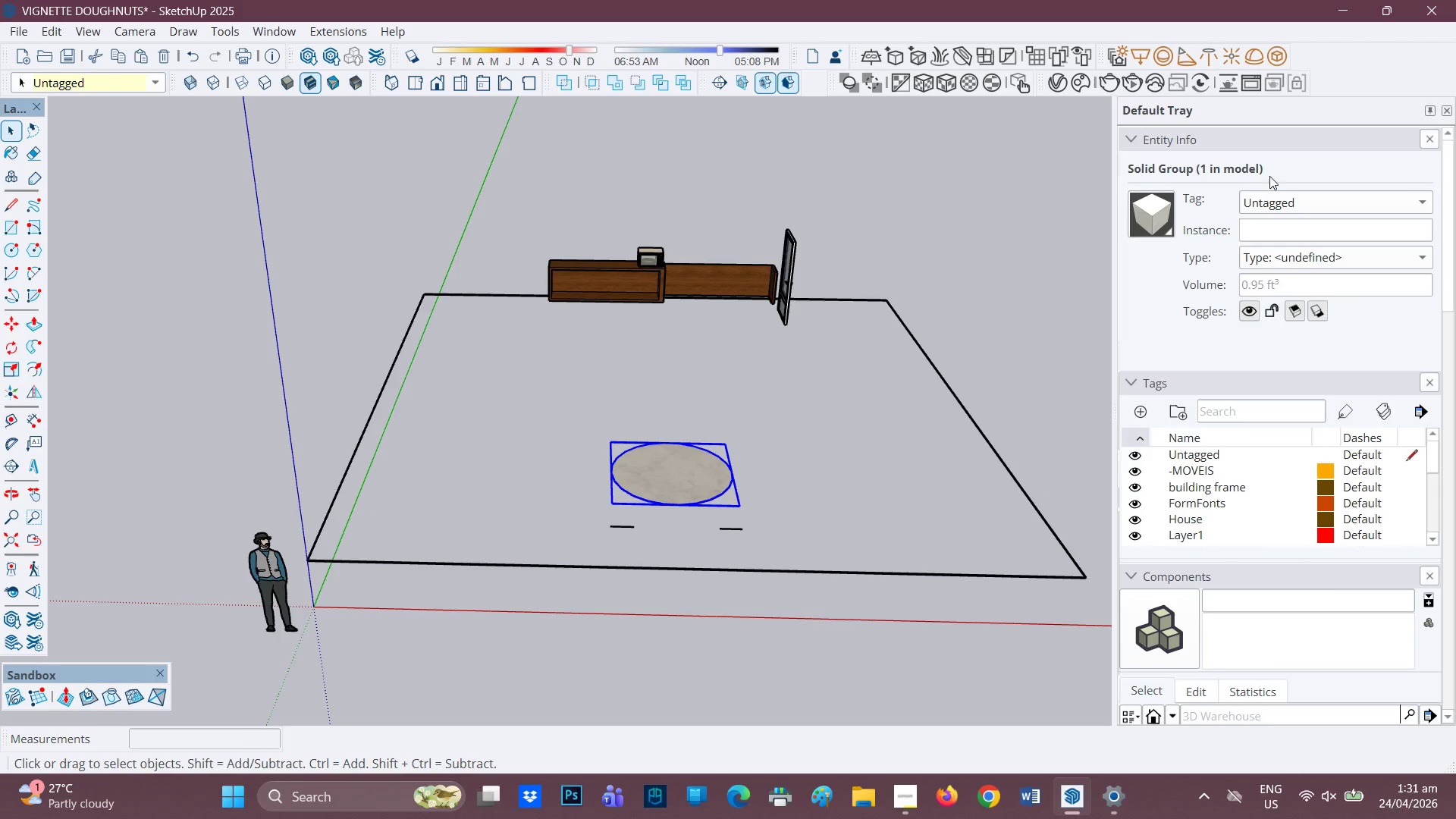 
left_click([1276, 196])
 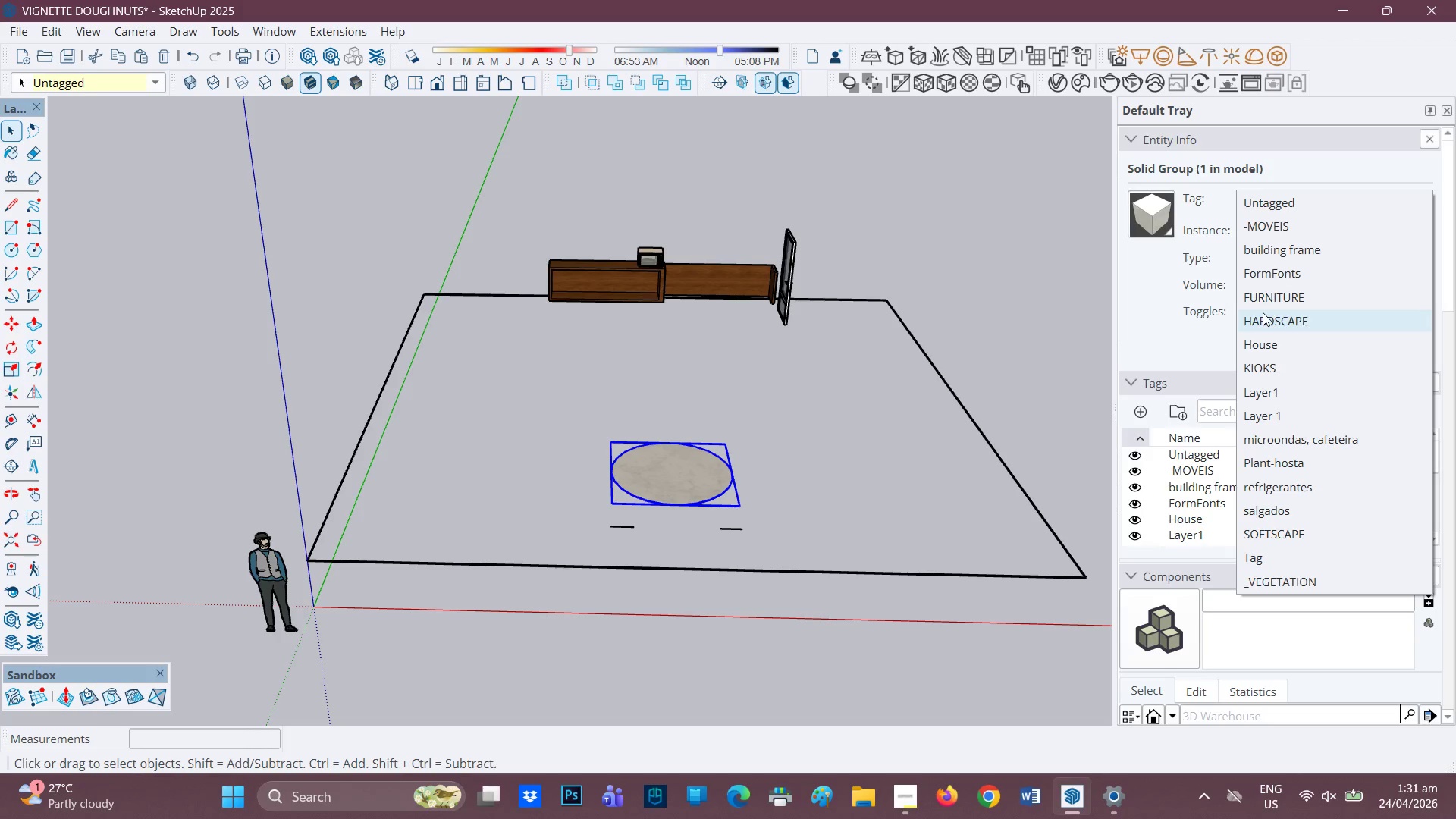 
wait(7.92)
 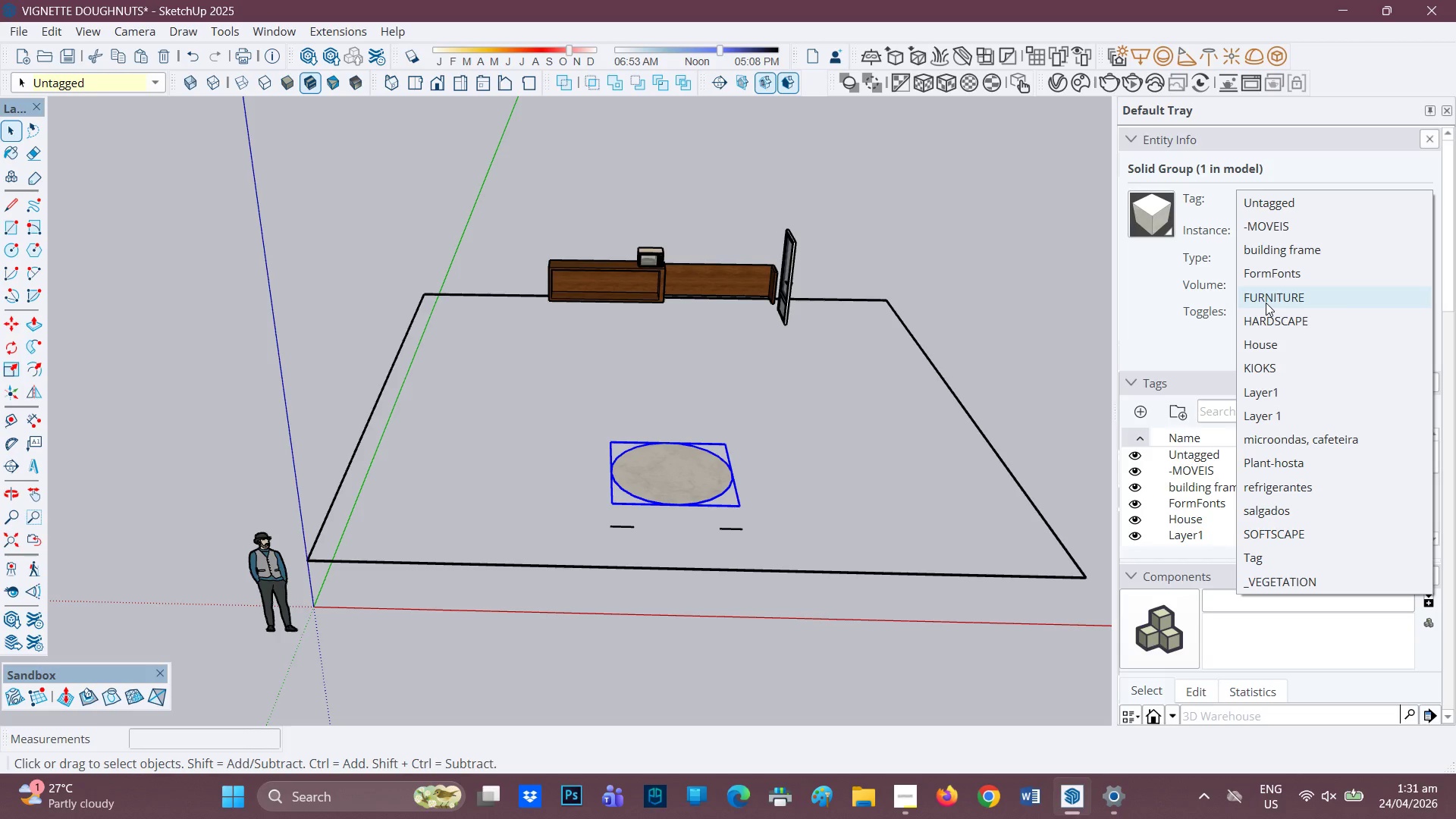 
left_click([1263, 317])
 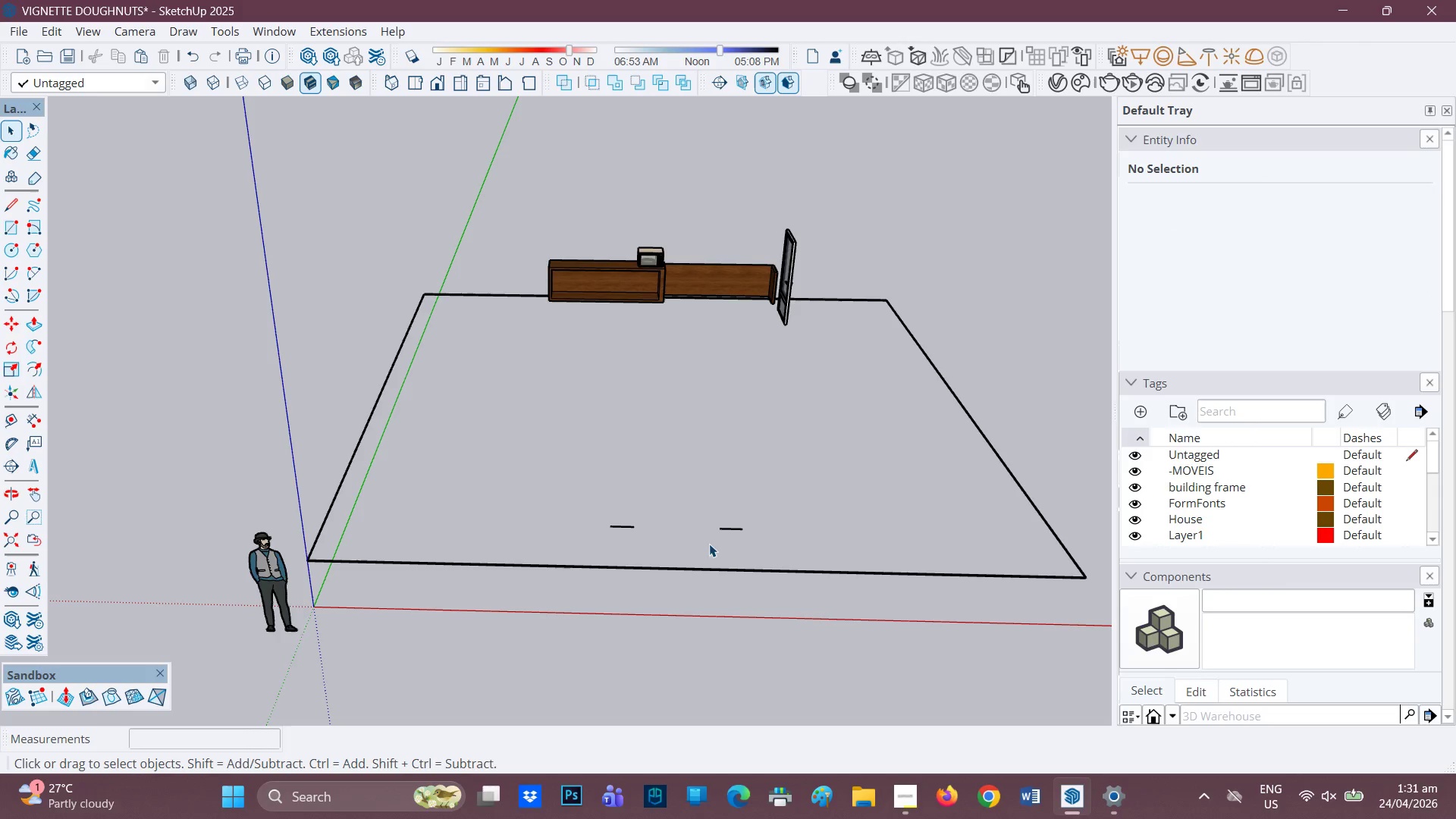 
scroll: coordinate [723, 518], scroll_direction: up, amount: 2.0
 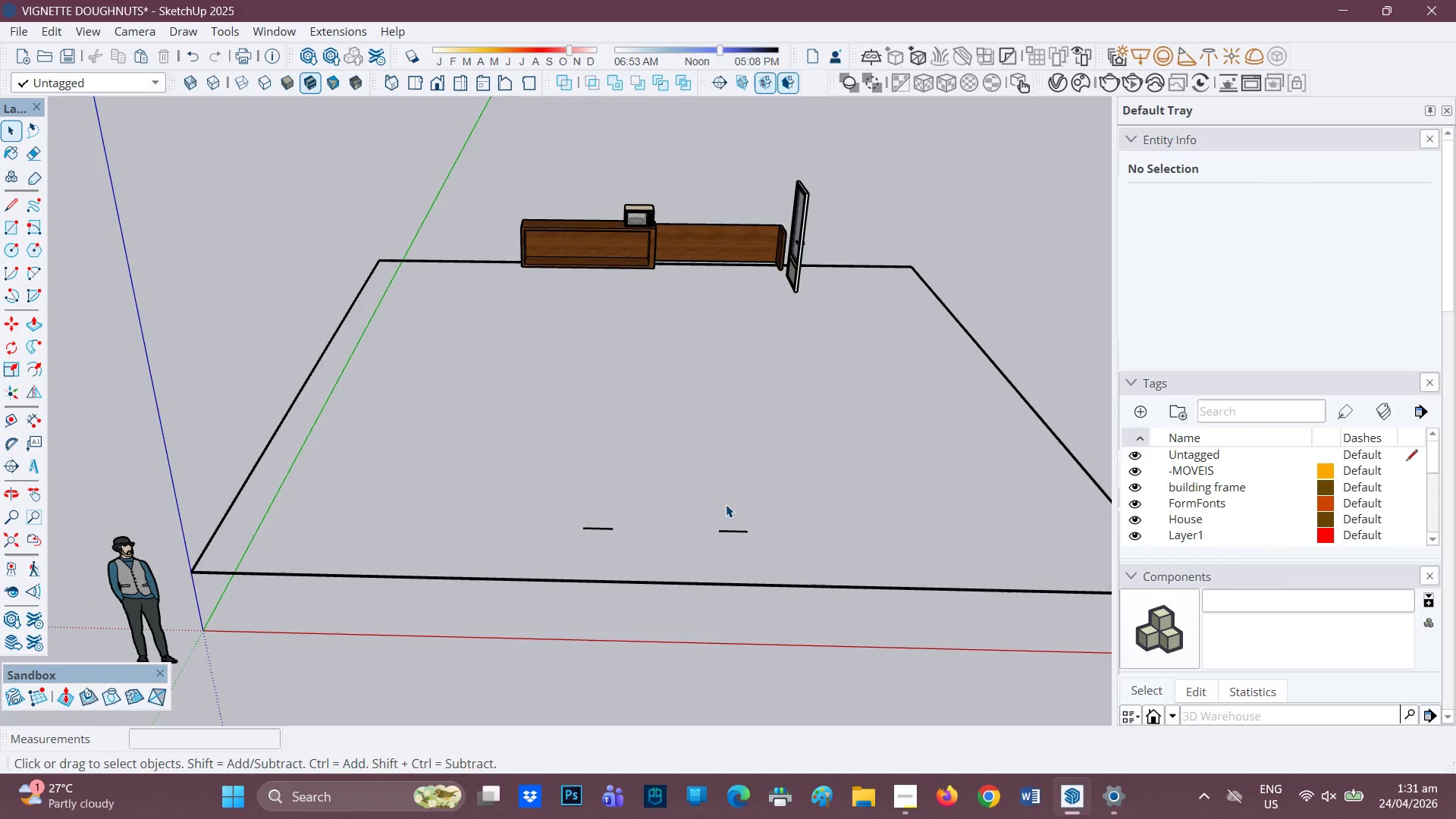 
type(ee)
 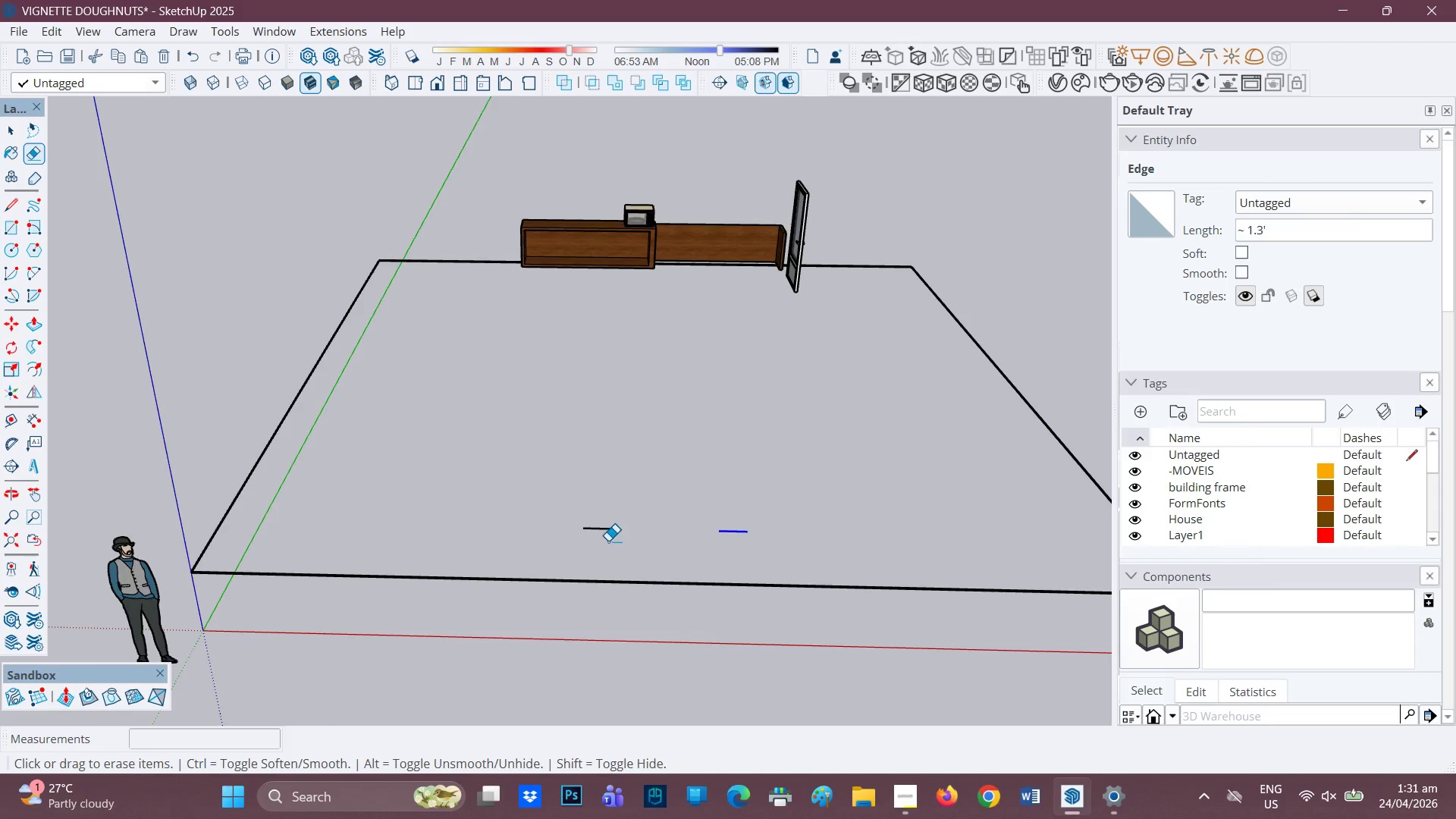 
left_click_drag(start_coordinate=[739, 516], to_coordinate=[734, 534])
 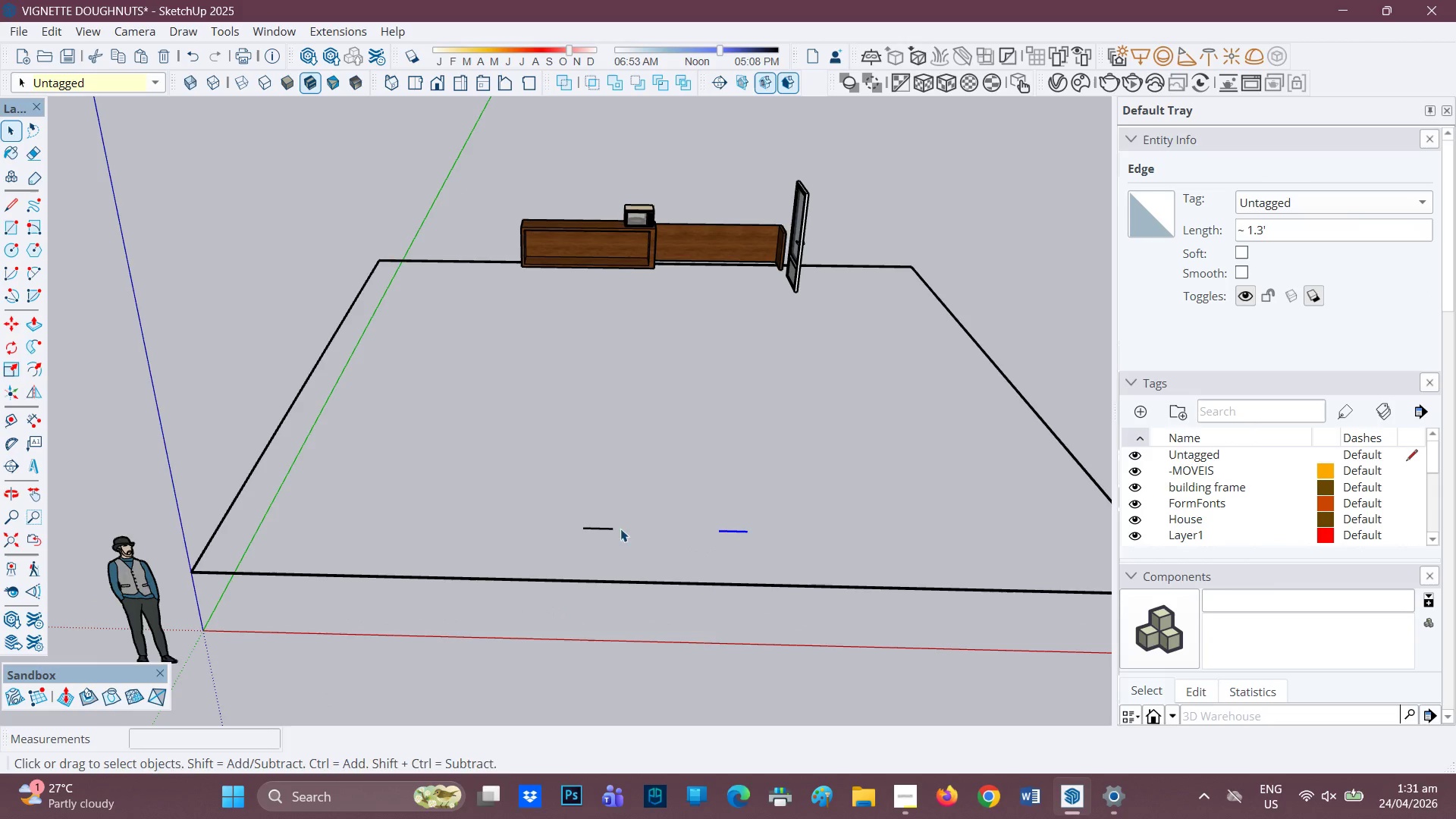 
left_click_drag(start_coordinate=[608, 541], to_coordinate=[631, 505])
 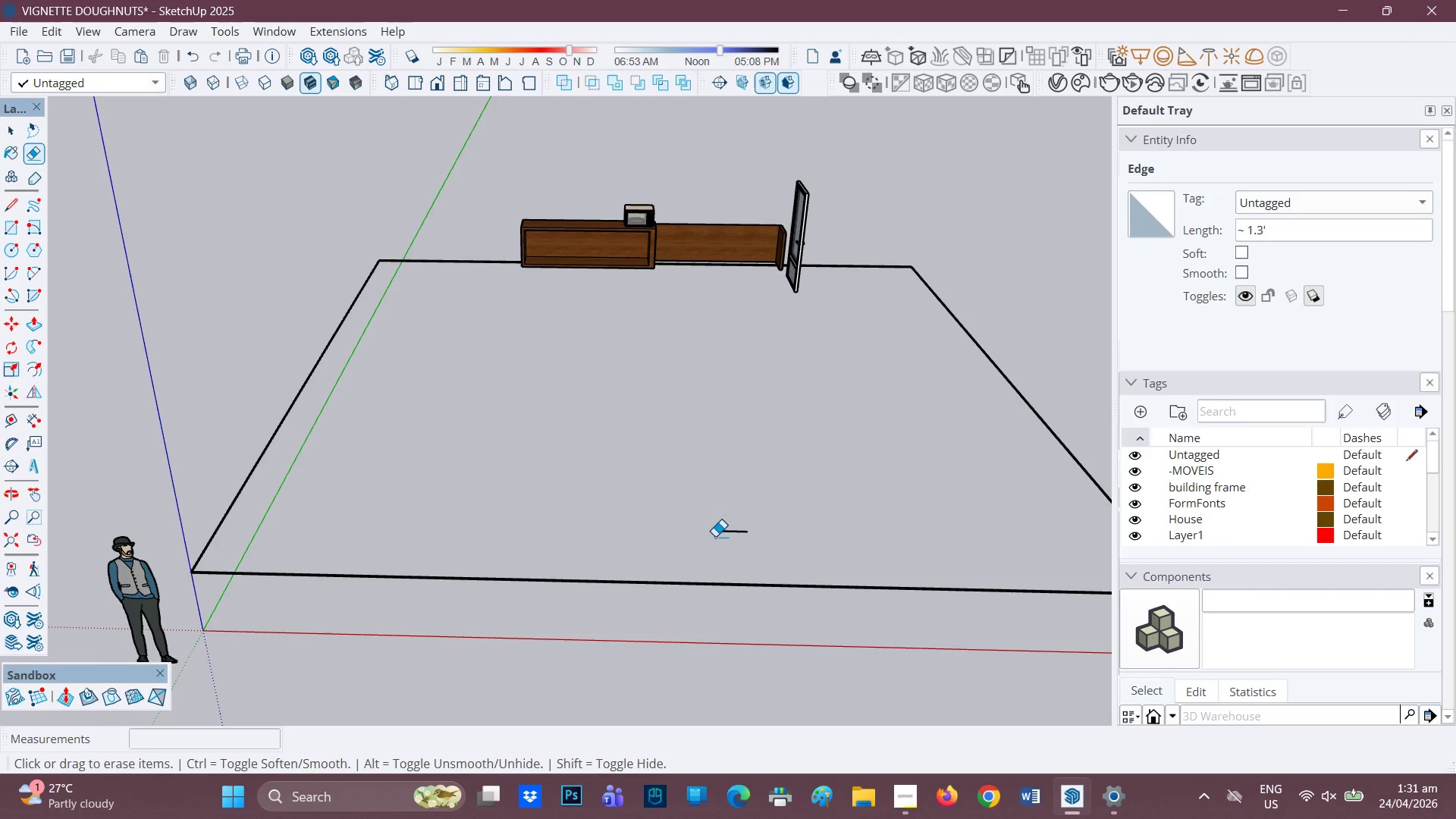 
left_click_drag(start_coordinate=[717, 538], to_coordinate=[749, 521])
 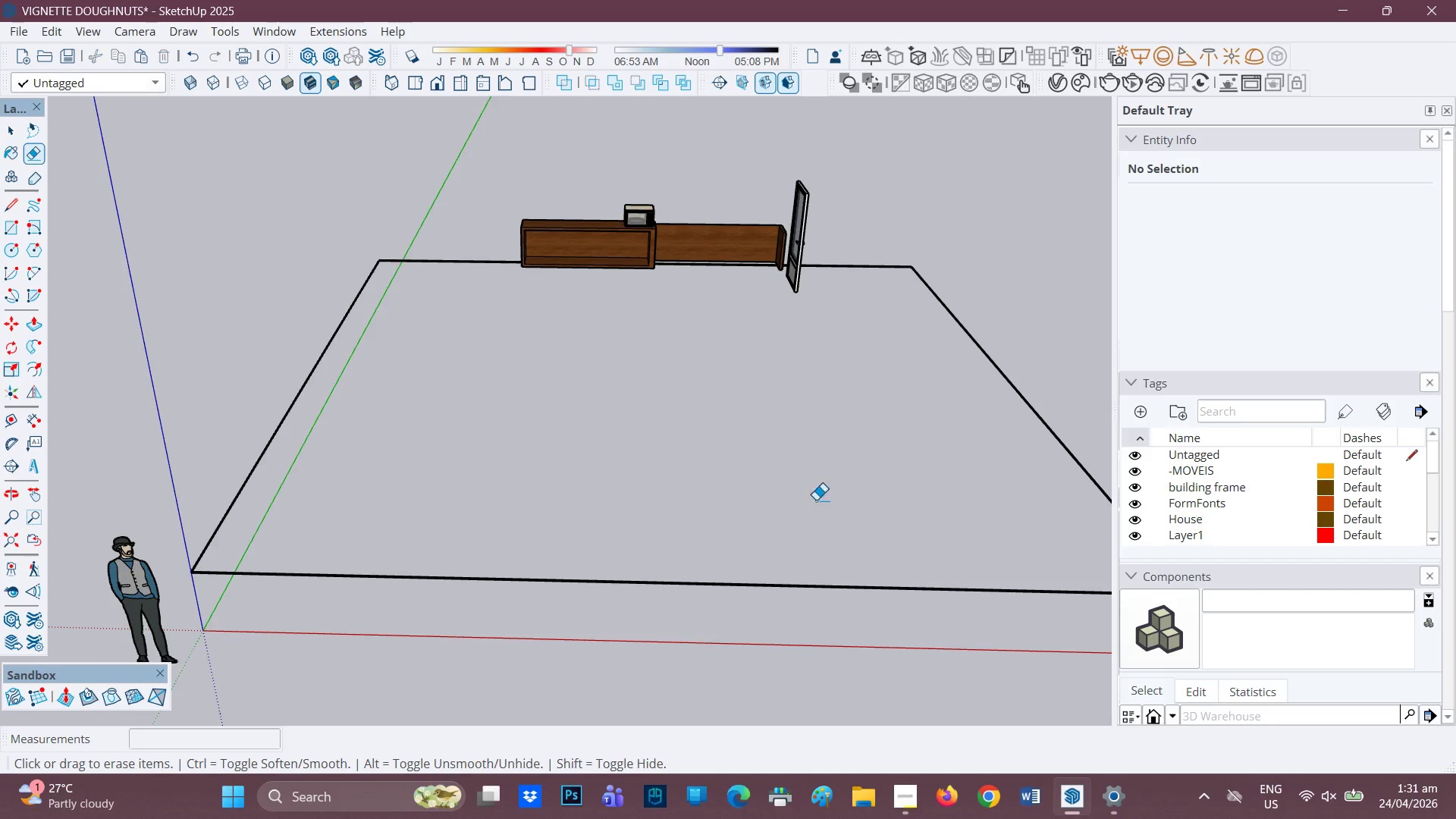 
left_click_drag(start_coordinate=[1038, 500], to_coordinate=[1007, 566])
 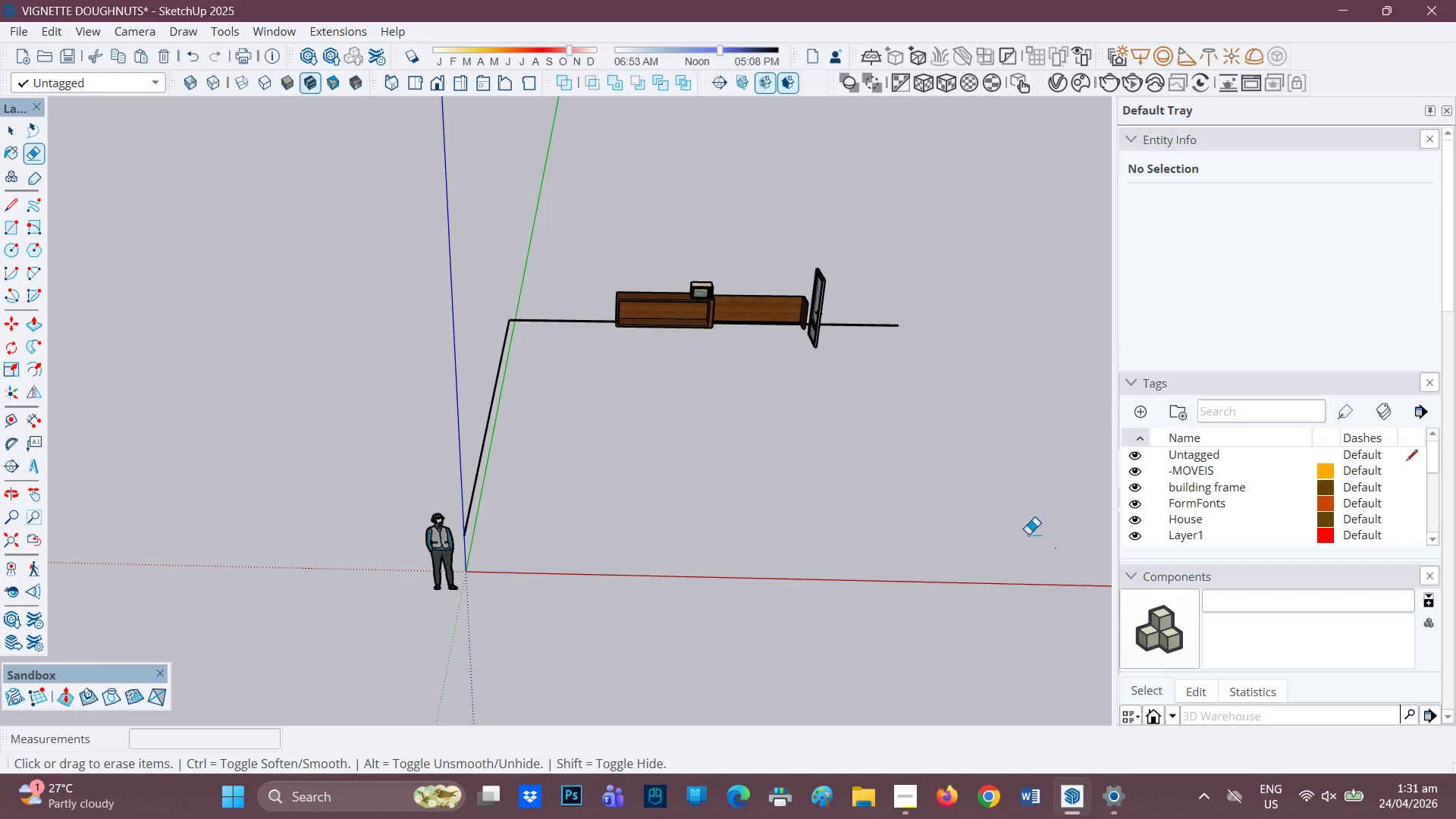 
scroll: coordinate [913, 475], scroll_direction: down, amount: 5.0
 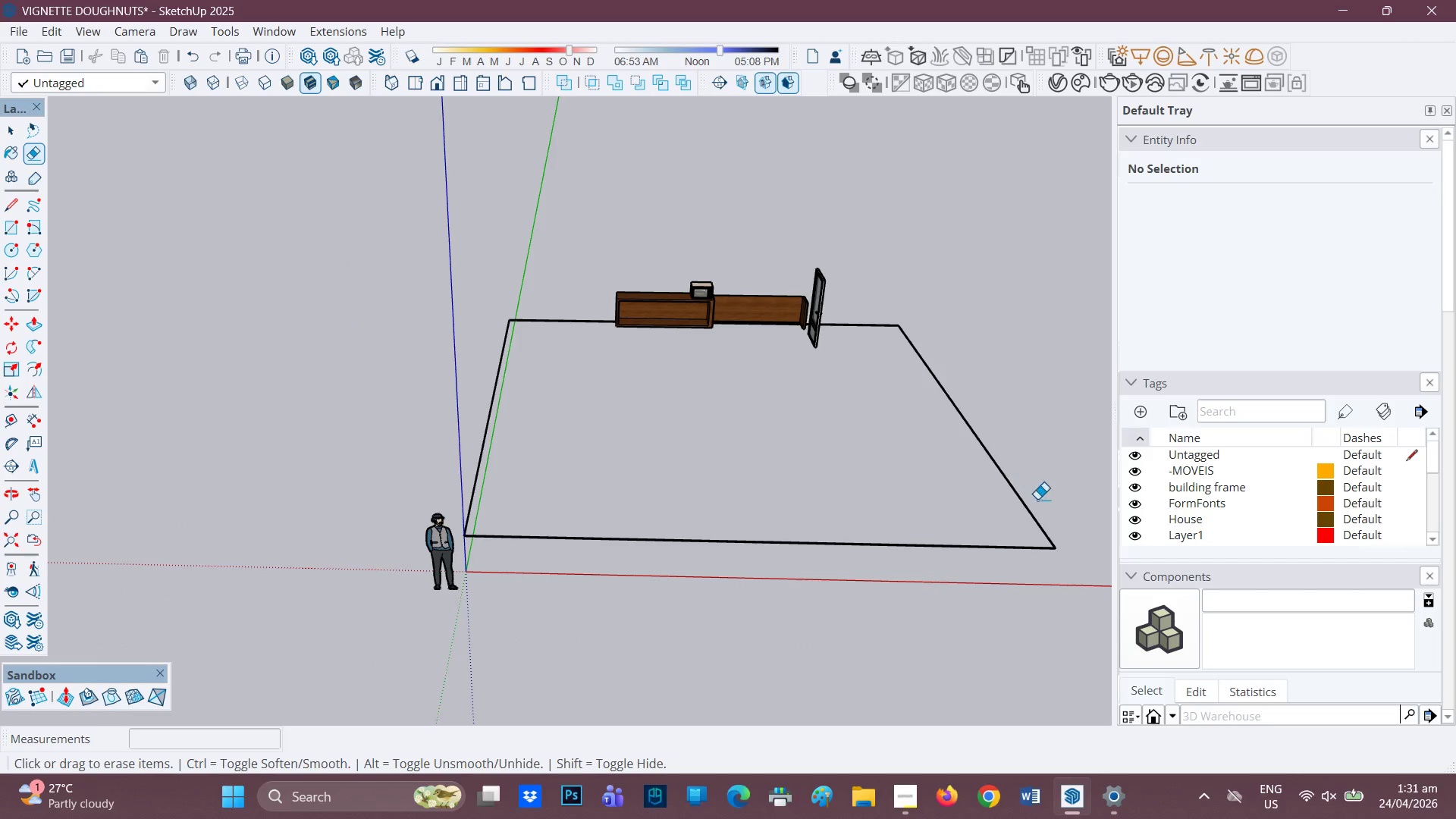 
left_click_drag(start_coordinate=[836, 247], to_coordinate=[828, 298])
 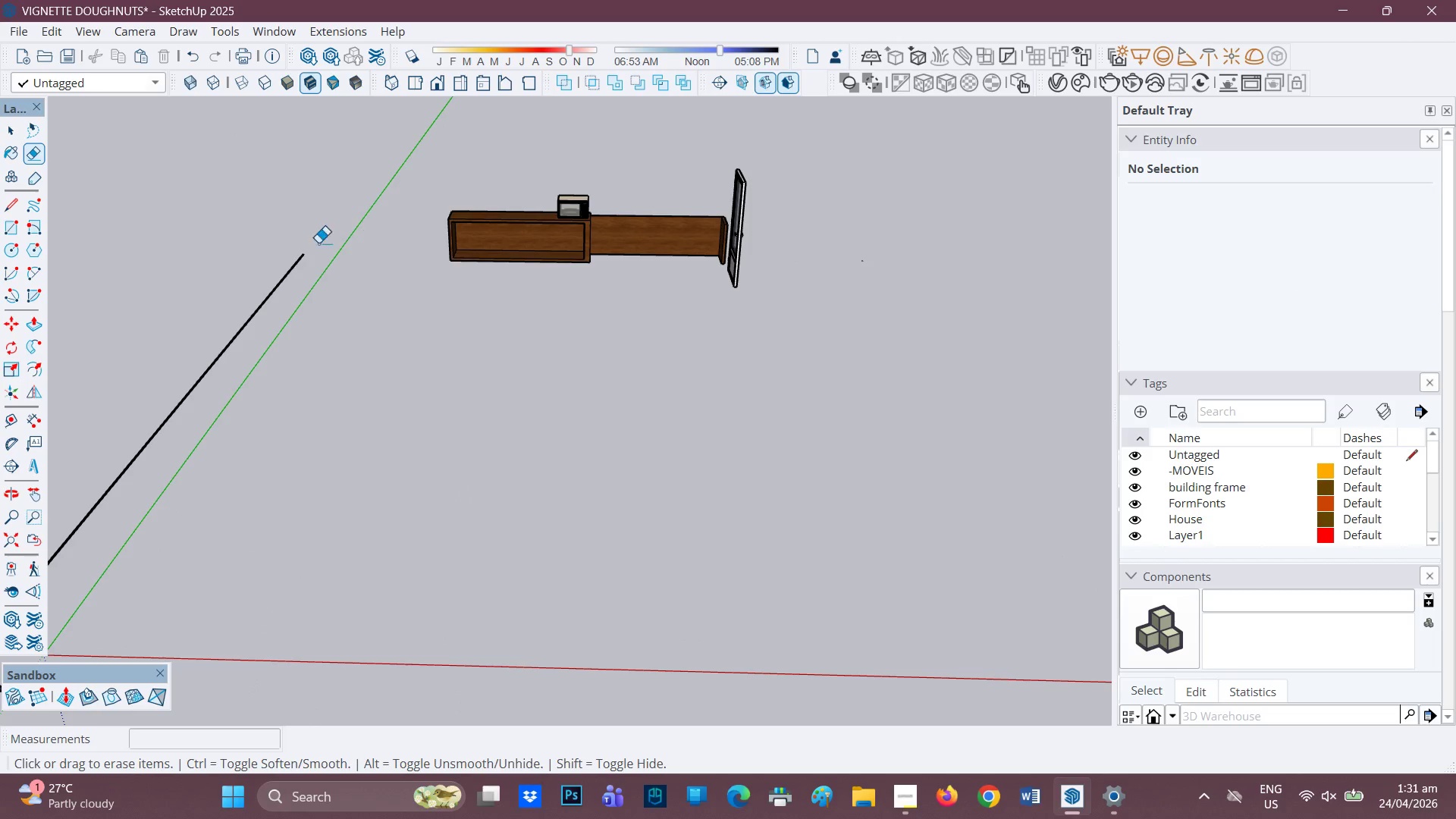 
scroll: coordinate [915, 389], scroll_direction: up, amount: 6.0
 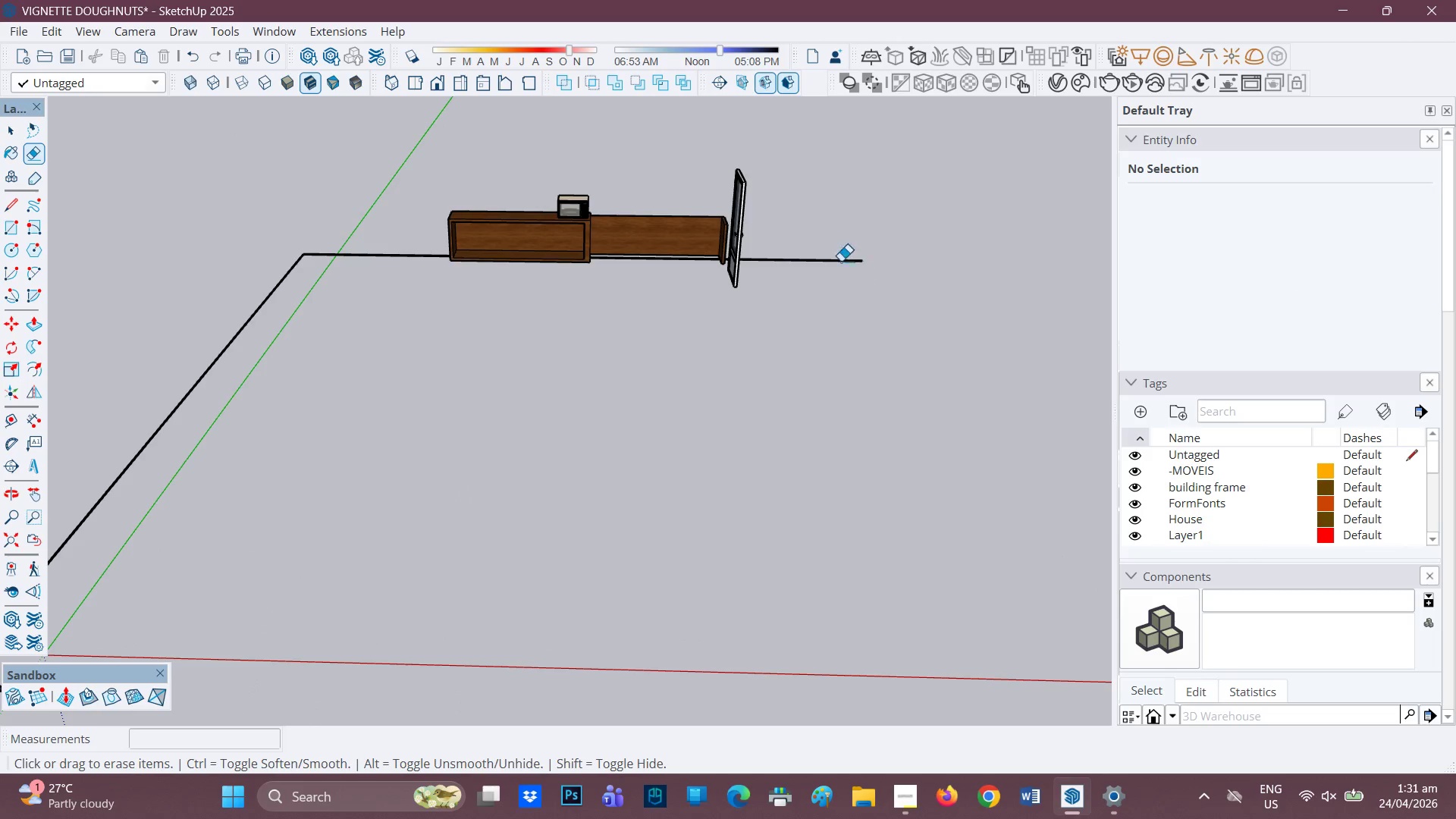 
left_click_drag(start_coordinate=[270, 275], to_coordinate=[290, 296])
 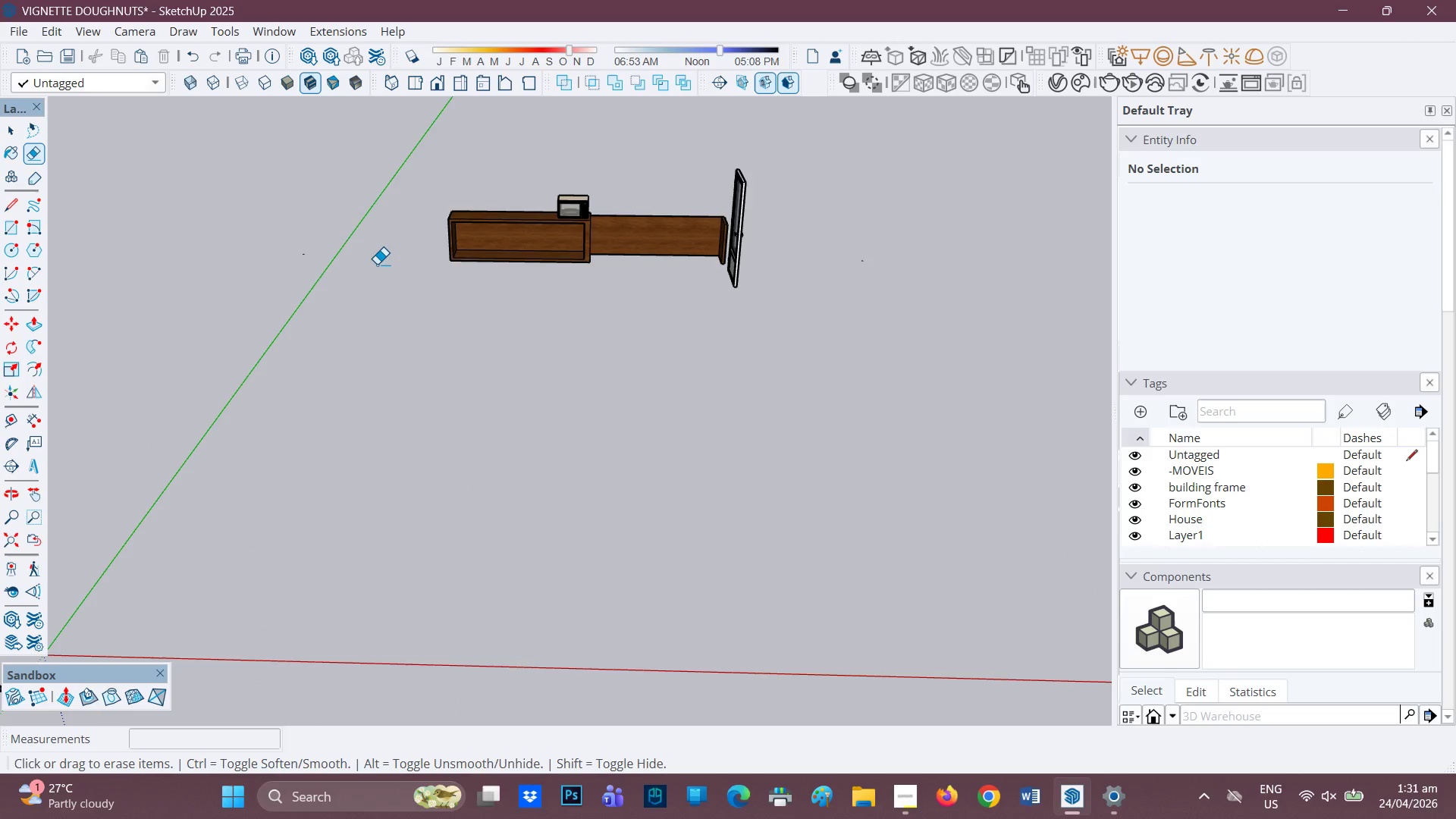 
scroll: coordinate [394, 266], scroll_direction: down, amount: 4.0
 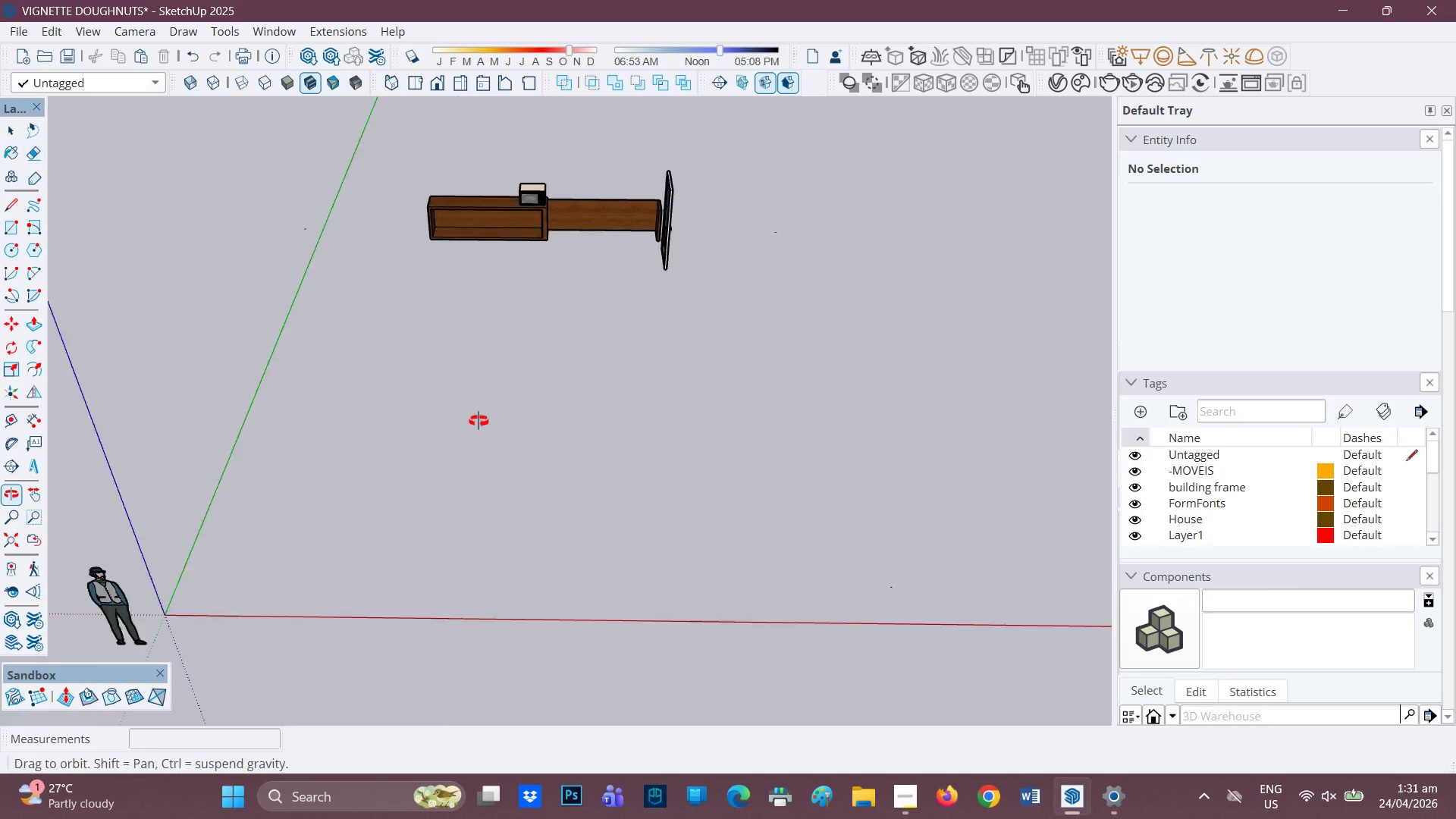 
key(H)
 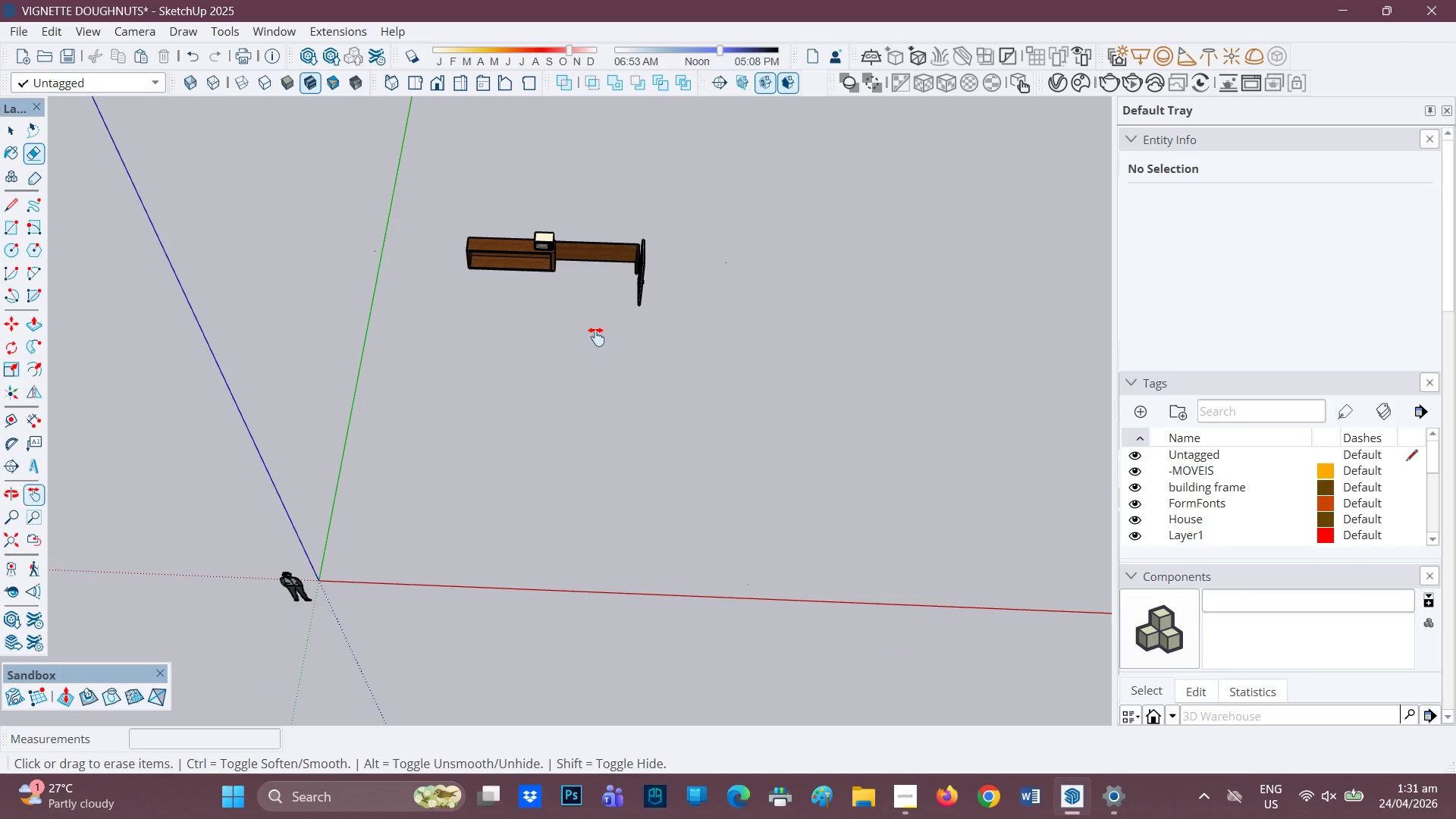 
left_click_drag(start_coordinate=[604, 348], to_coordinate=[591, 584])
 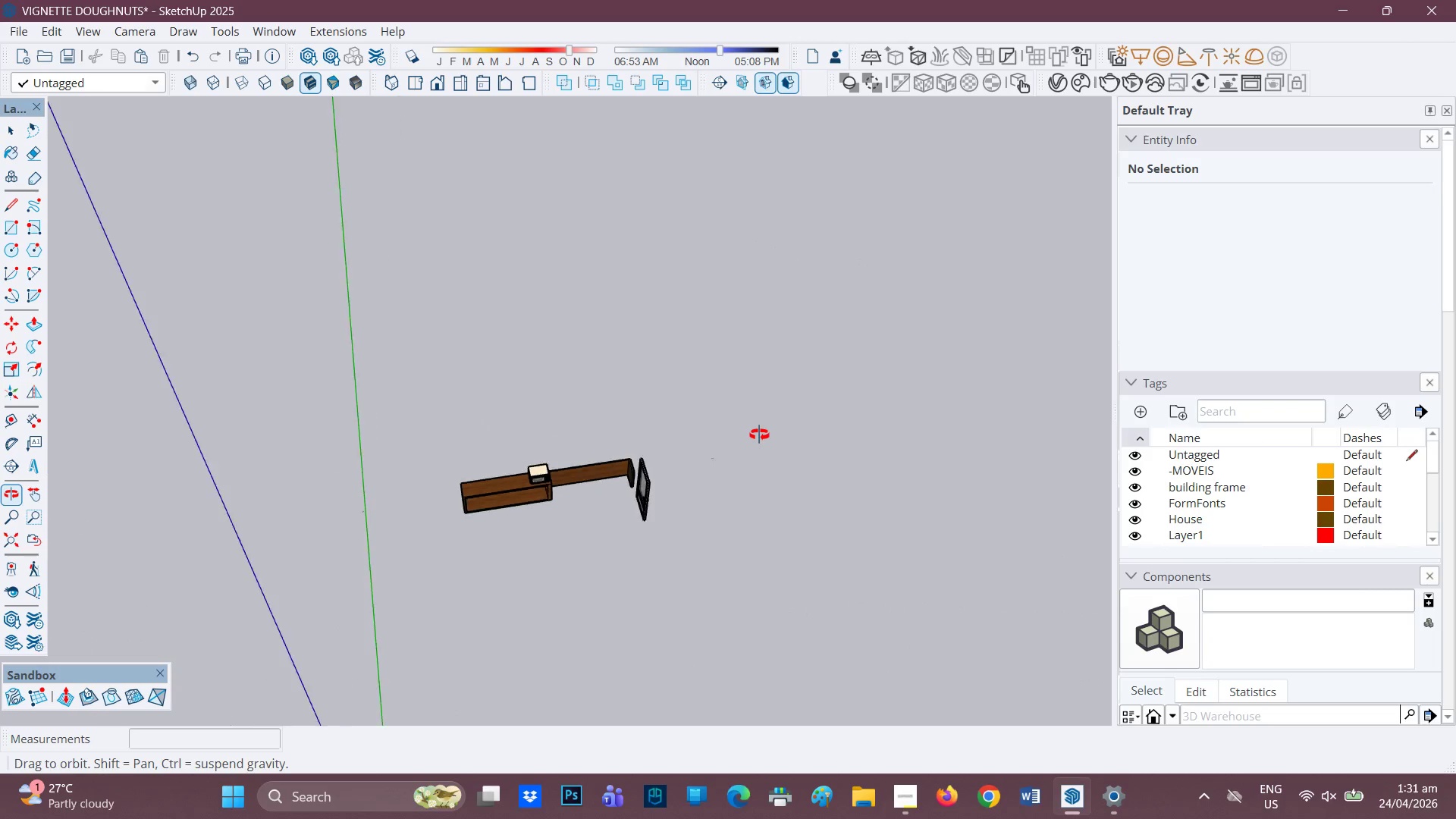 
scroll: coordinate [593, 352], scroll_direction: down, amount: 6.0
 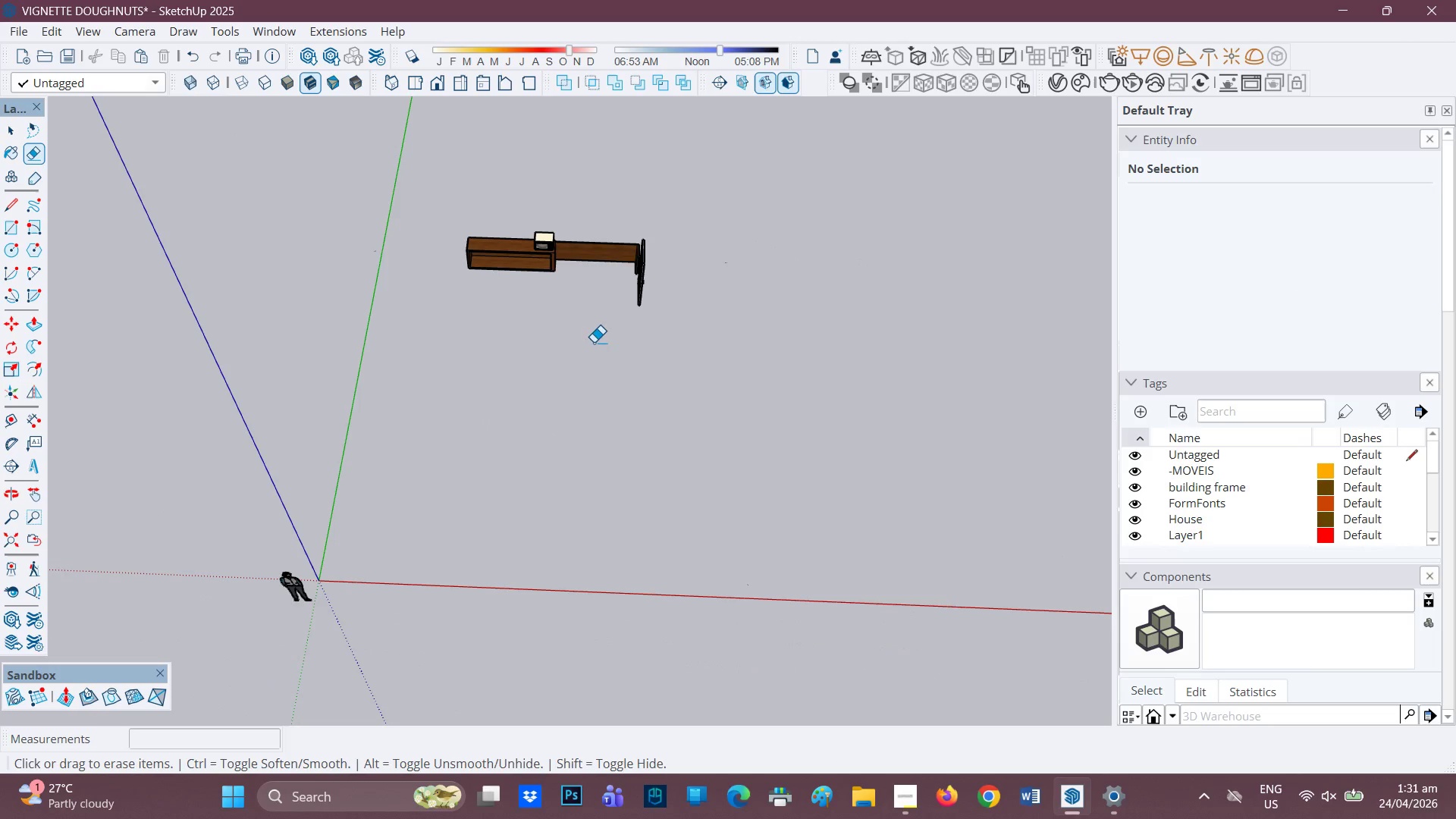 
key(Space)
 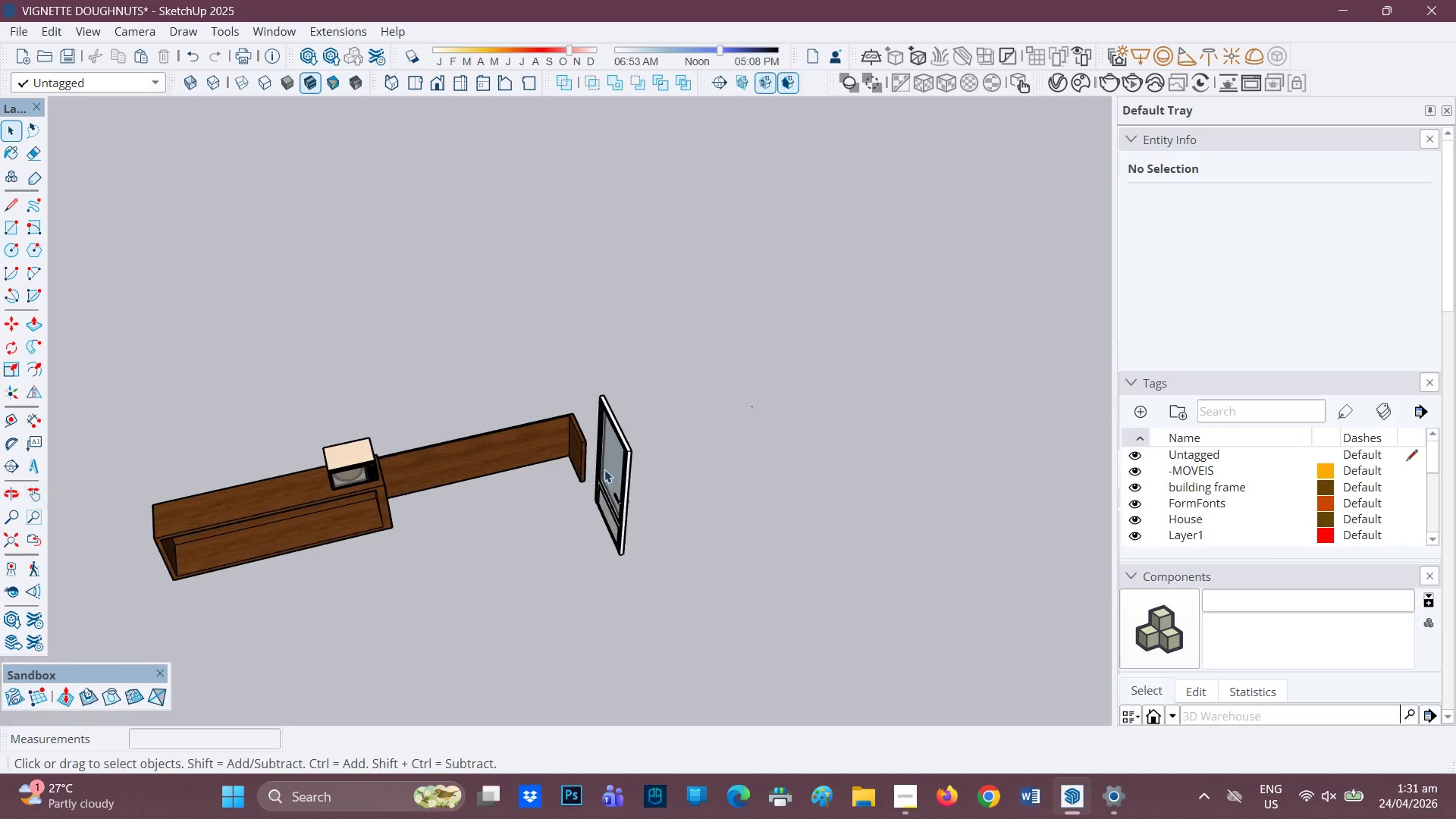 
left_click([607, 467])
 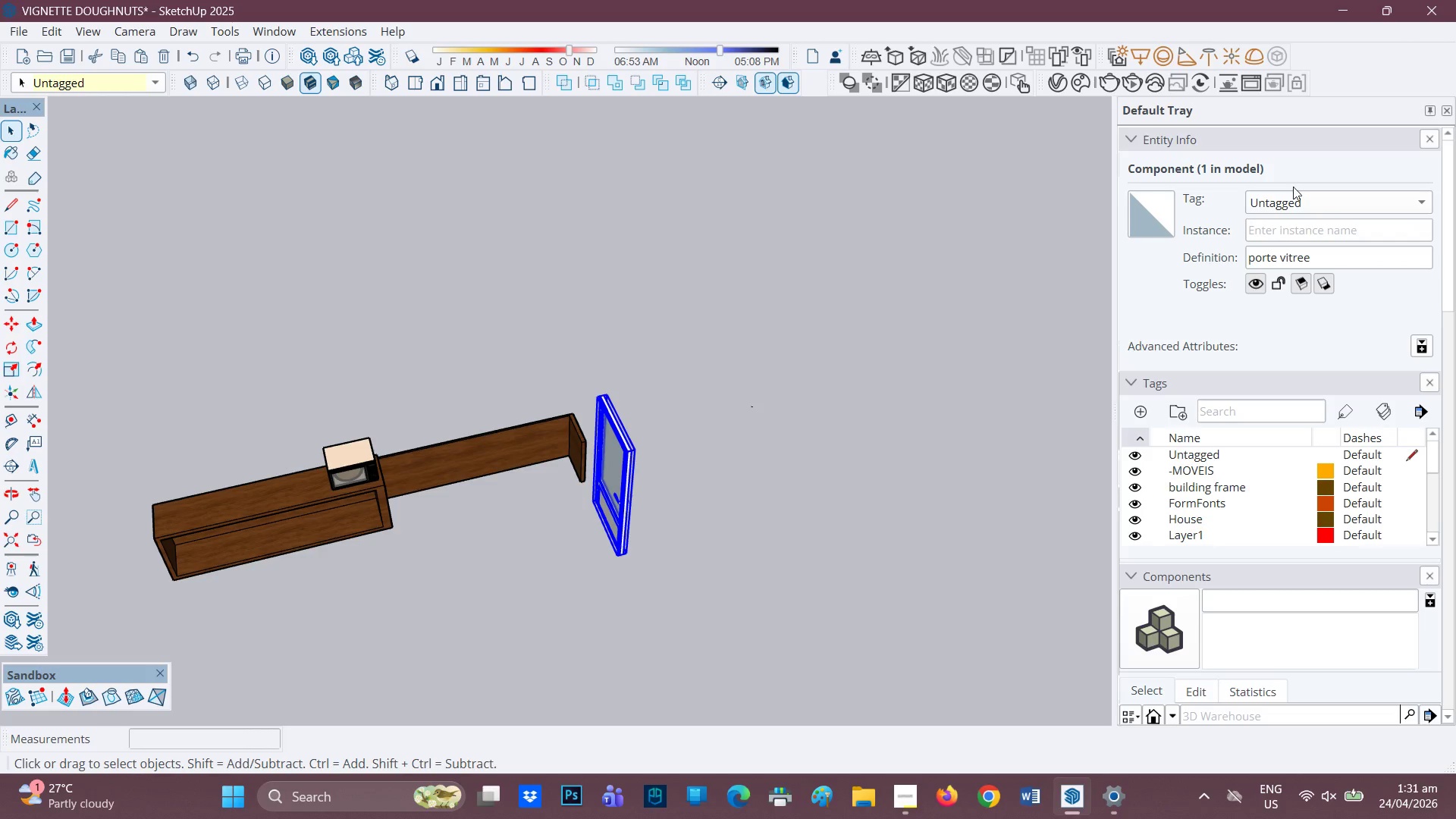 
scroll: coordinate [601, 480], scroll_direction: up, amount: 12.0
 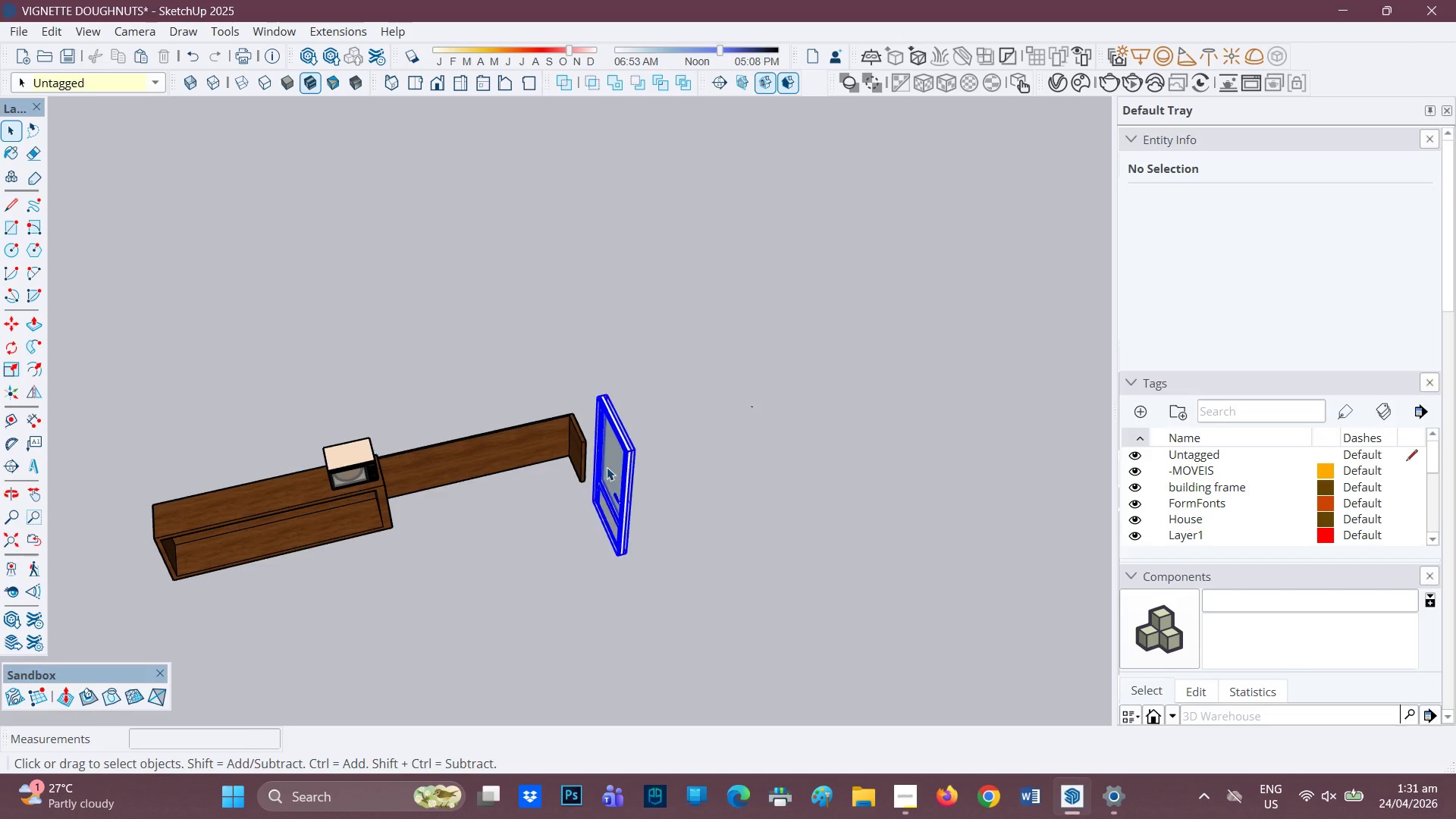 
left_click([1298, 199])
 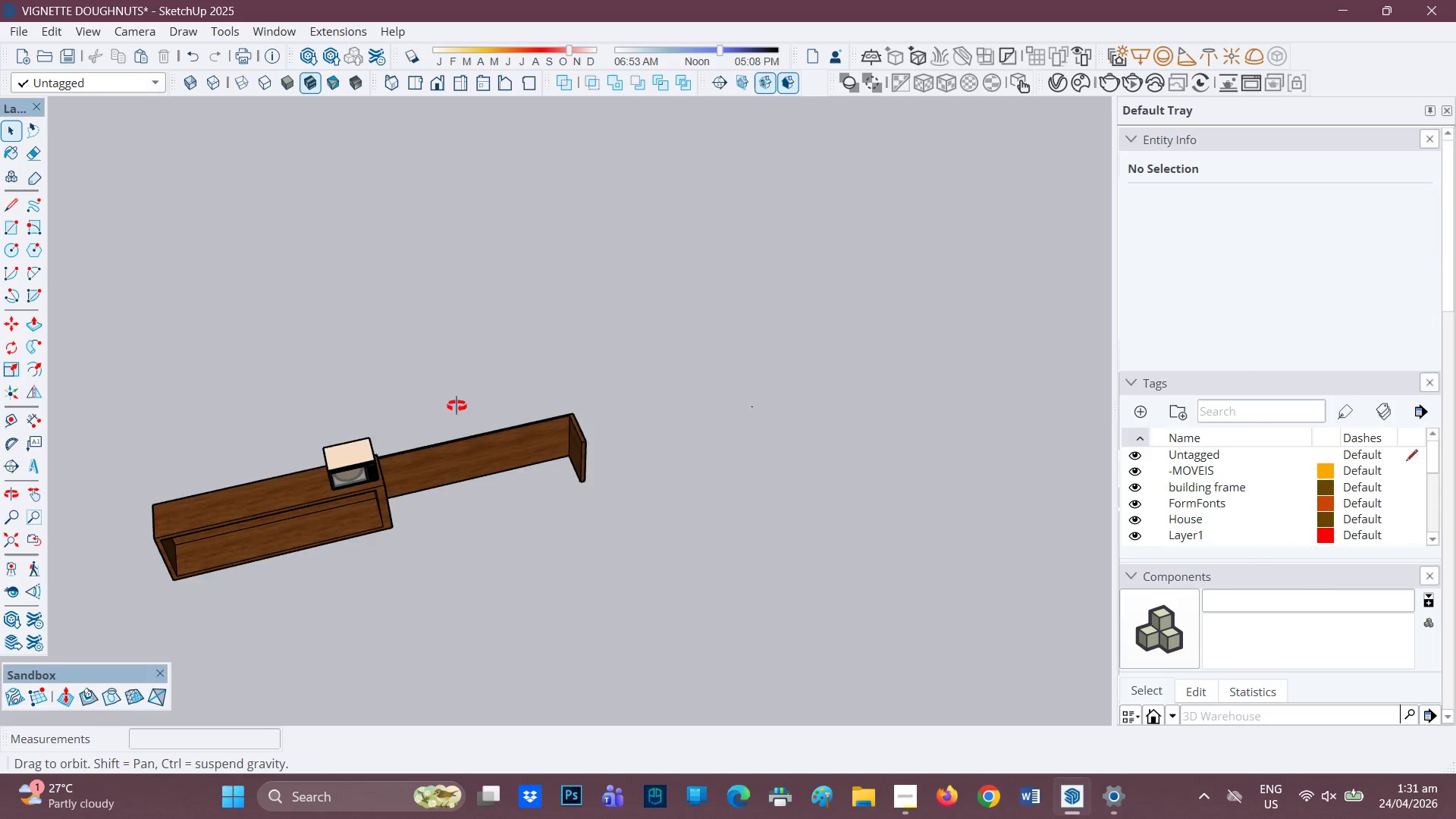 
left_click_drag(start_coordinate=[602, 531], to_coordinate=[538, 406])
 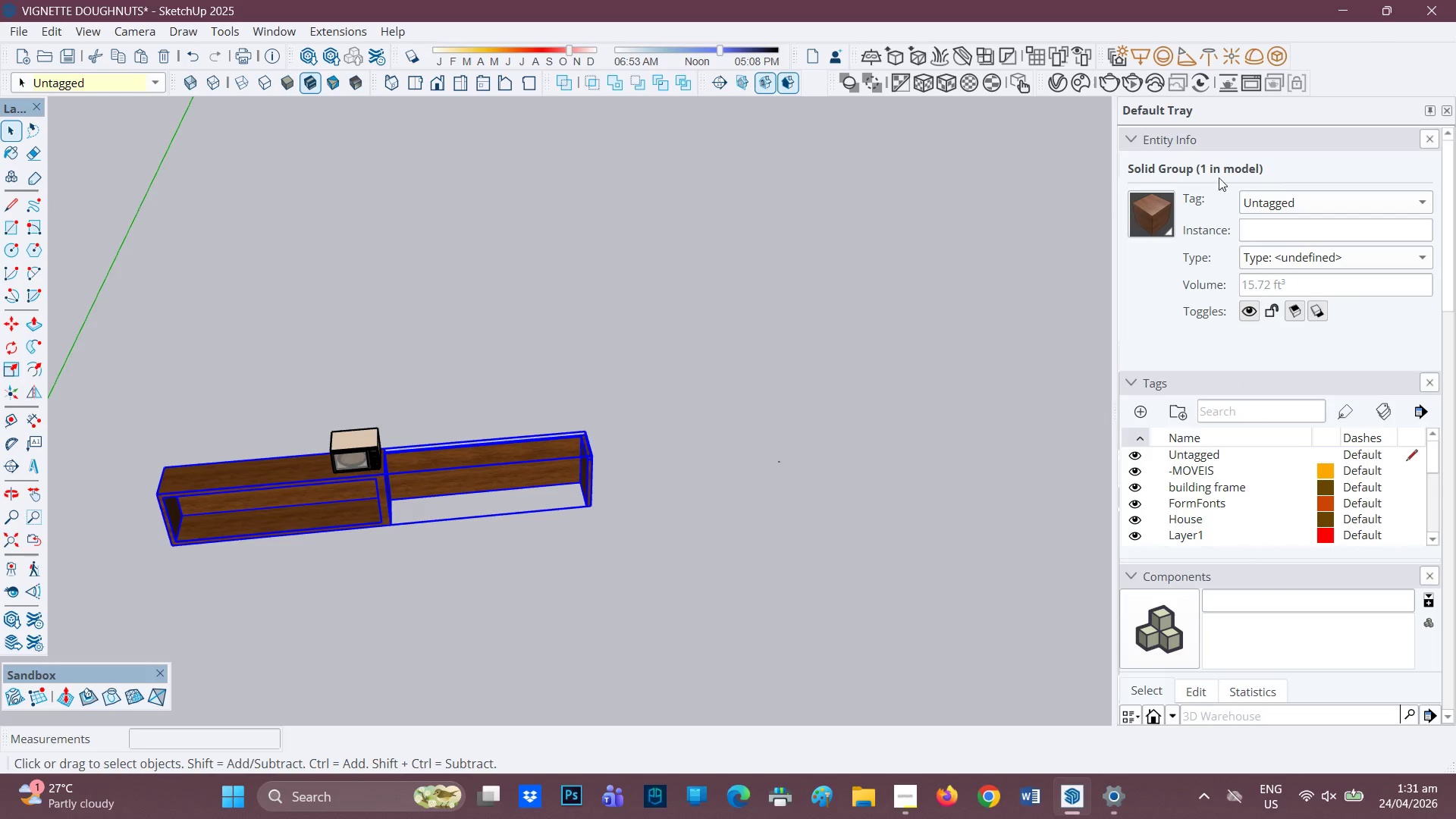 
left_click([1294, 196])
 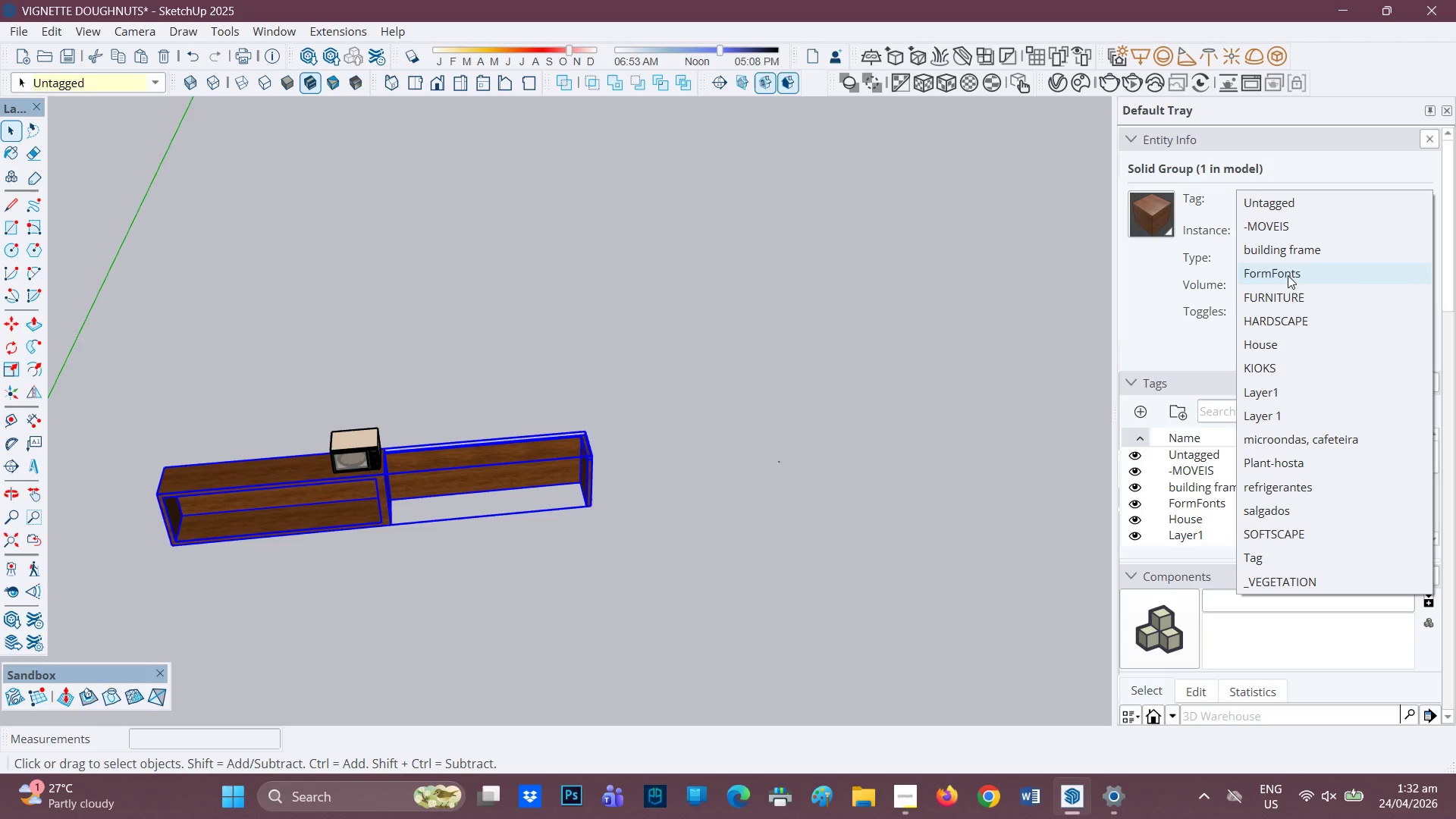 
wait(7.17)
 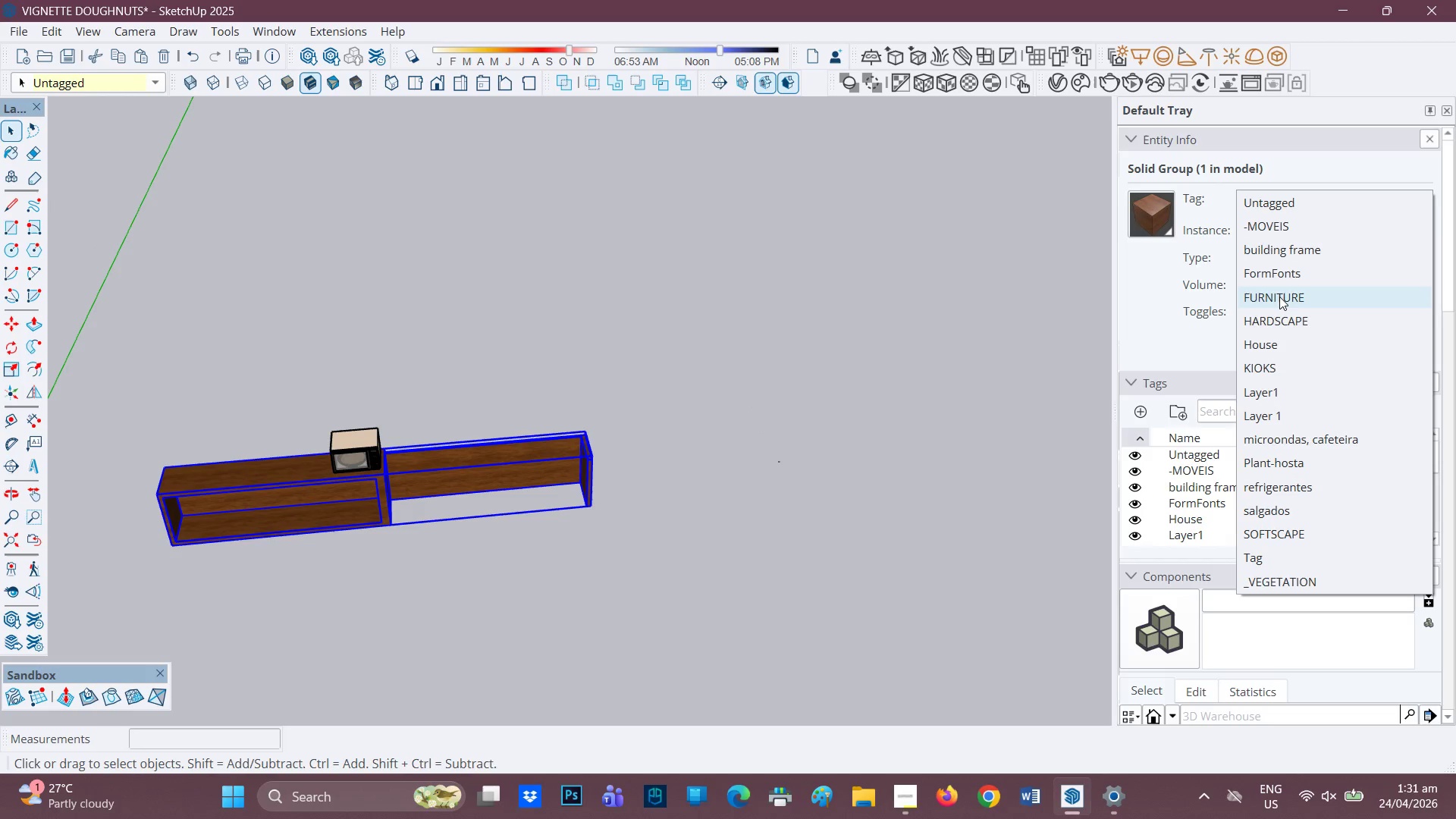 
left_click([1275, 299])
 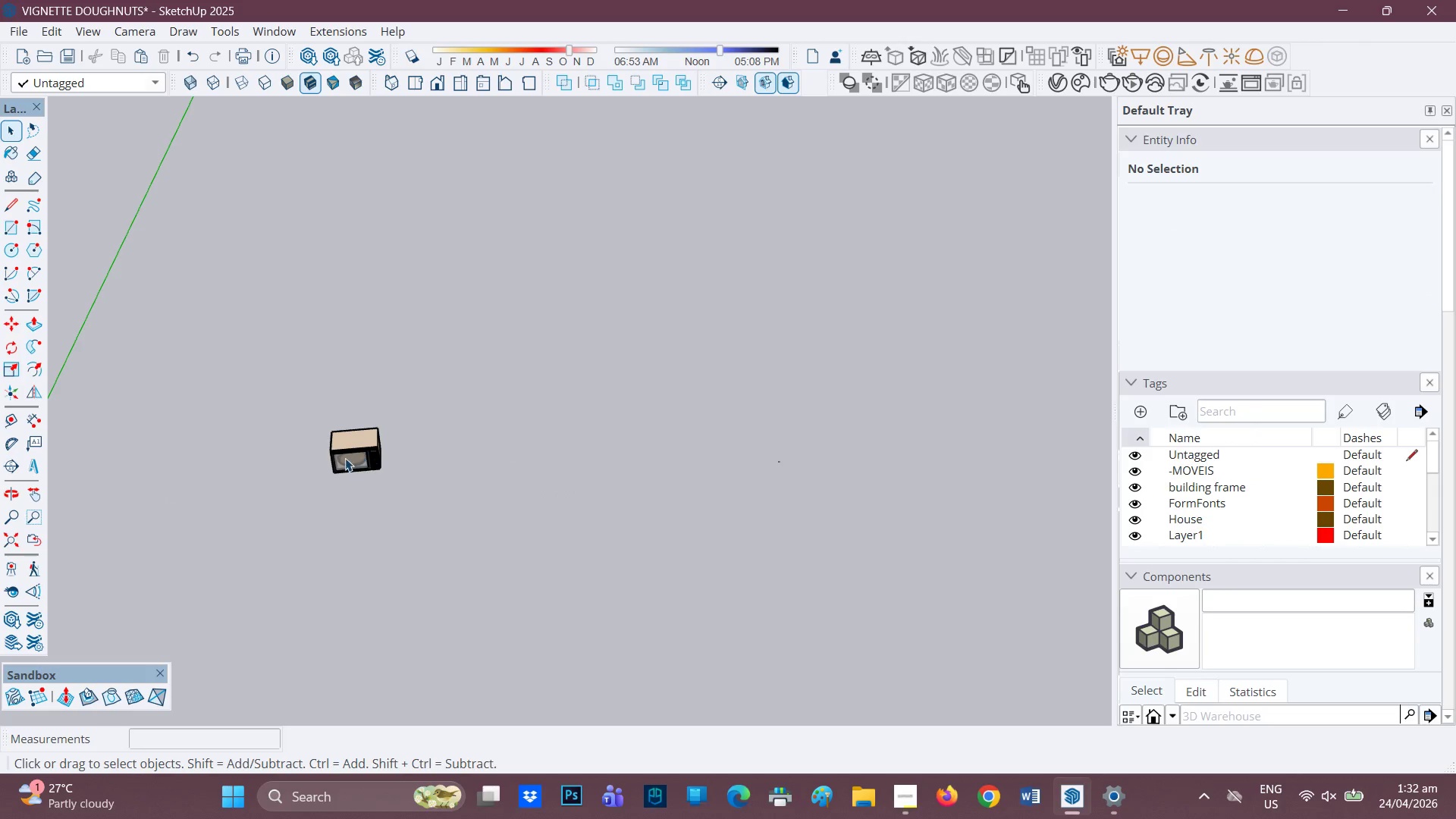 
left_click([351, 457])
 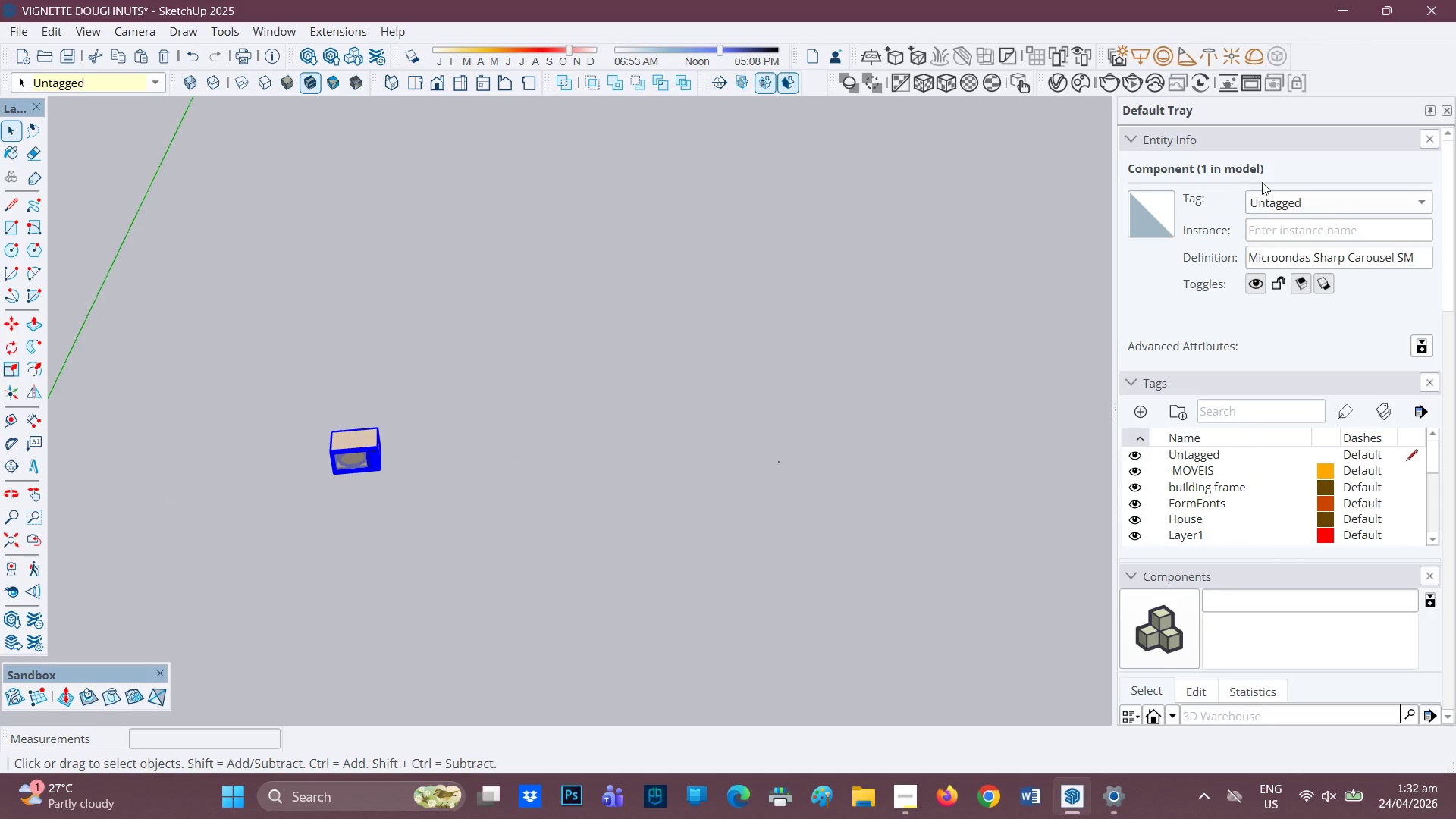 
left_click([1296, 204])
 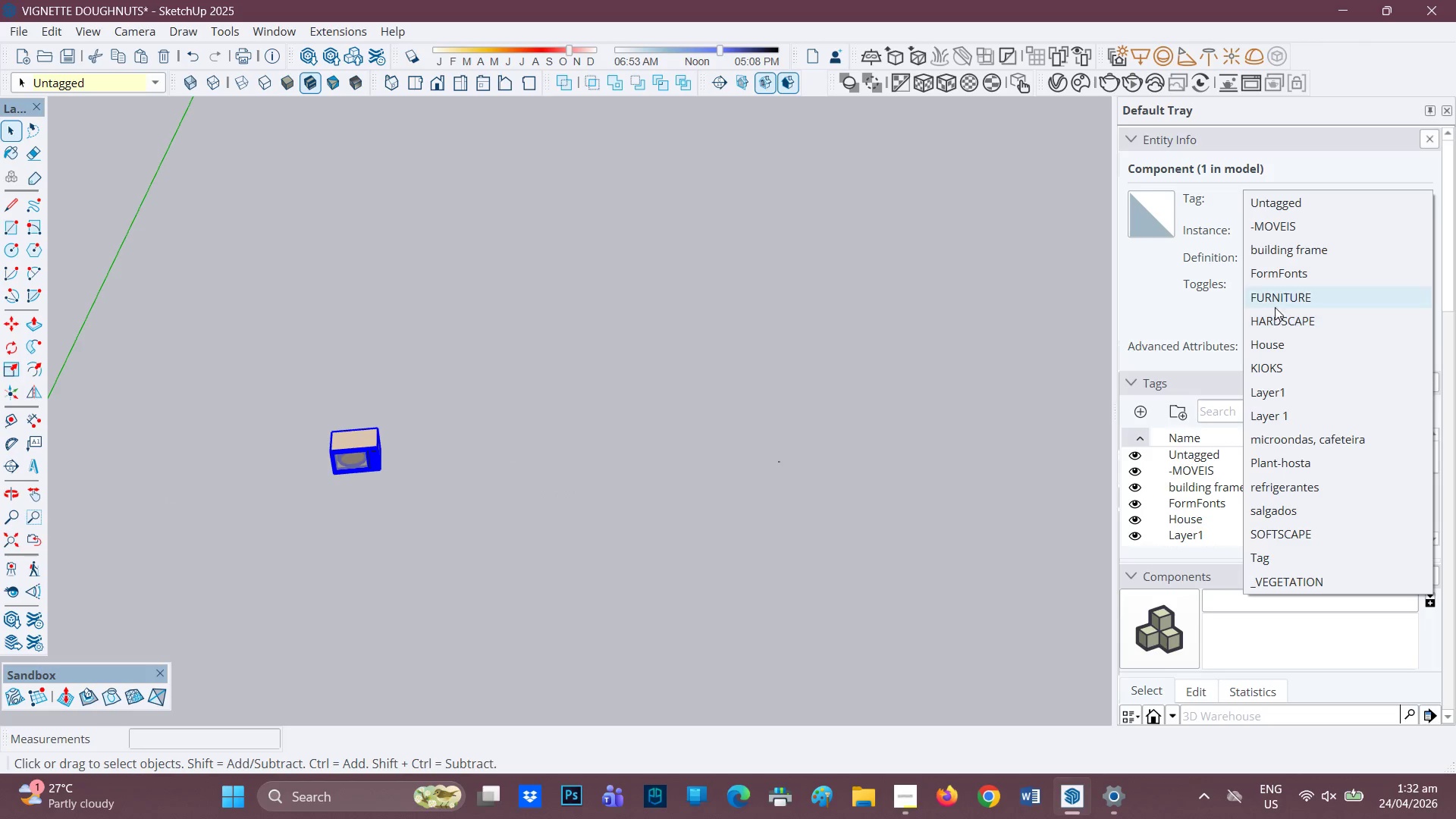 
left_click([1281, 298])
 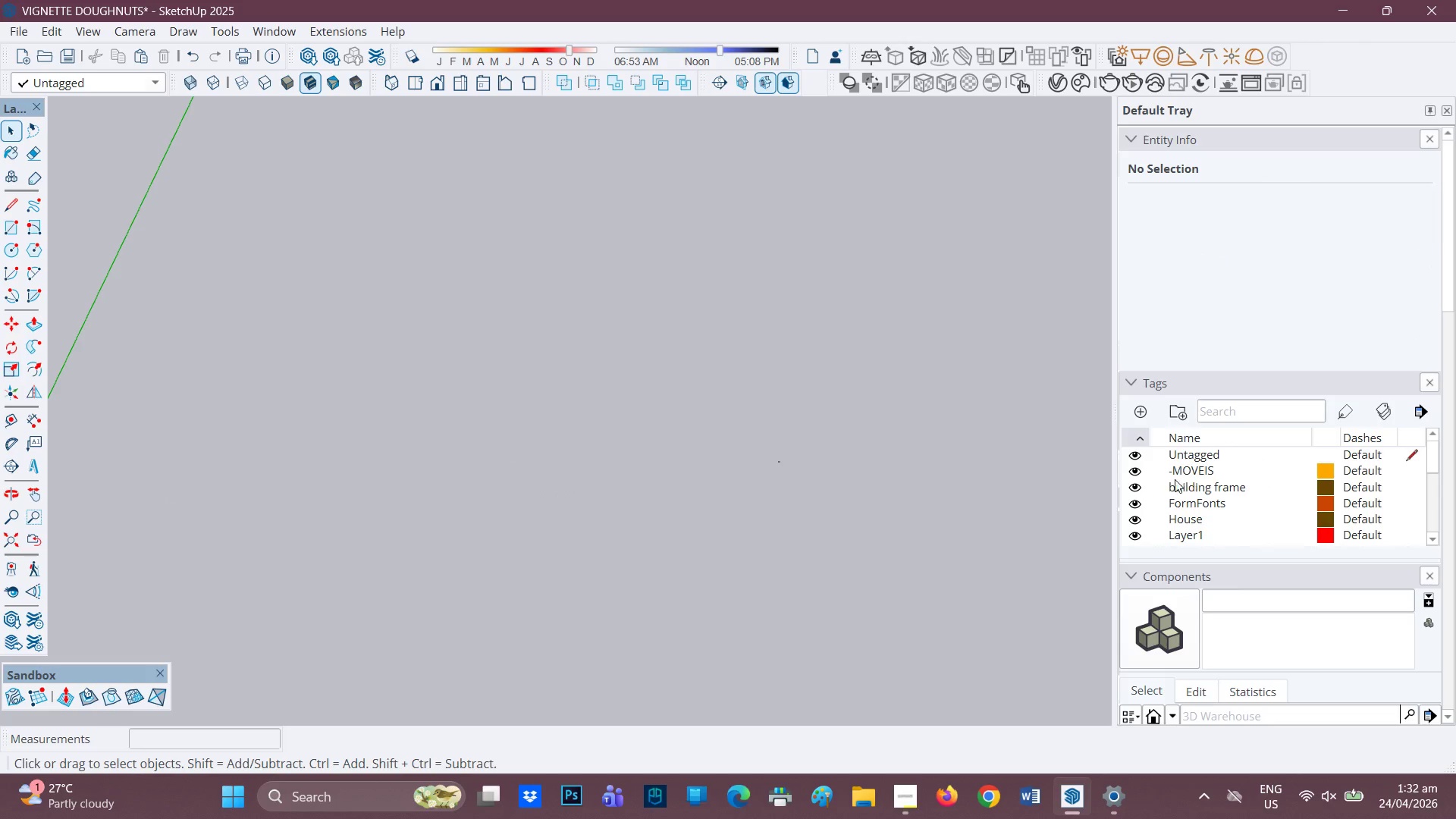 
scroll: coordinate [1154, 481], scroll_direction: up, amount: 2.0
 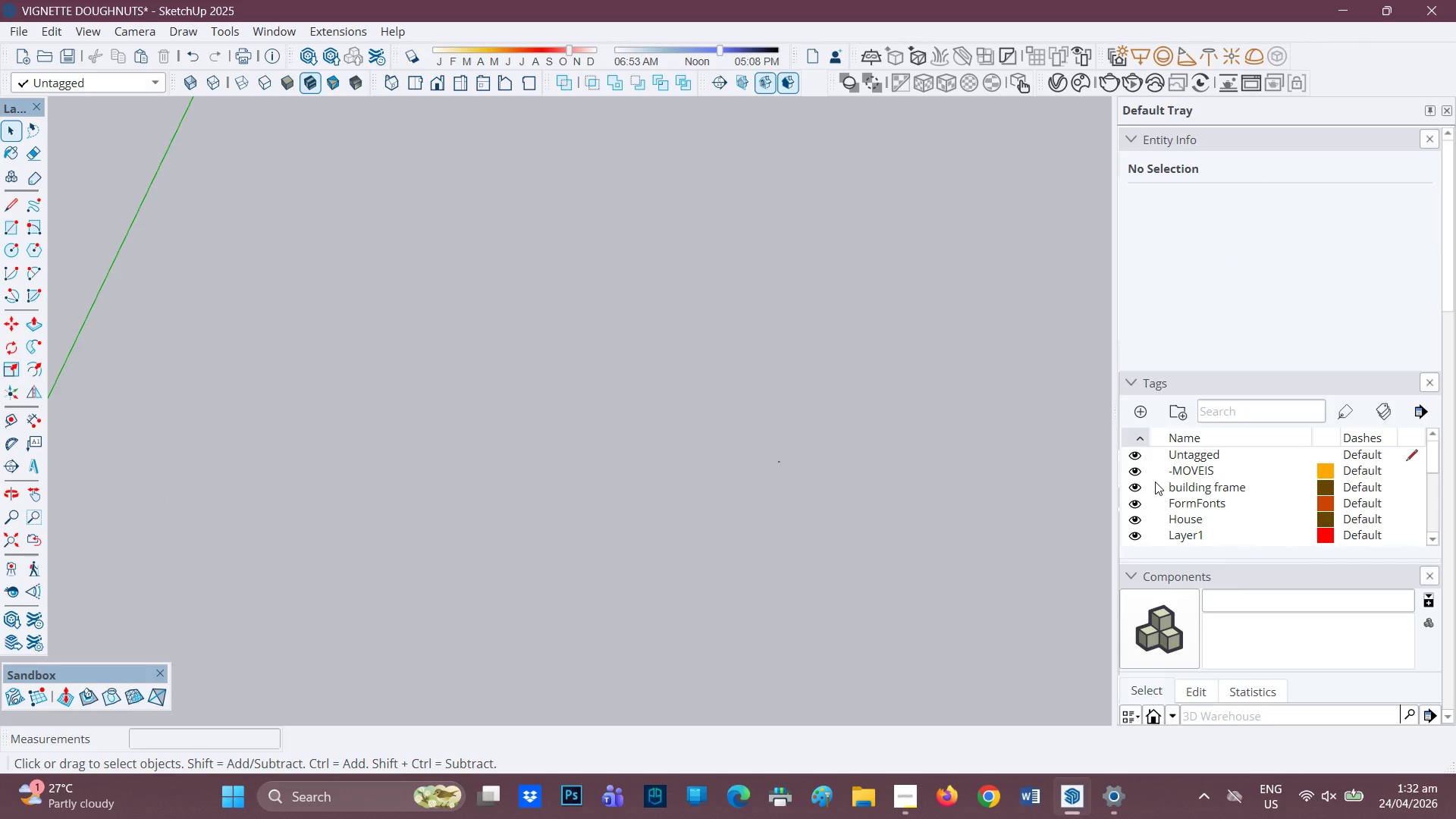 
scroll: coordinate [1143, 512], scroll_direction: down, amount: 5.0
 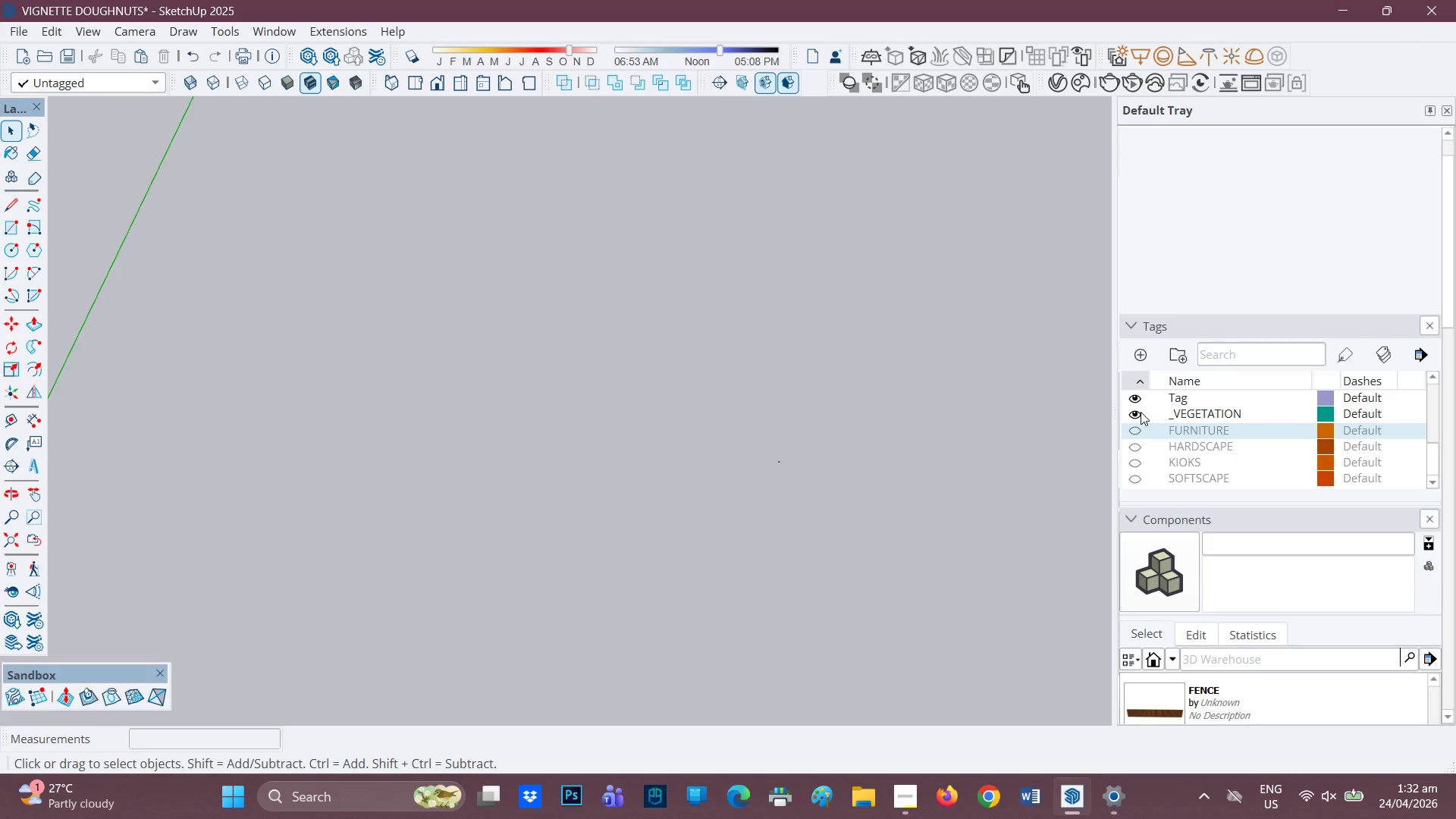 
left_click([1137, 413])
 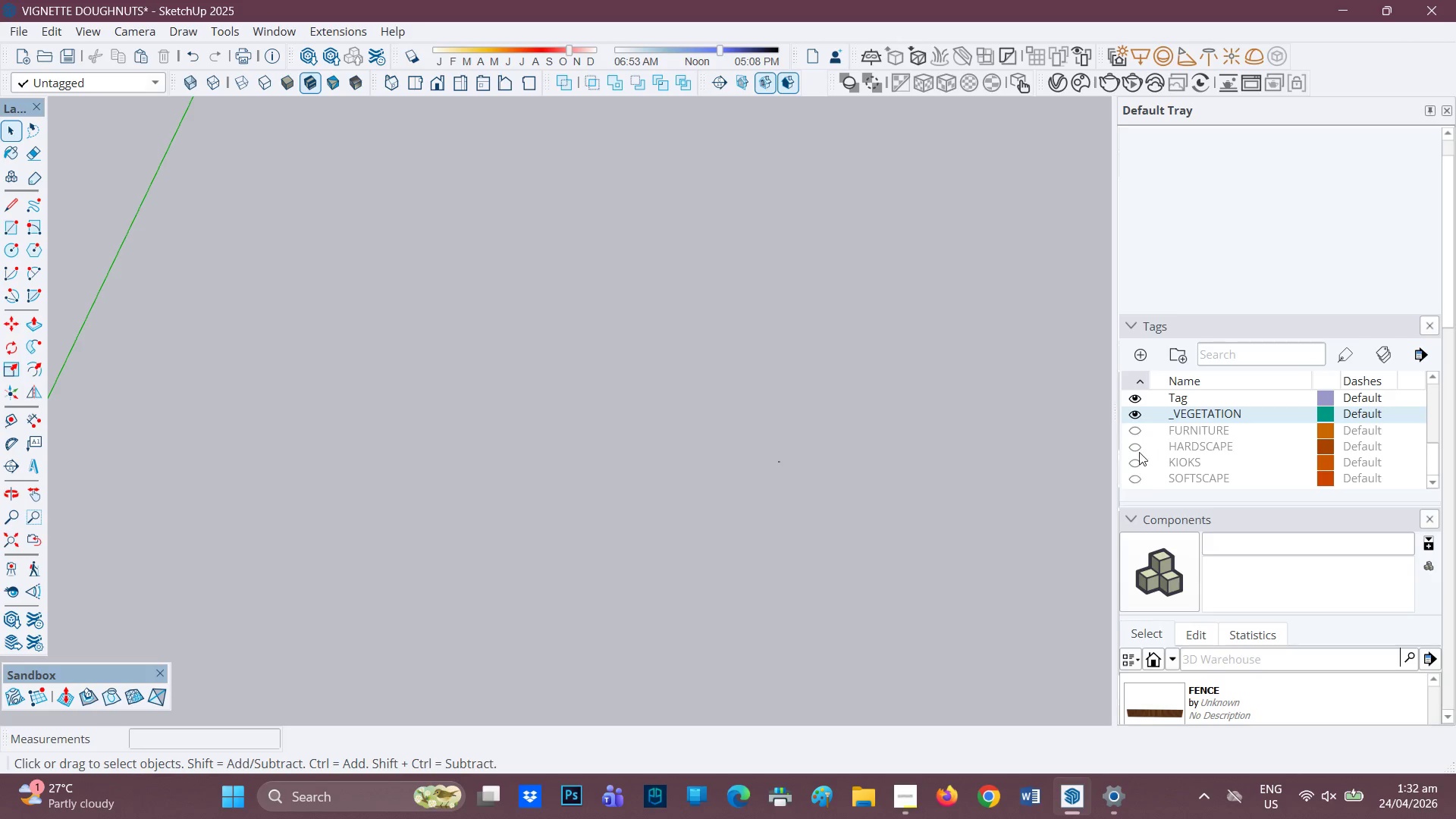 
right_click([1188, 416])
 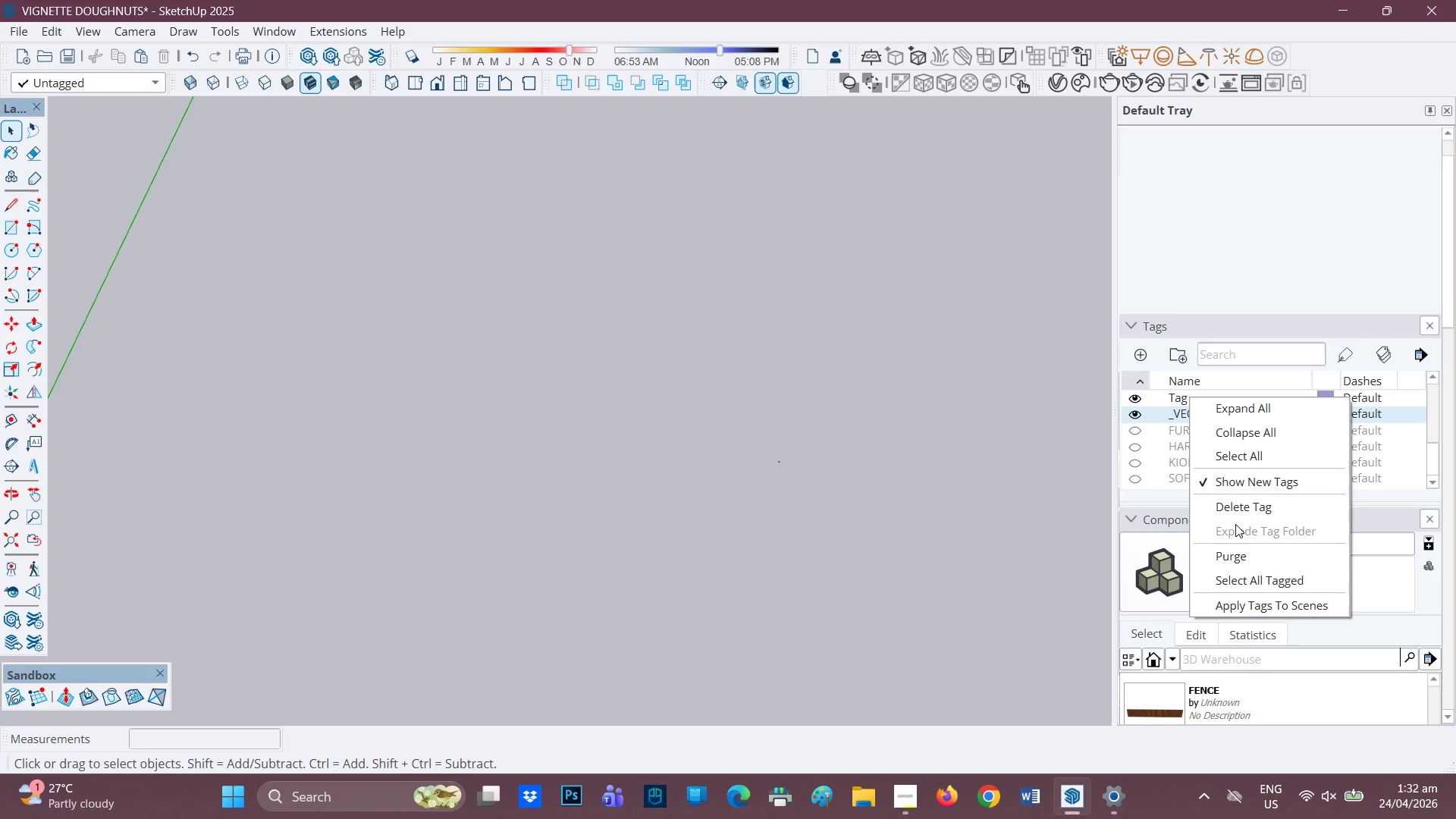 
left_click([1235, 500])
 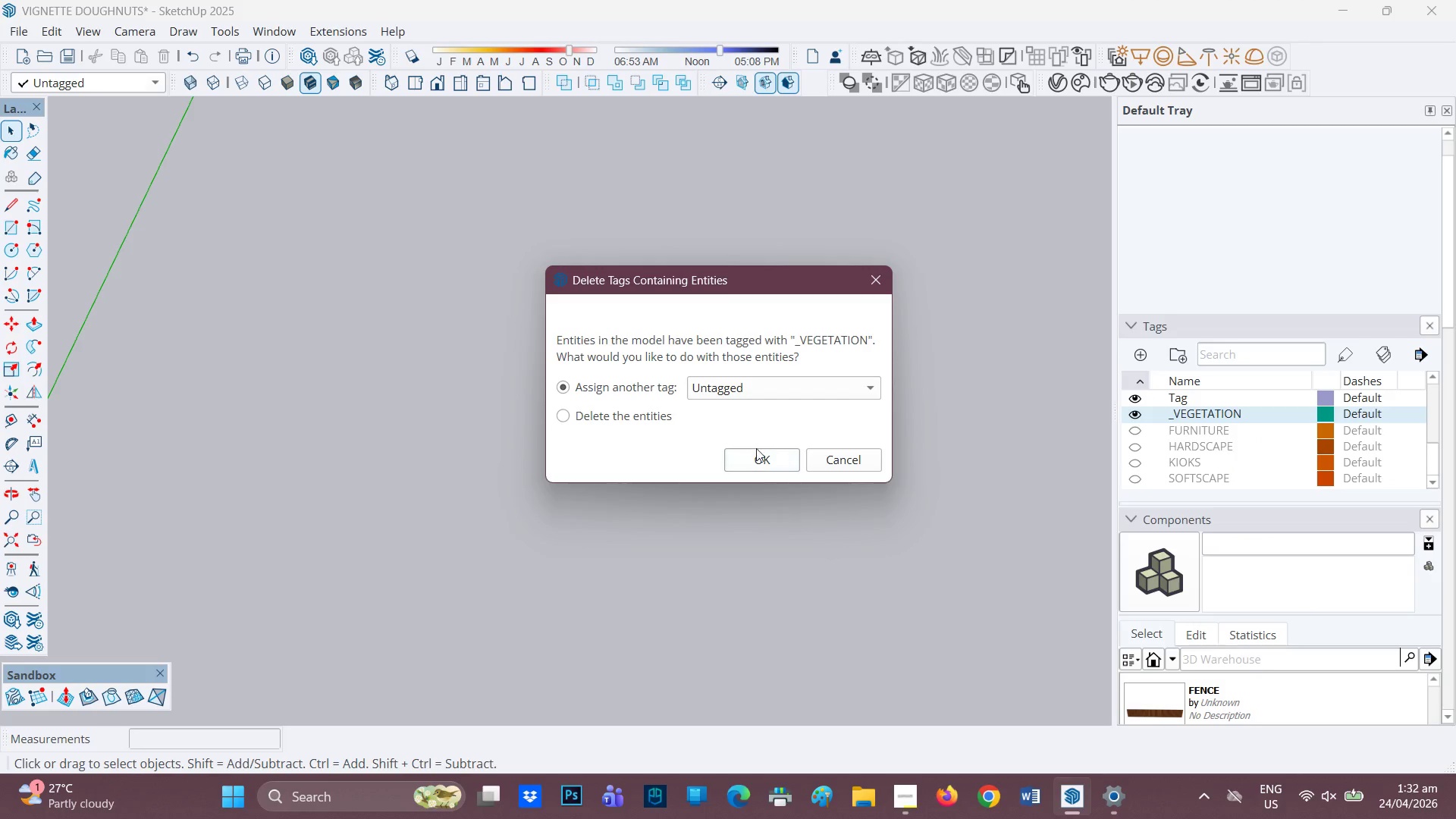 
left_click([770, 465])
 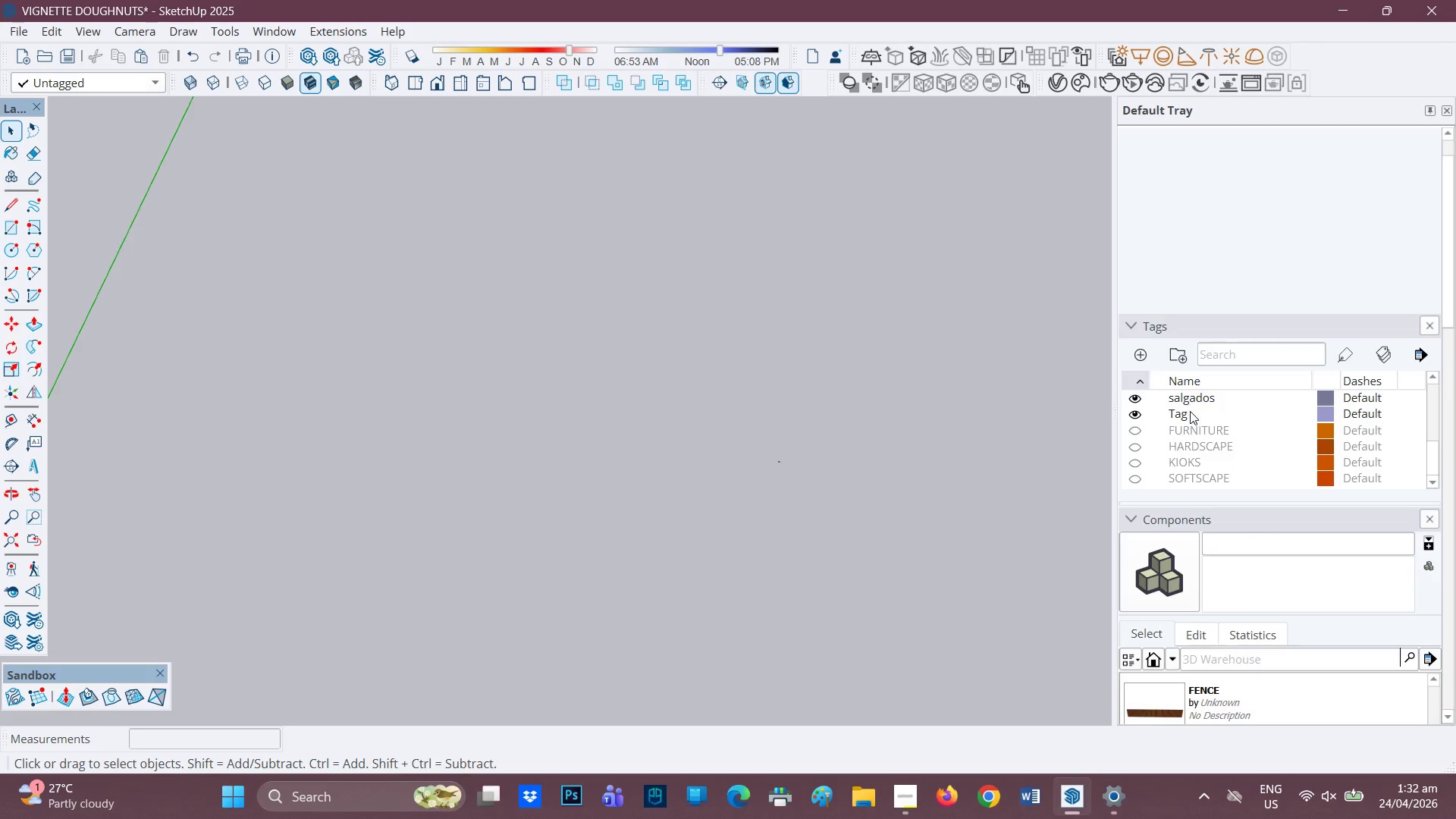 
right_click([1189, 415])
 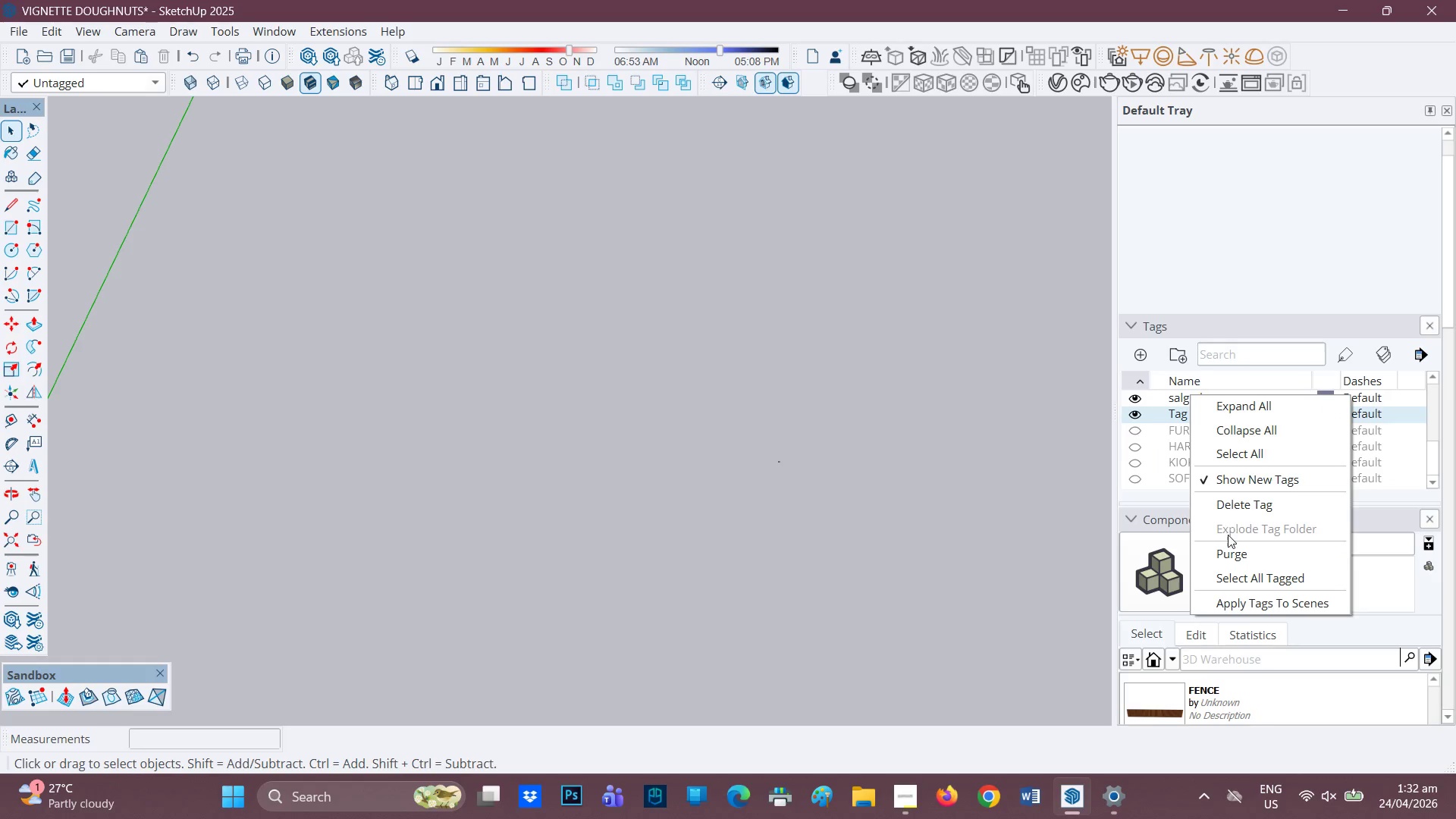 
left_click([1233, 504])
 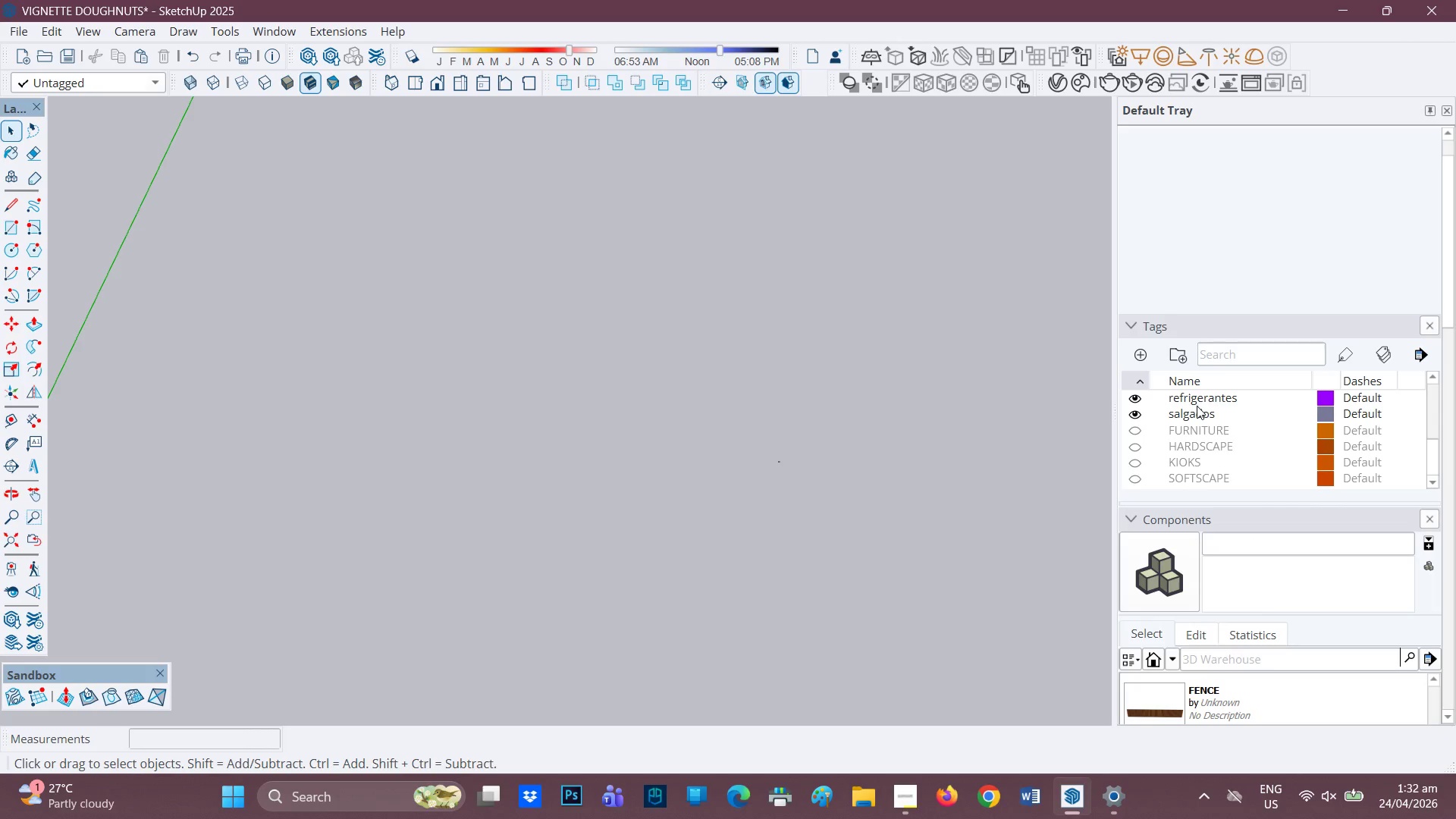 
left_click([1204, 413])
 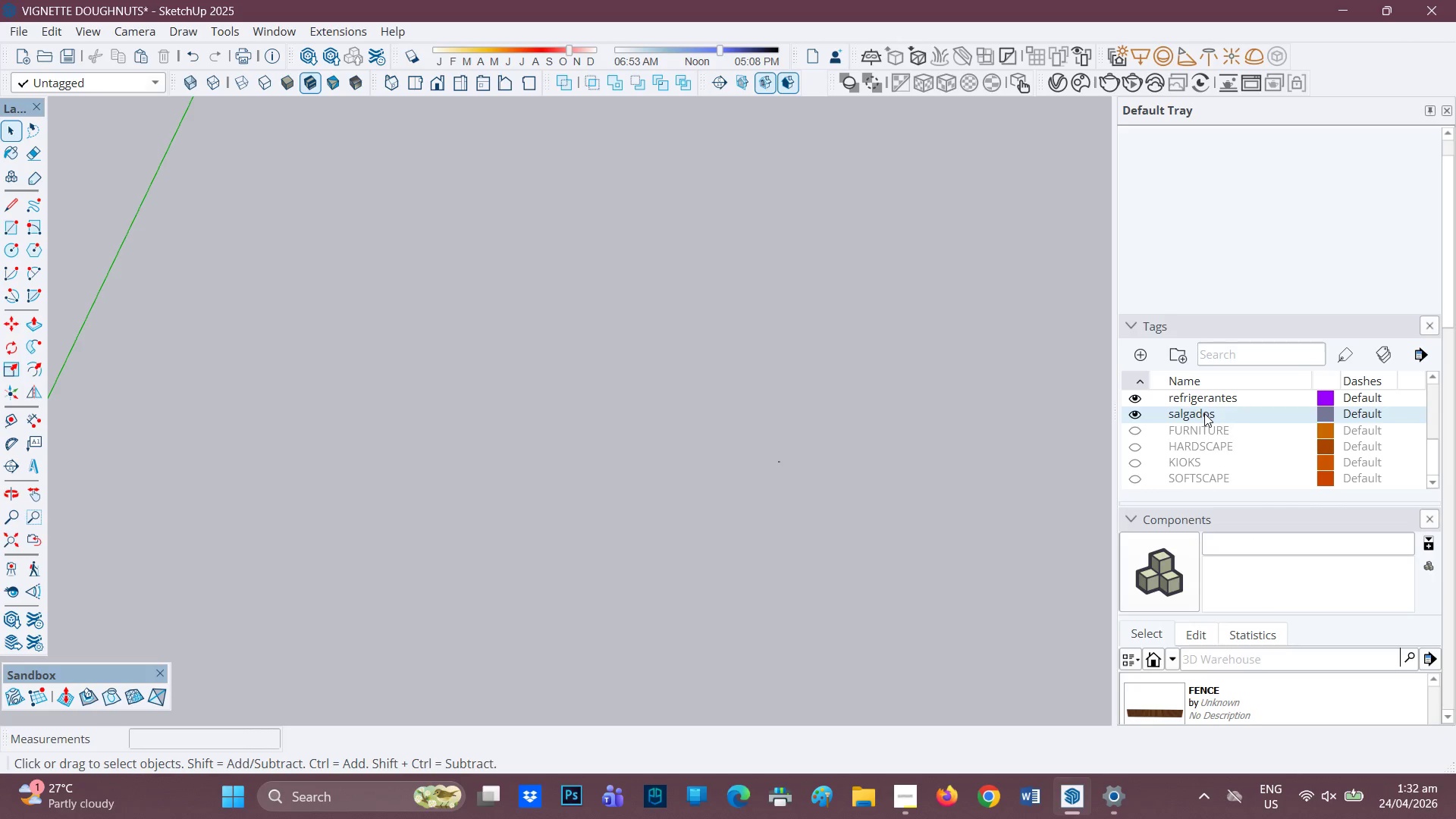 
right_click([1204, 413])
 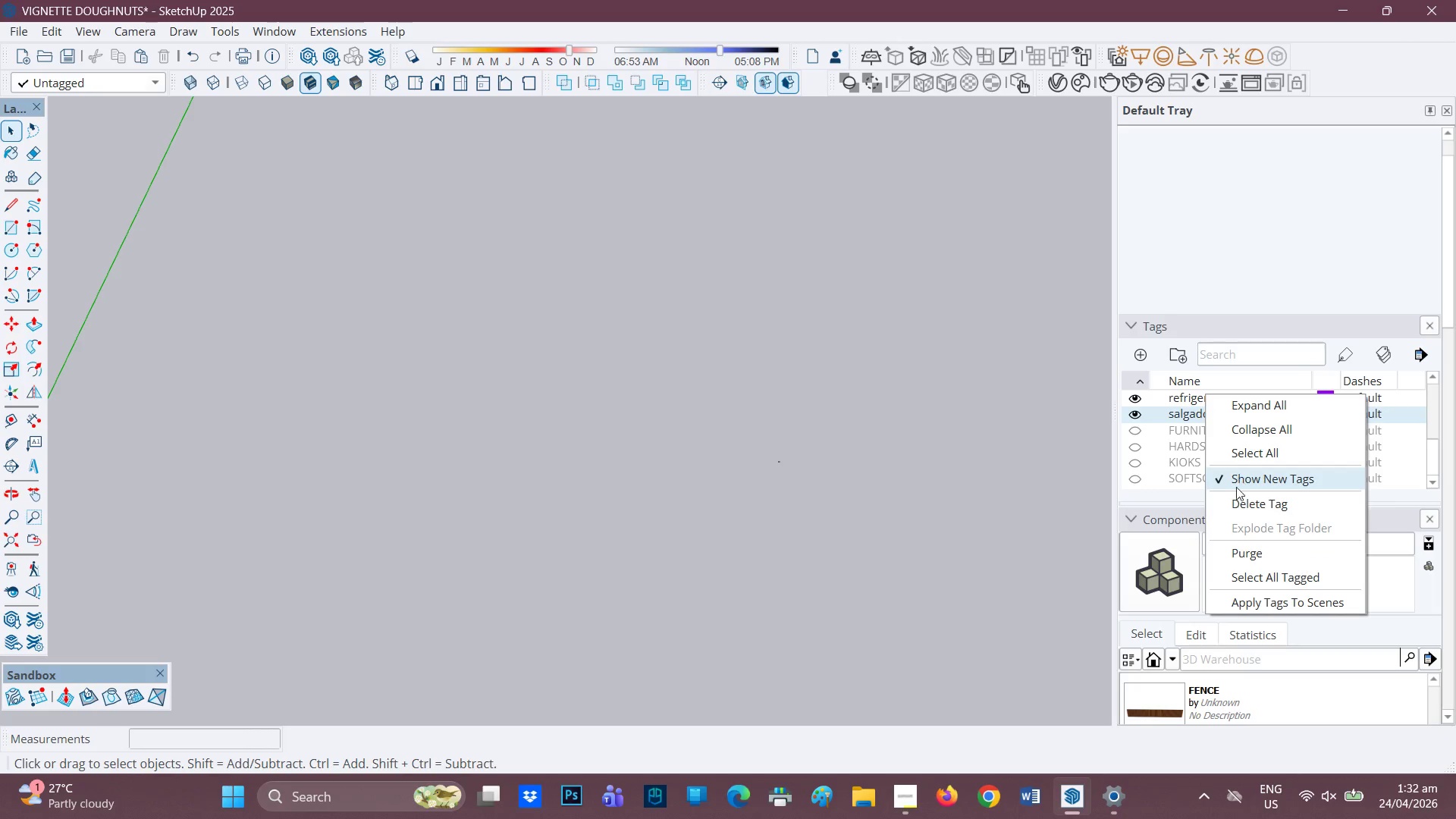 
left_click([1233, 500])
 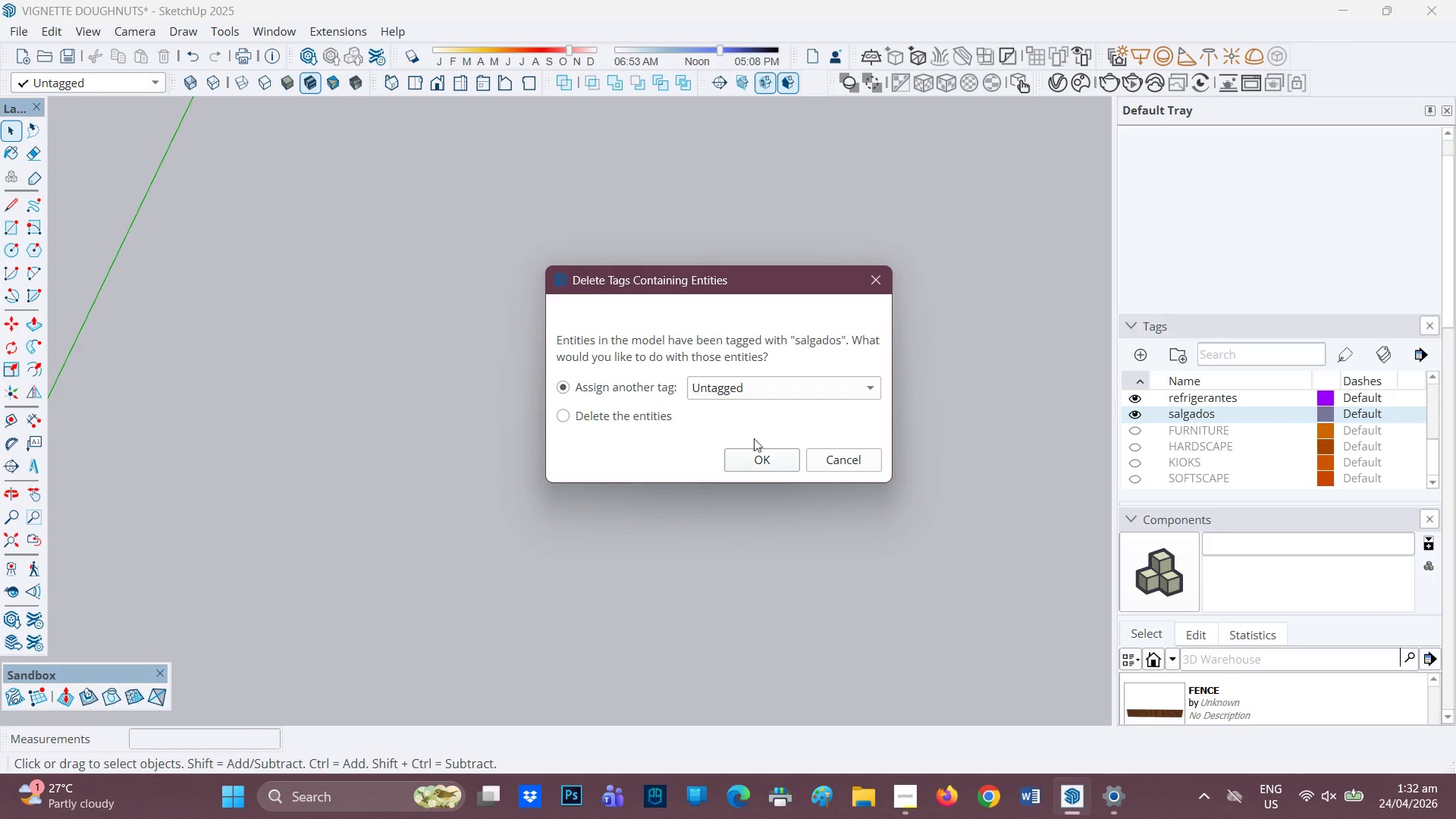 
left_click([753, 458])
 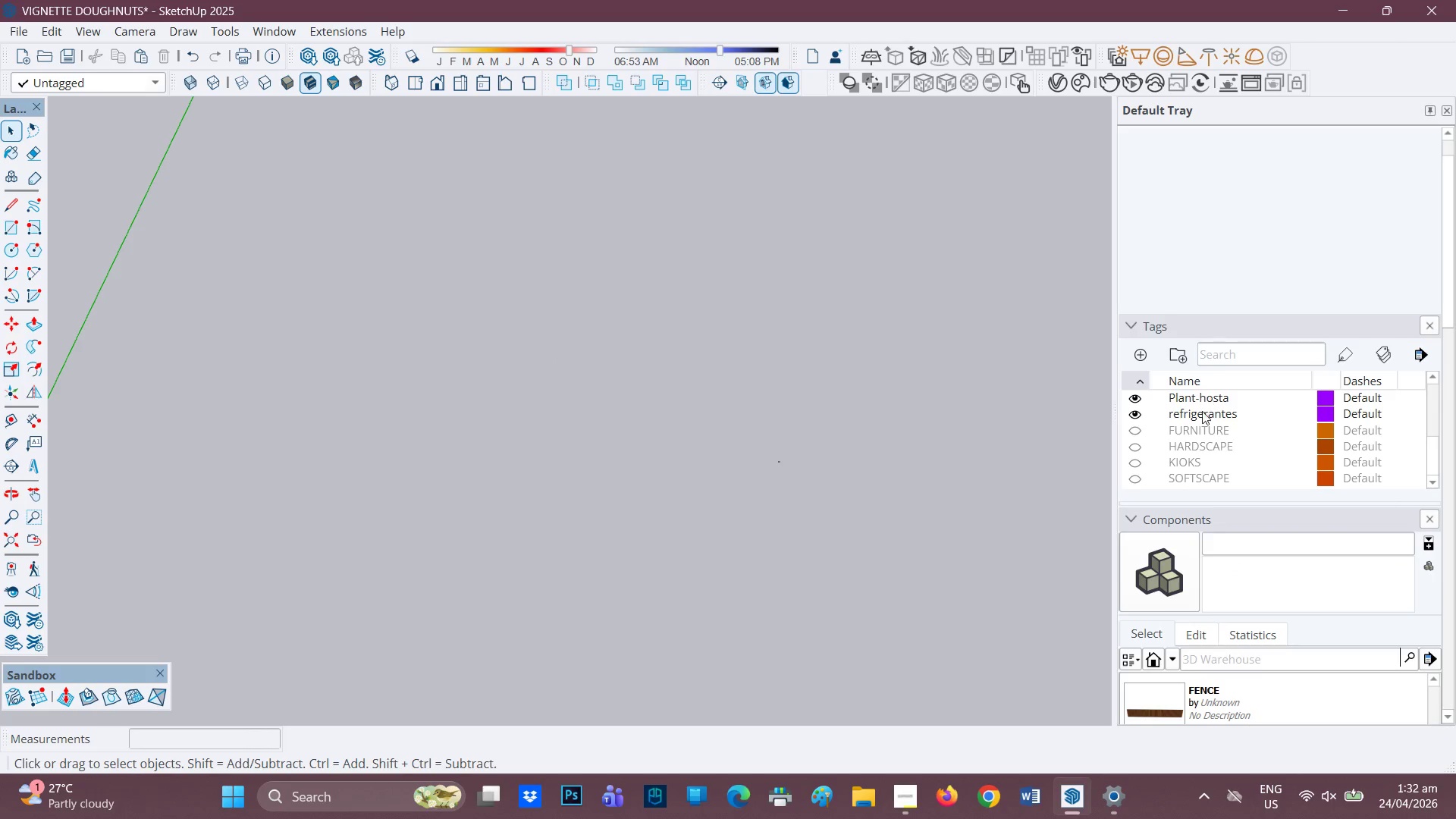 
left_click([1200, 416])
 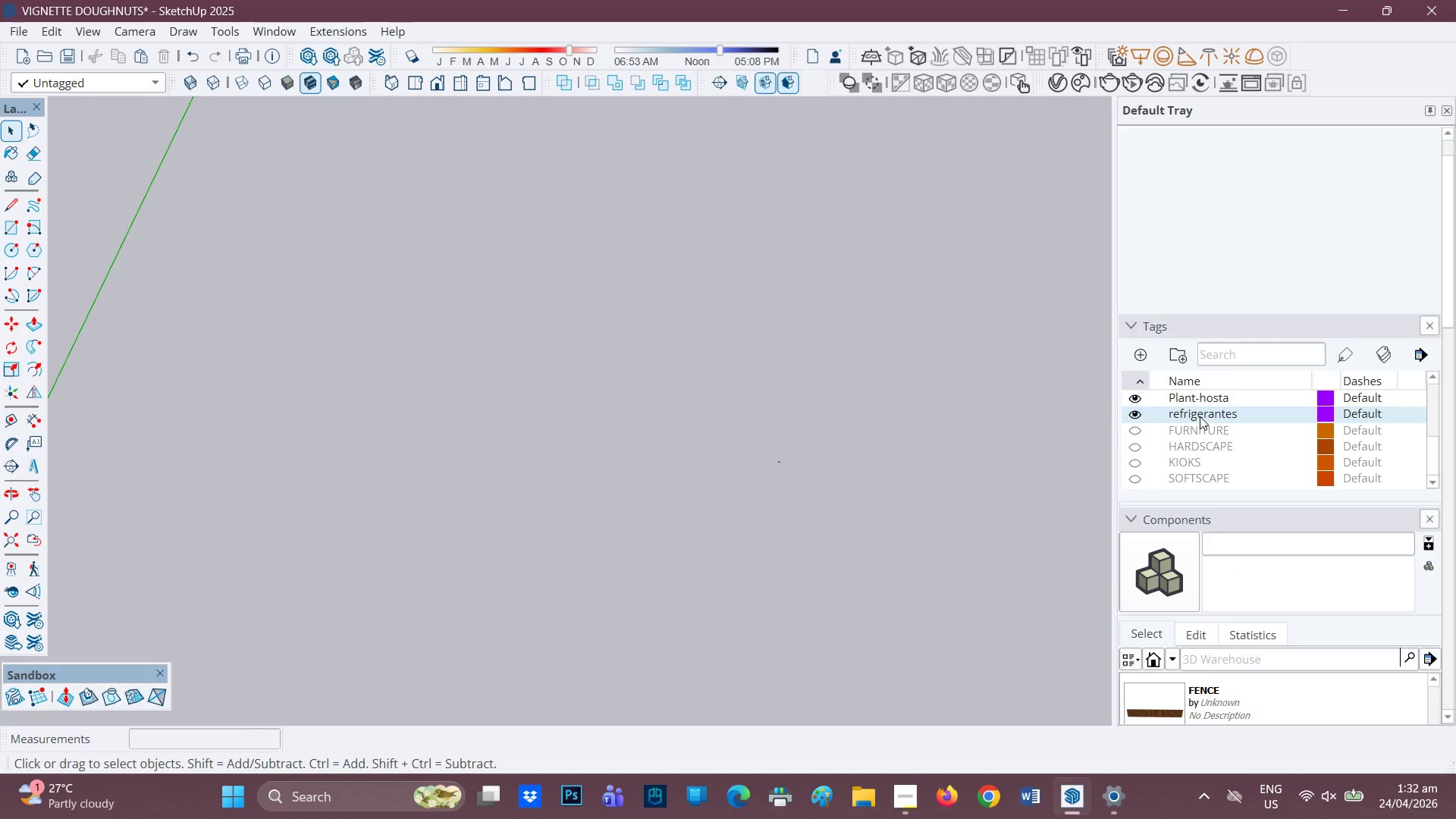 
right_click([1200, 416])
 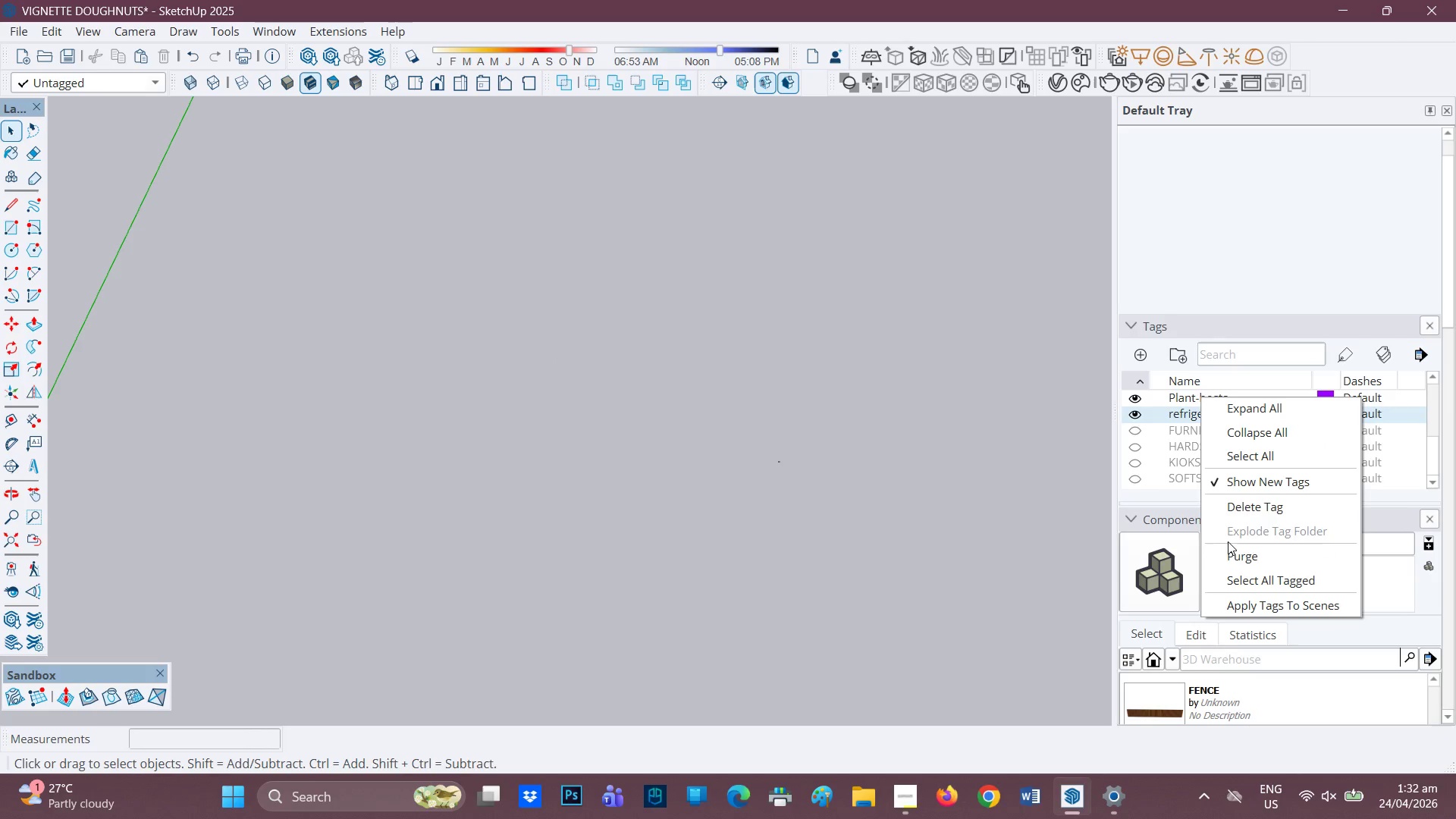 
left_click([1241, 503])
 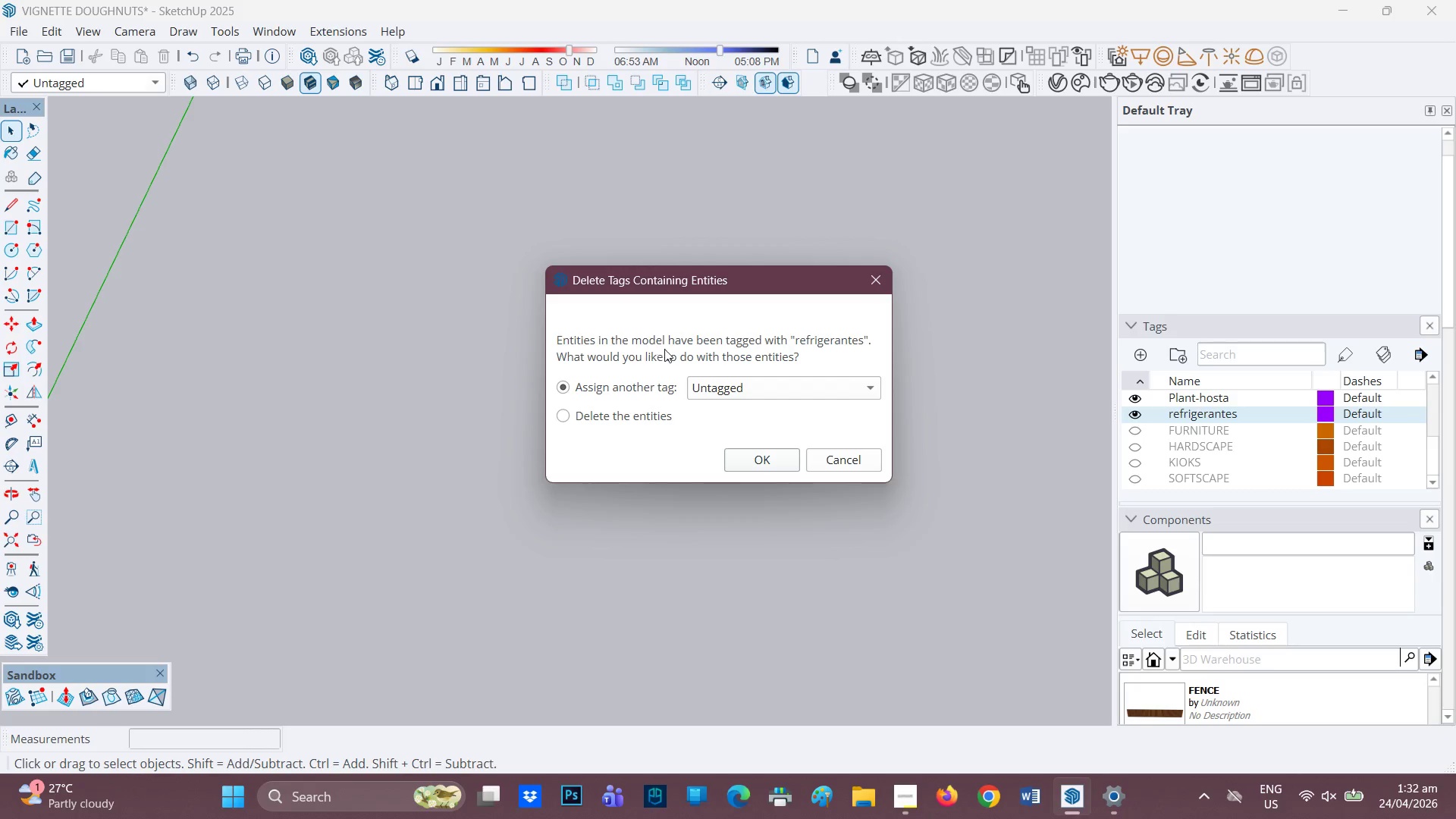 
left_click([764, 458])
 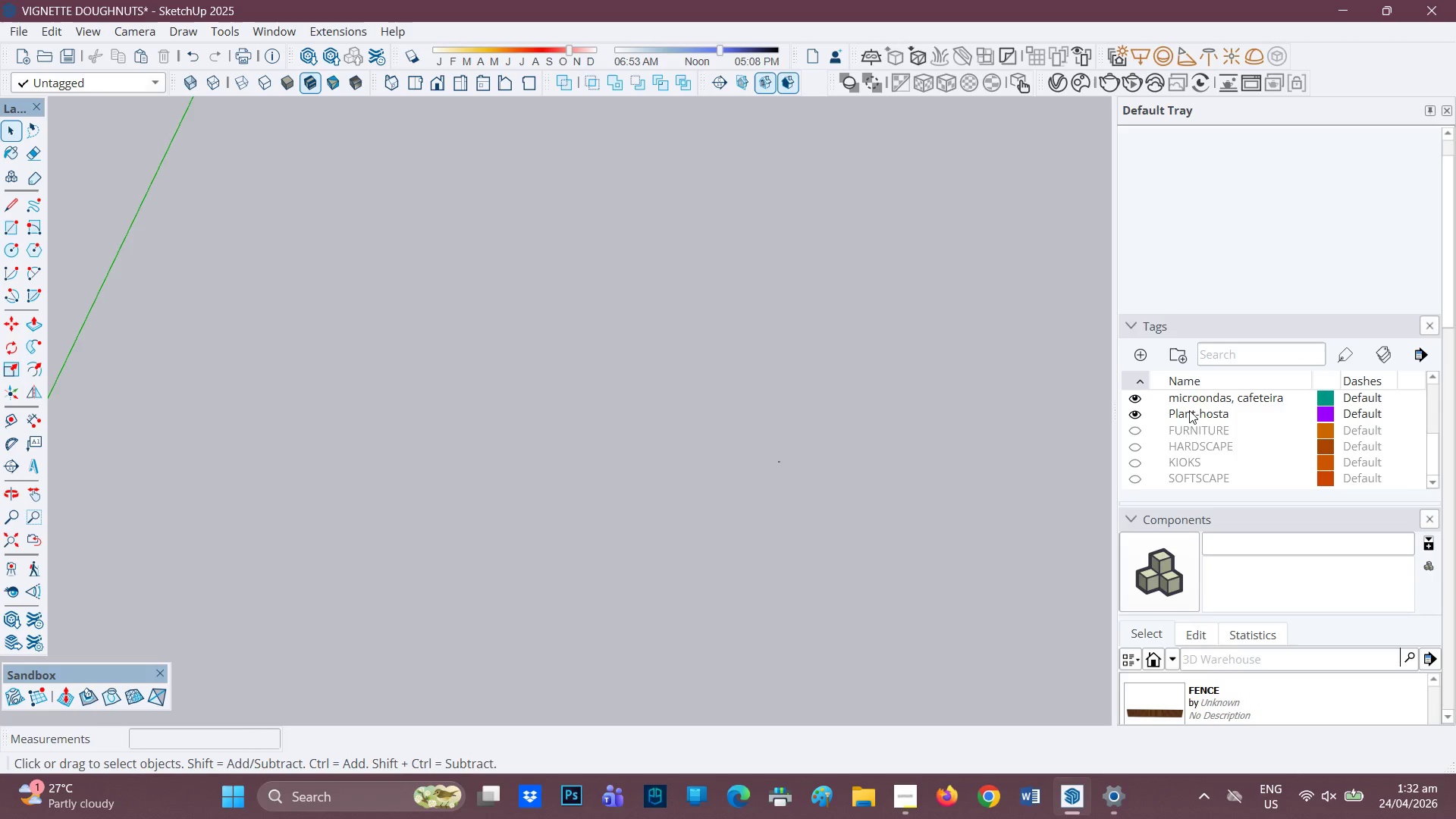 
right_click([1188, 416])
 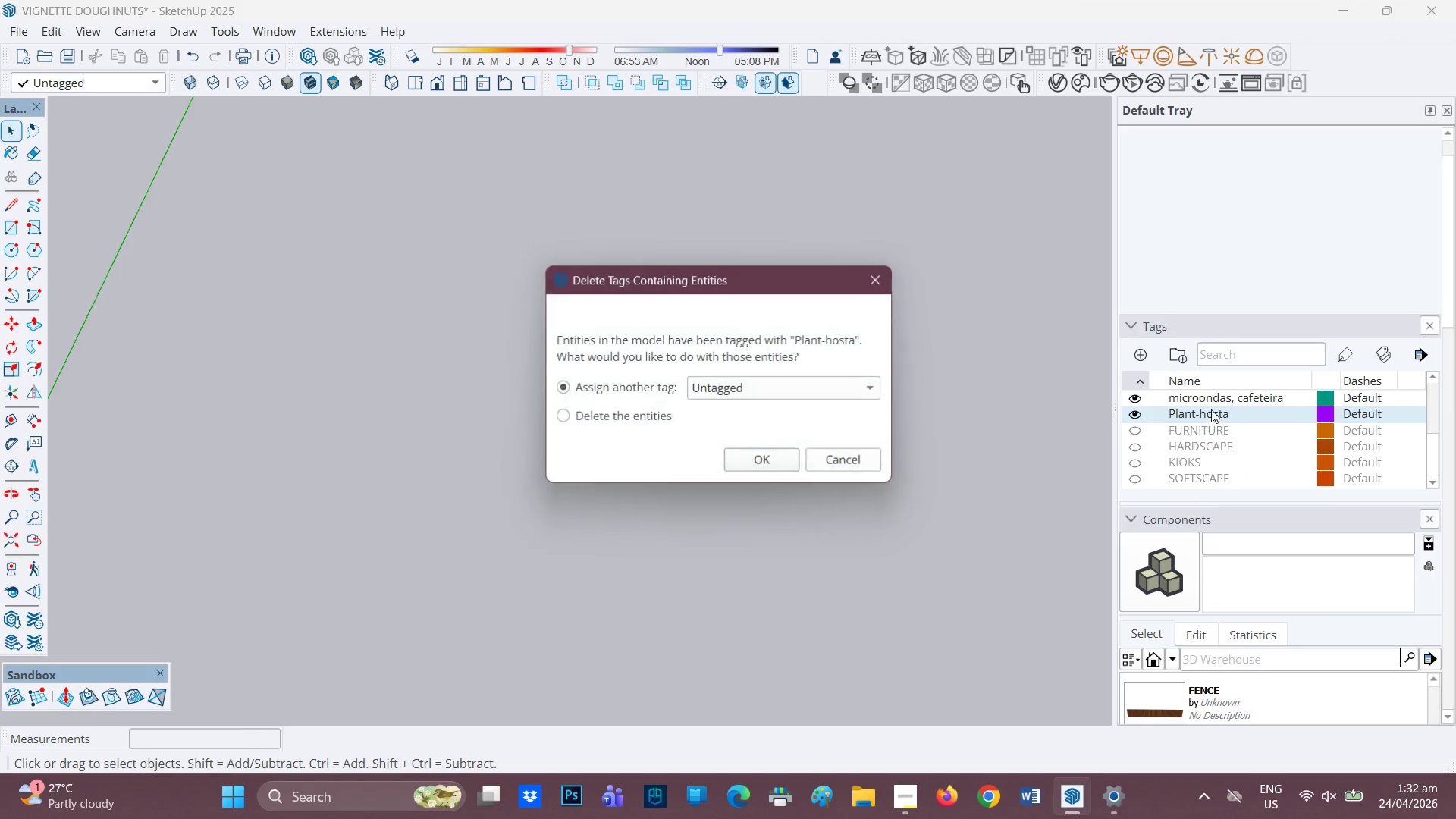 
left_click([758, 446])
 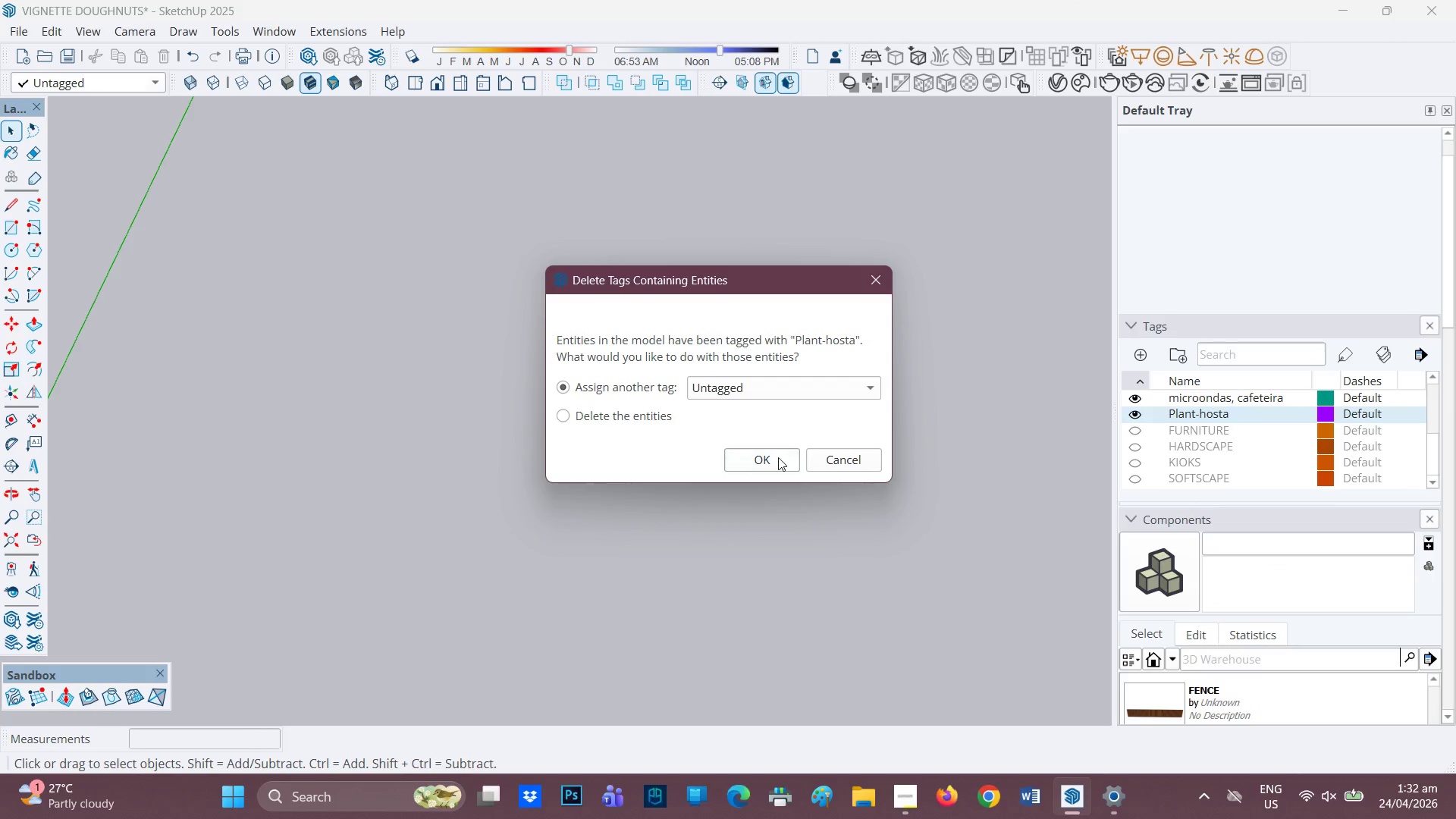 
left_click([764, 461])
 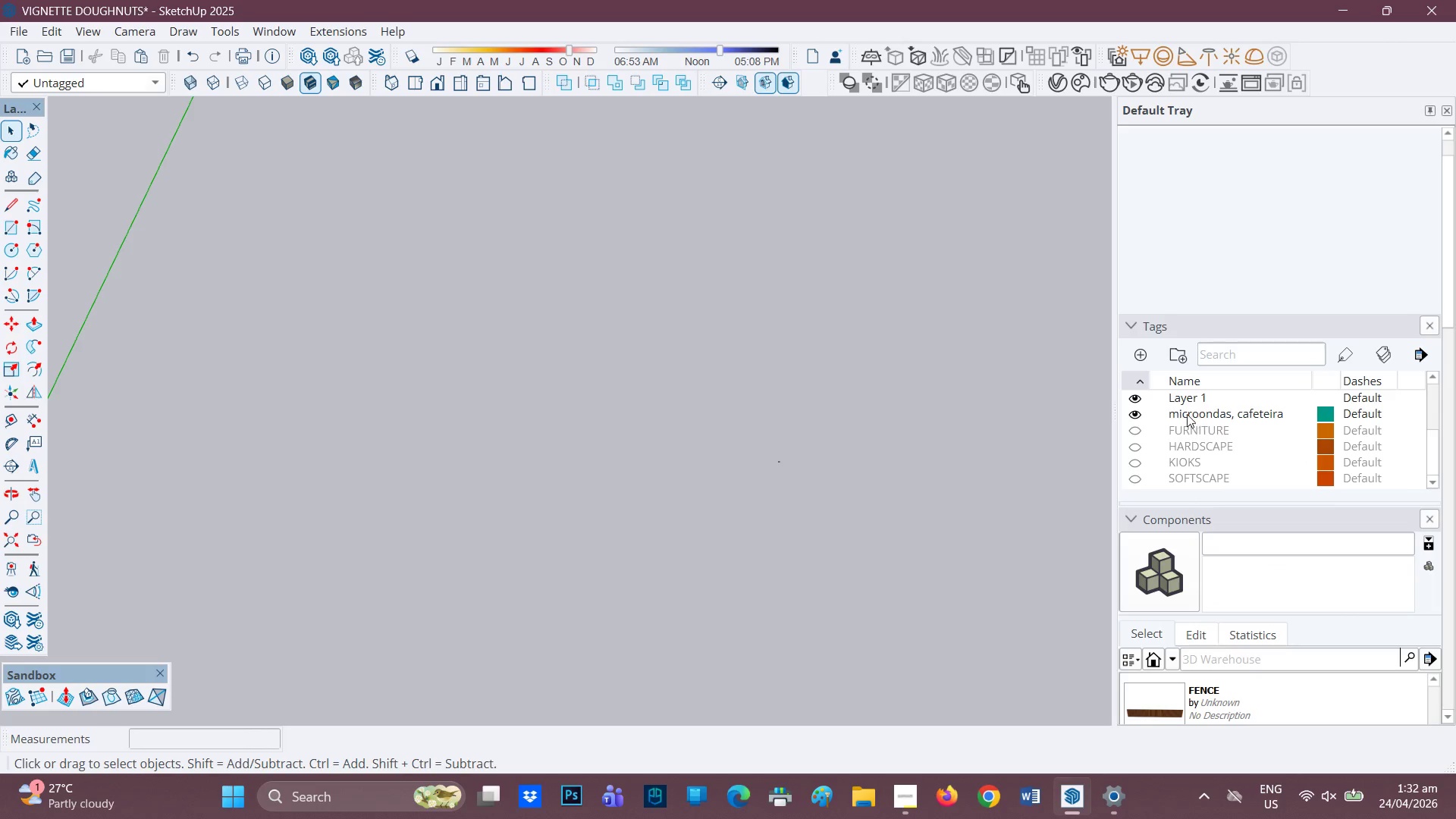 
left_click([1183, 415])
 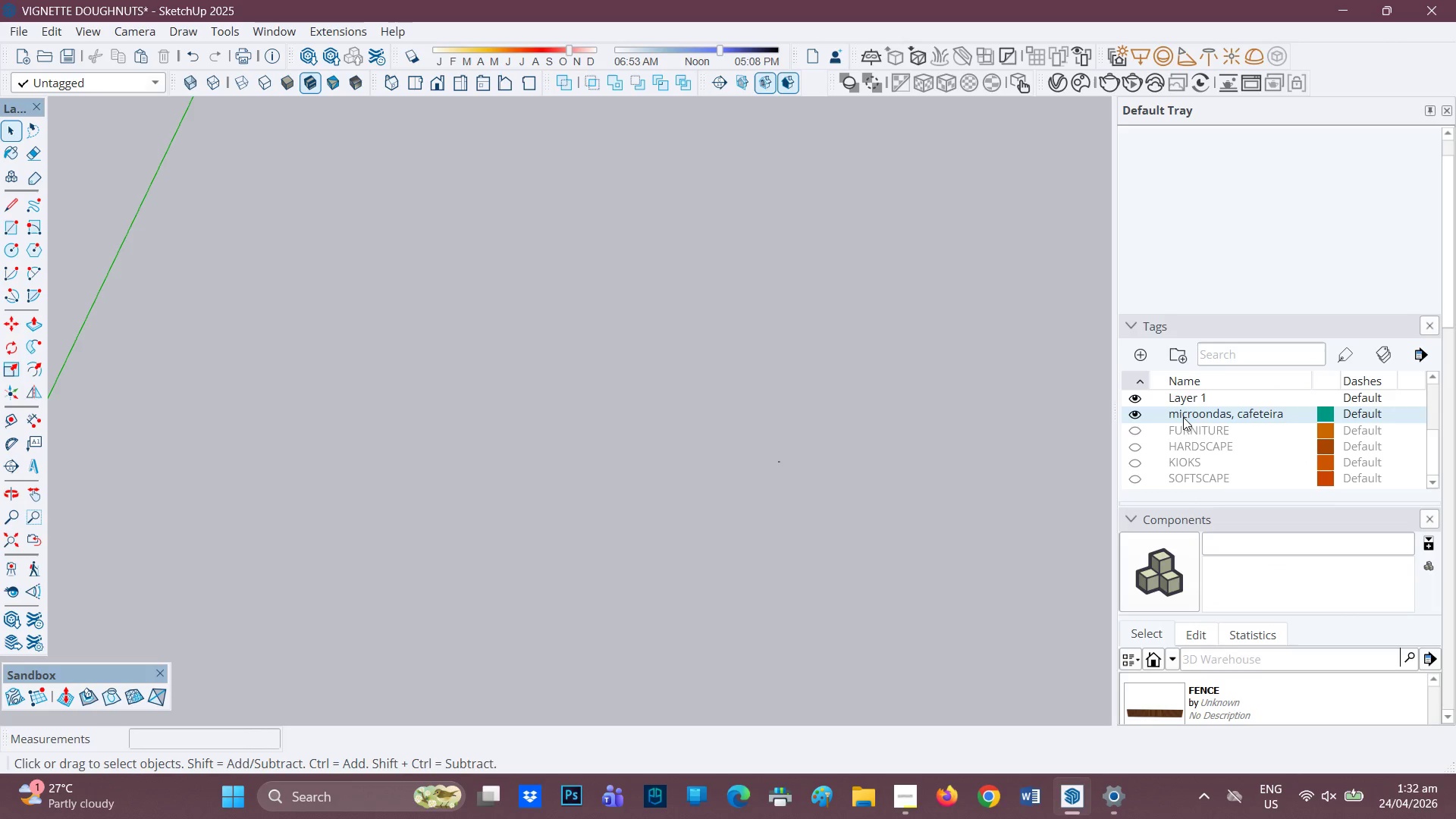 
right_click([1183, 417])
 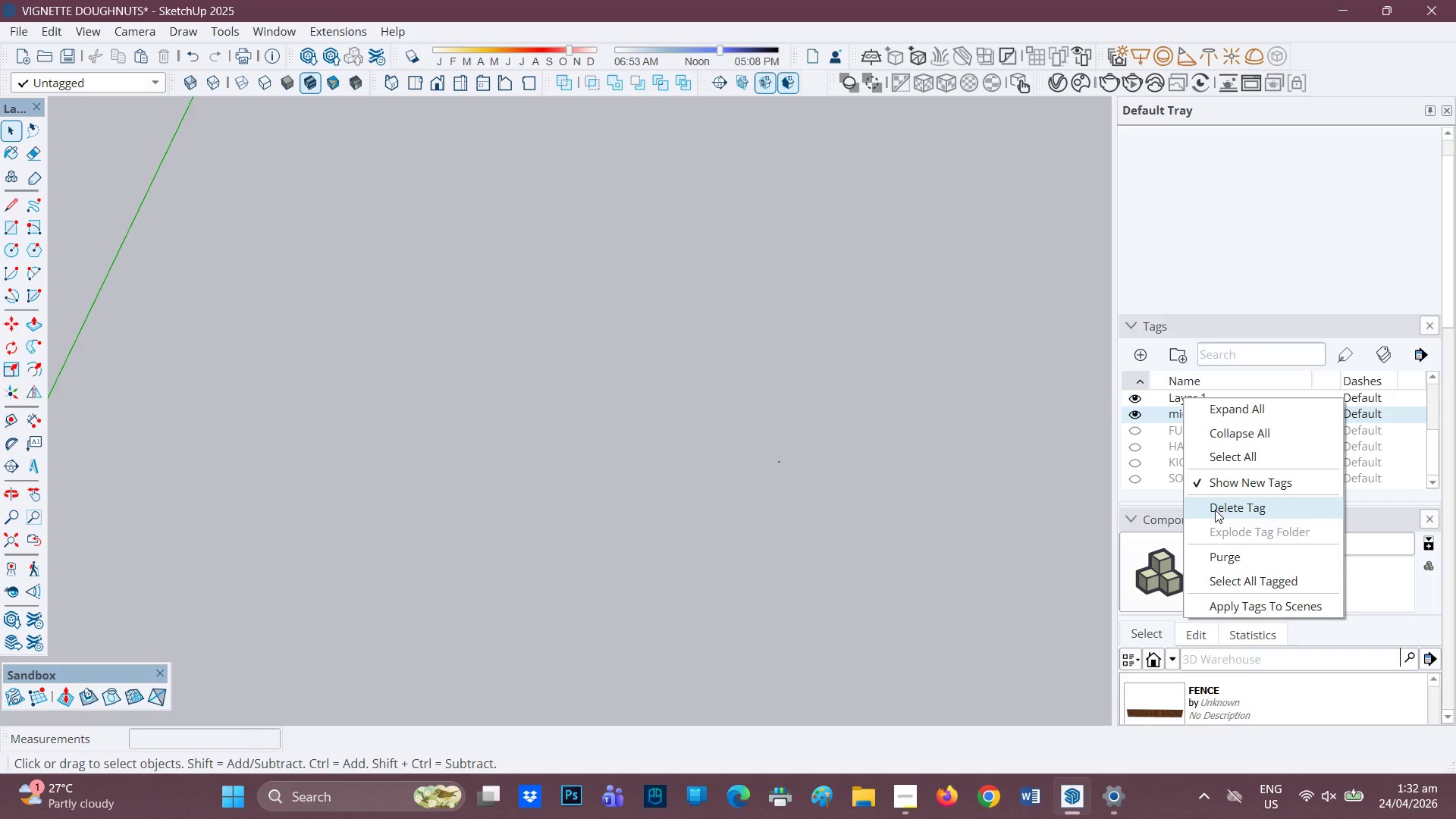 
left_click([1214, 505])
 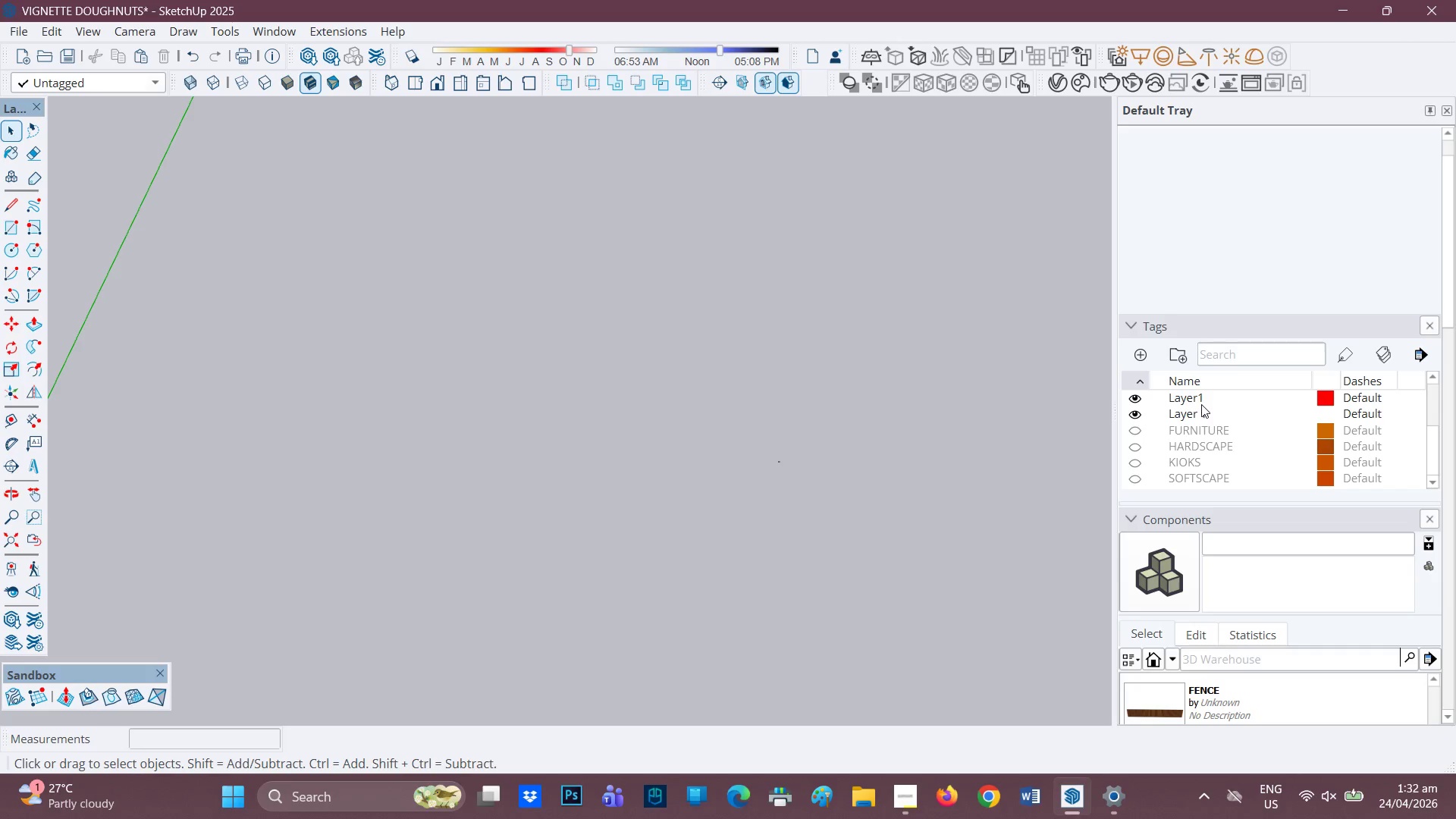 
left_click([1190, 415])
 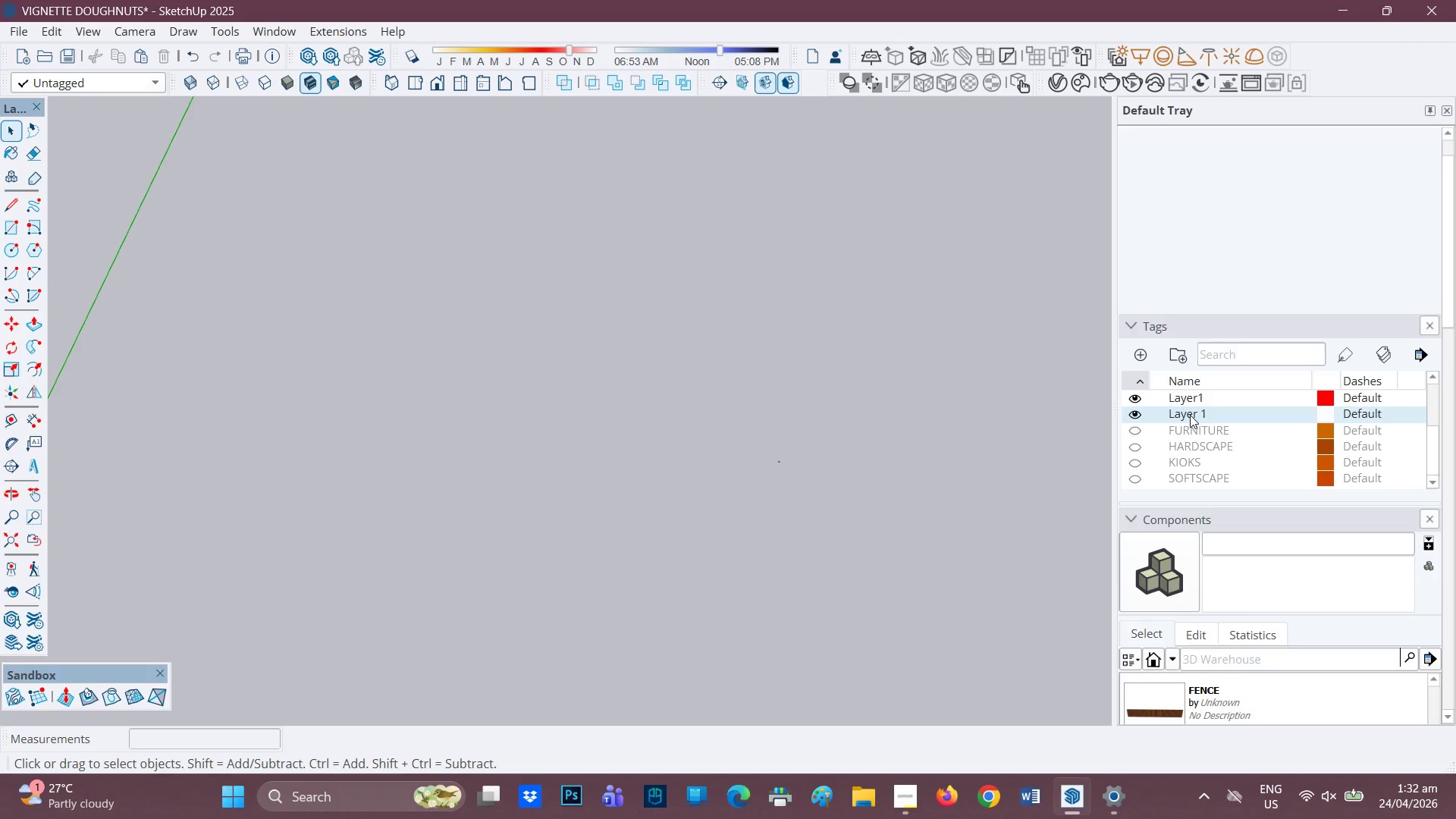 
right_click([1190, 415])
 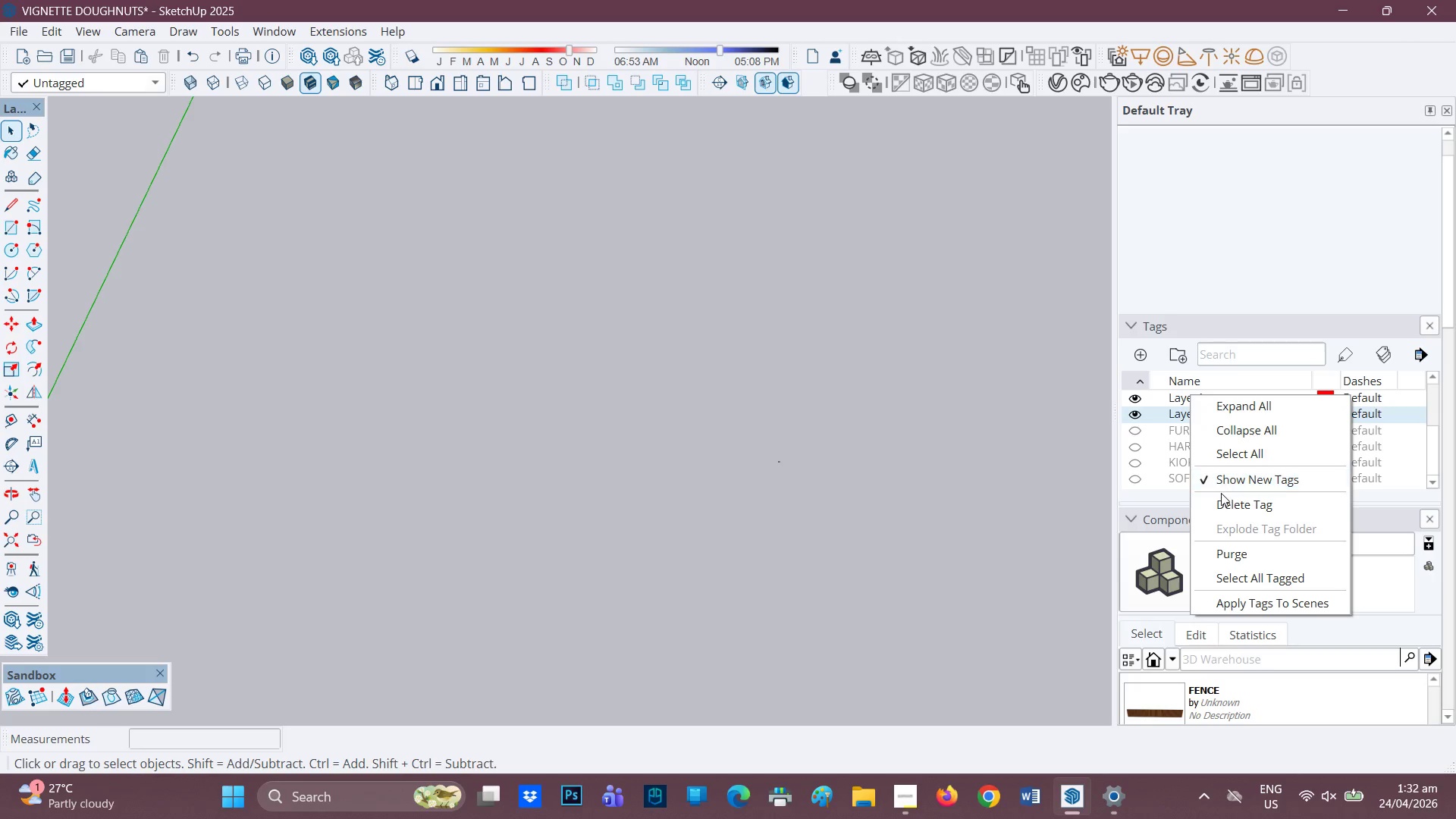 
left_click([1215, 504])
 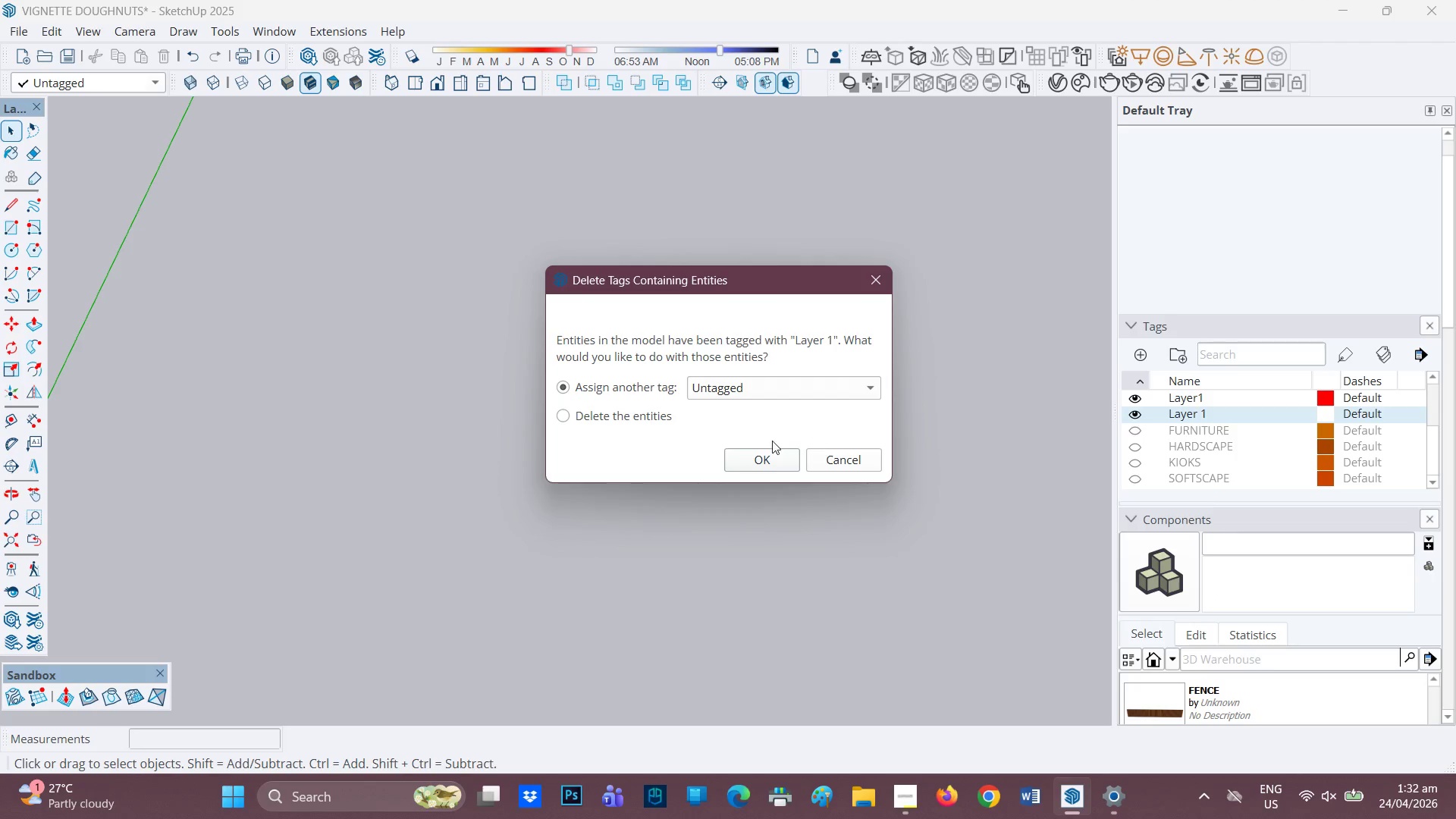 
left_click([757, 462])
 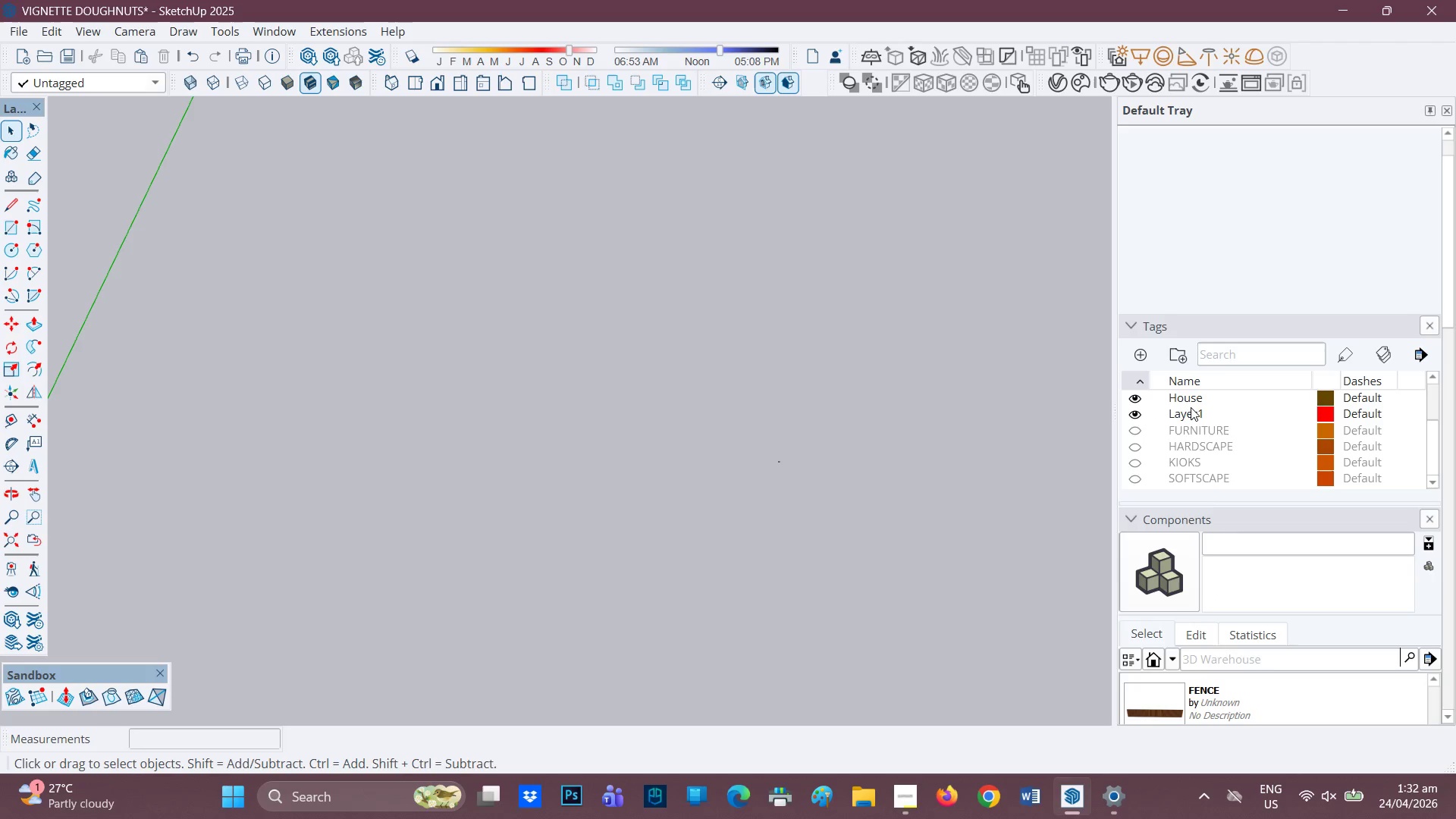 
left_click([1191, 407])
 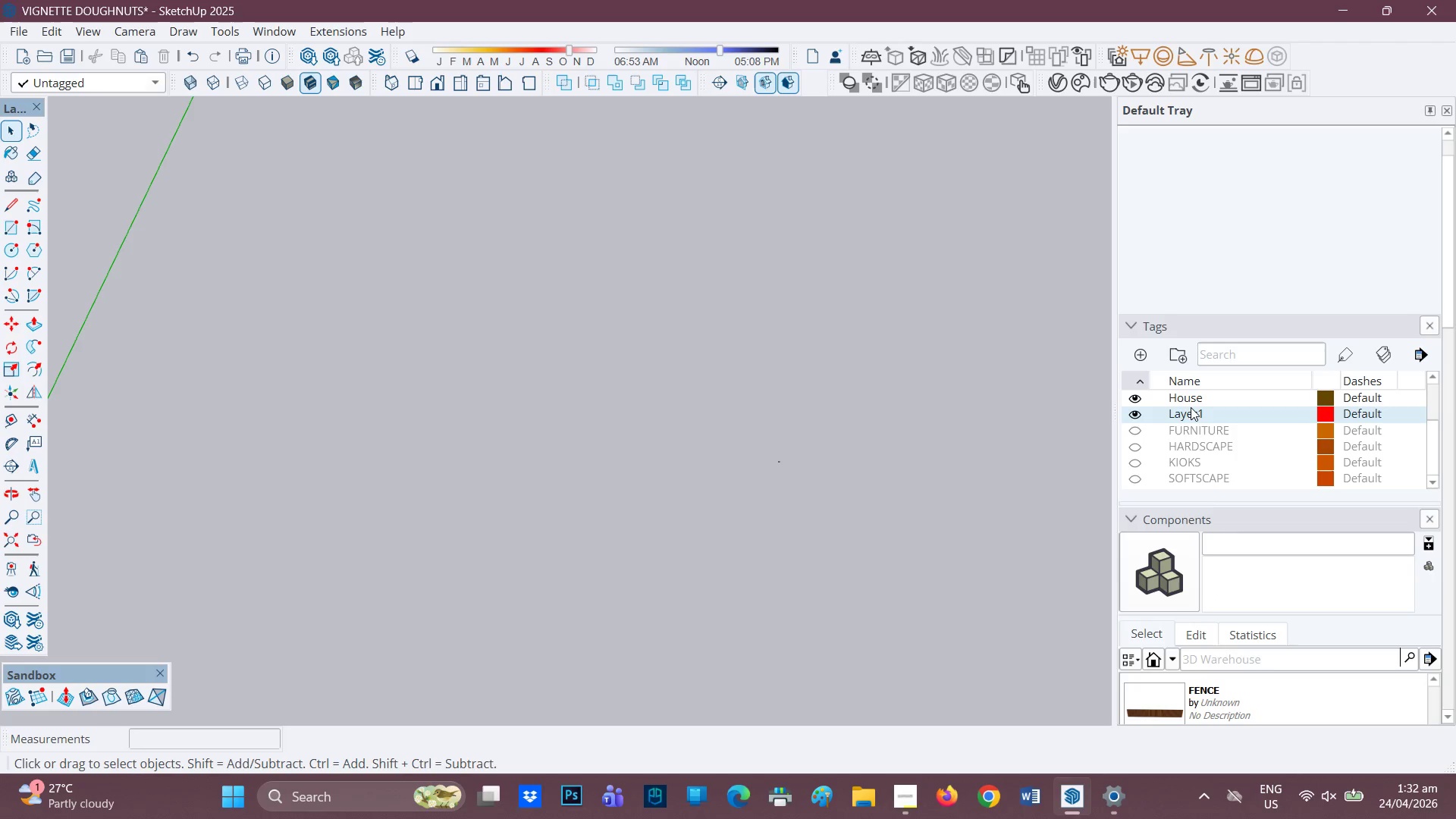 
right_click([1191, 407])
 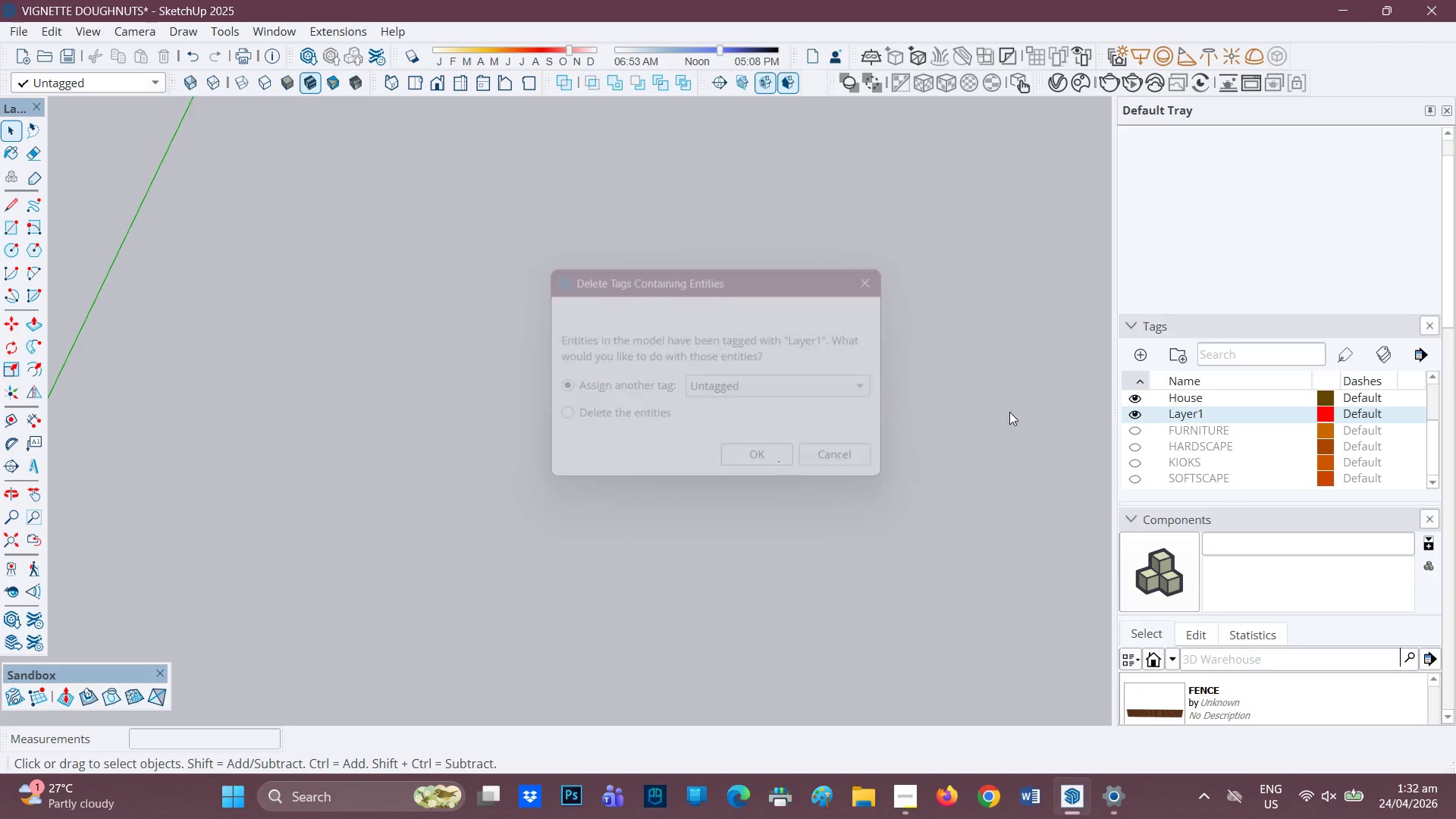 
left_click([1194, 410])
 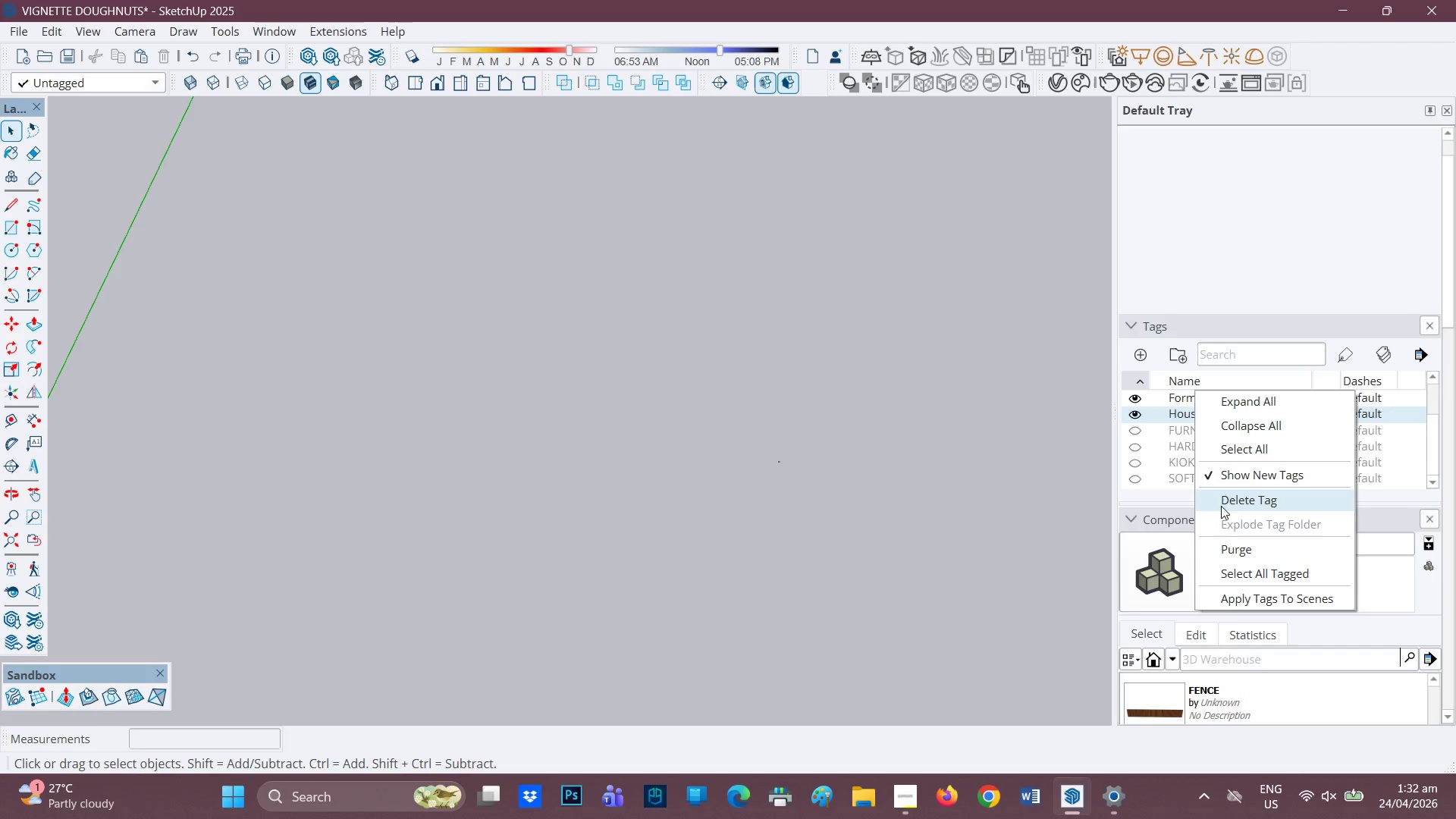 
left_click([1222, 495])
 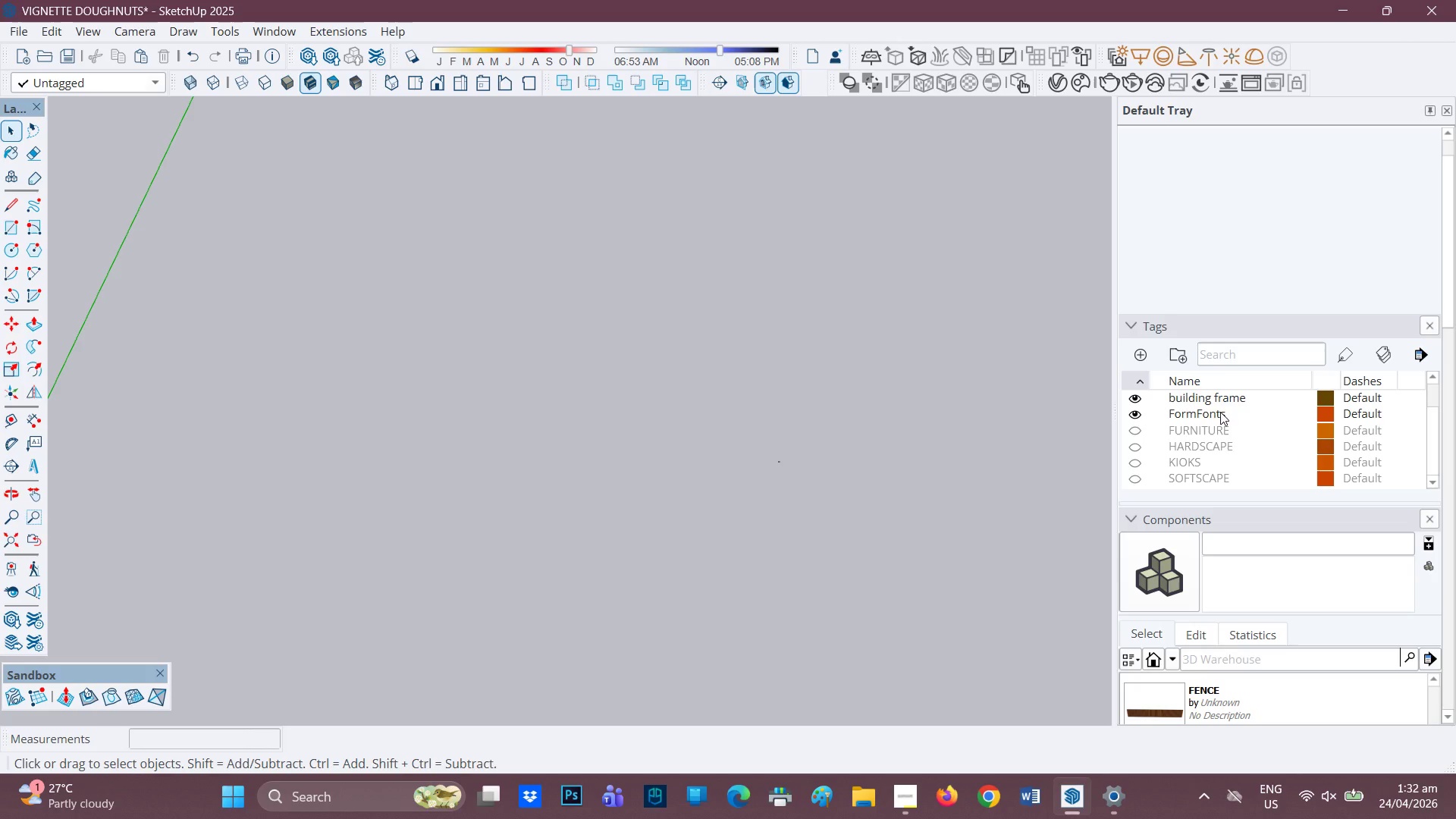 
right_click([1209, 415])
 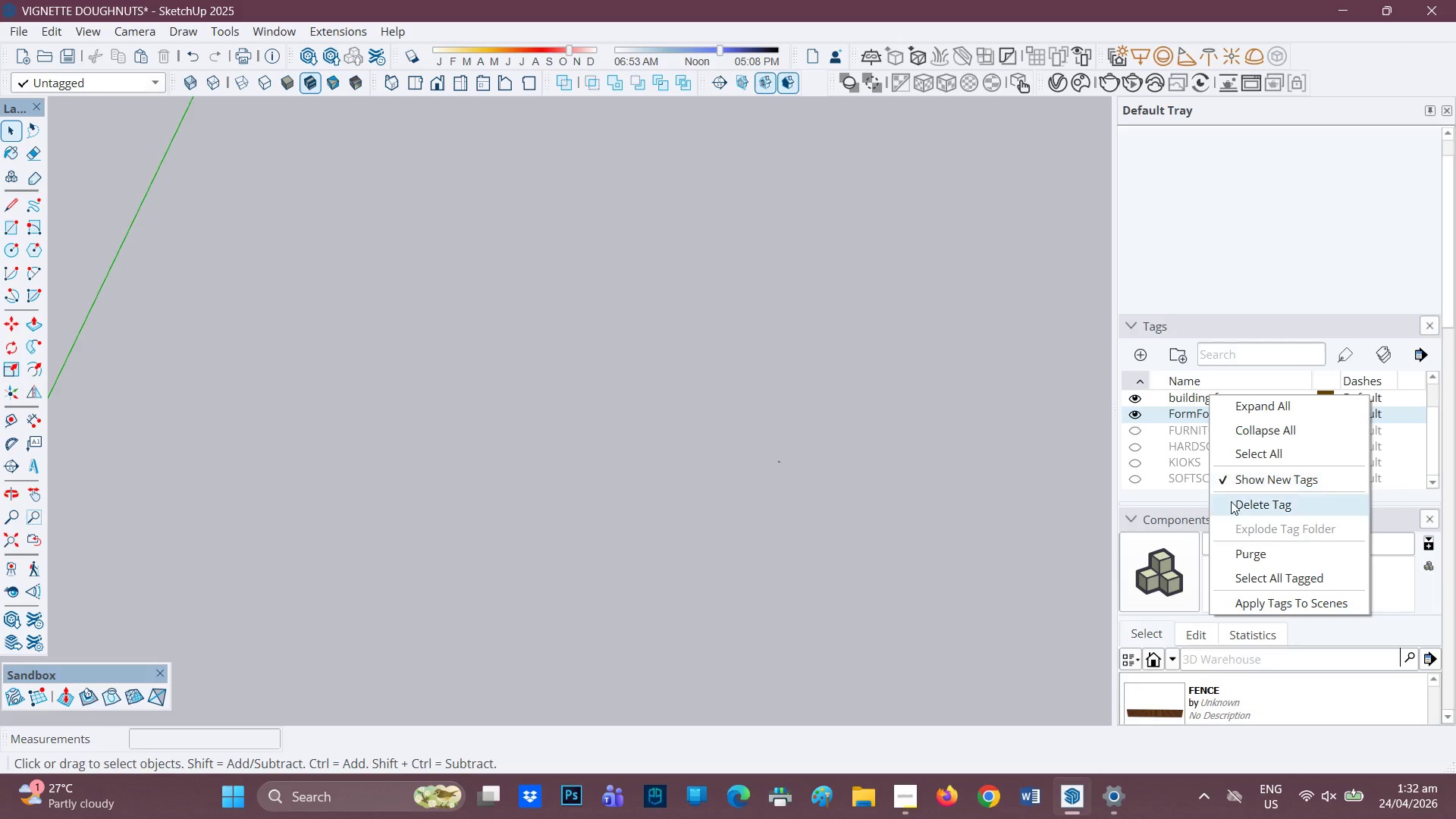 
left_click([1231, 504])
 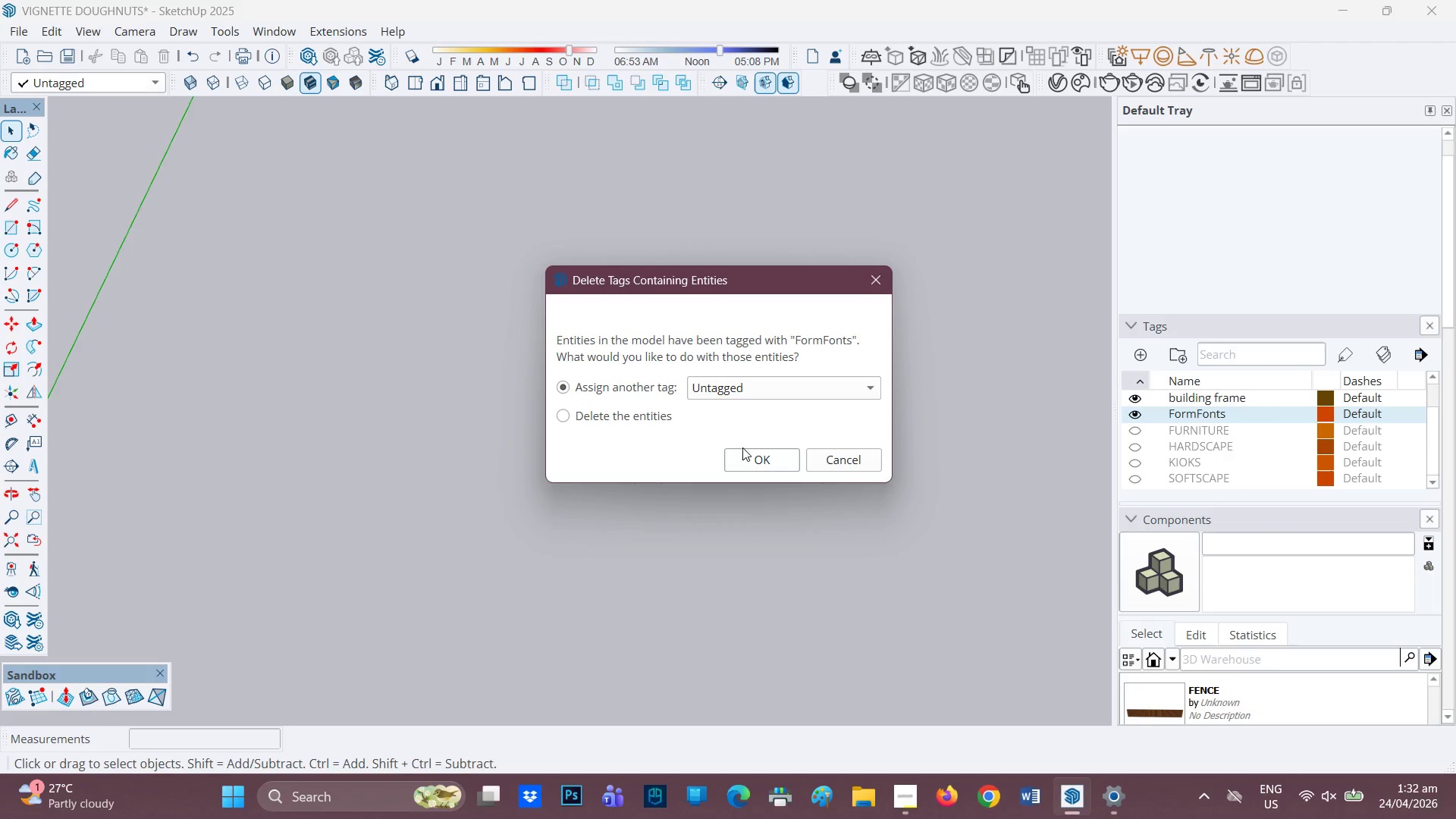 
left_click_drag(start_coordinate=[764, 460], to_coordinate=[764, 464])
 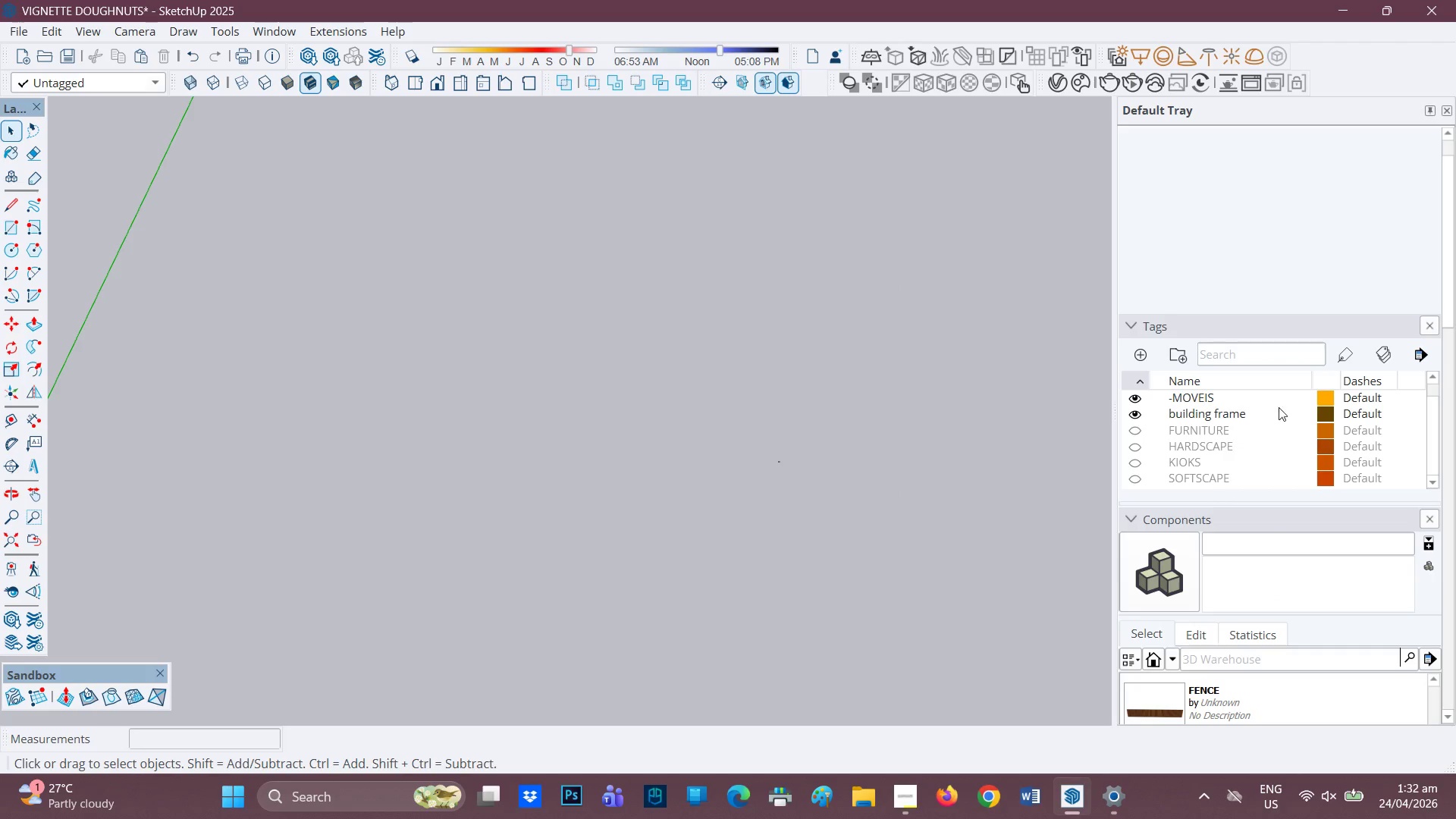 
left_click([1257, 416])
 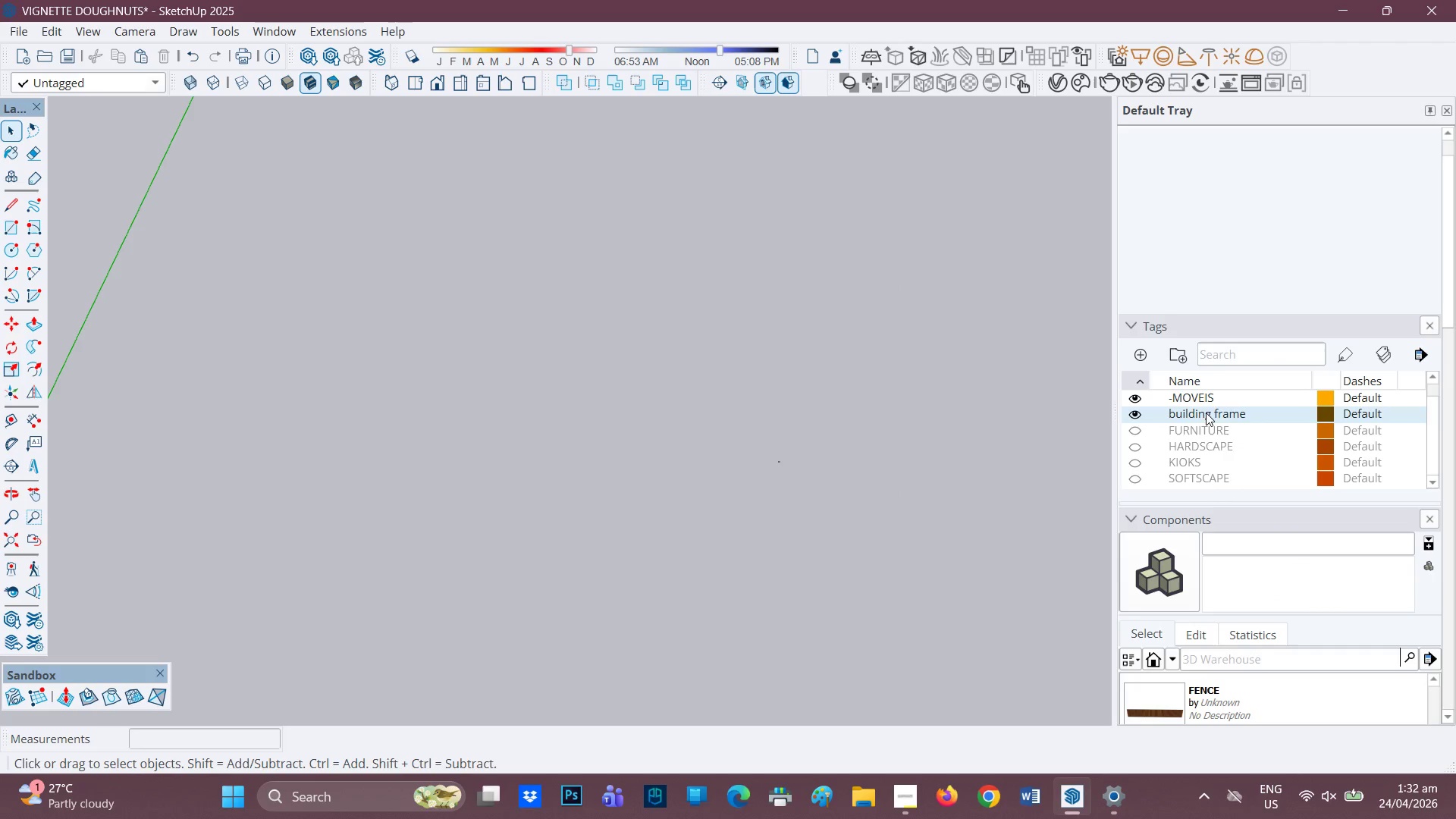 
right_click([1206, 412])
 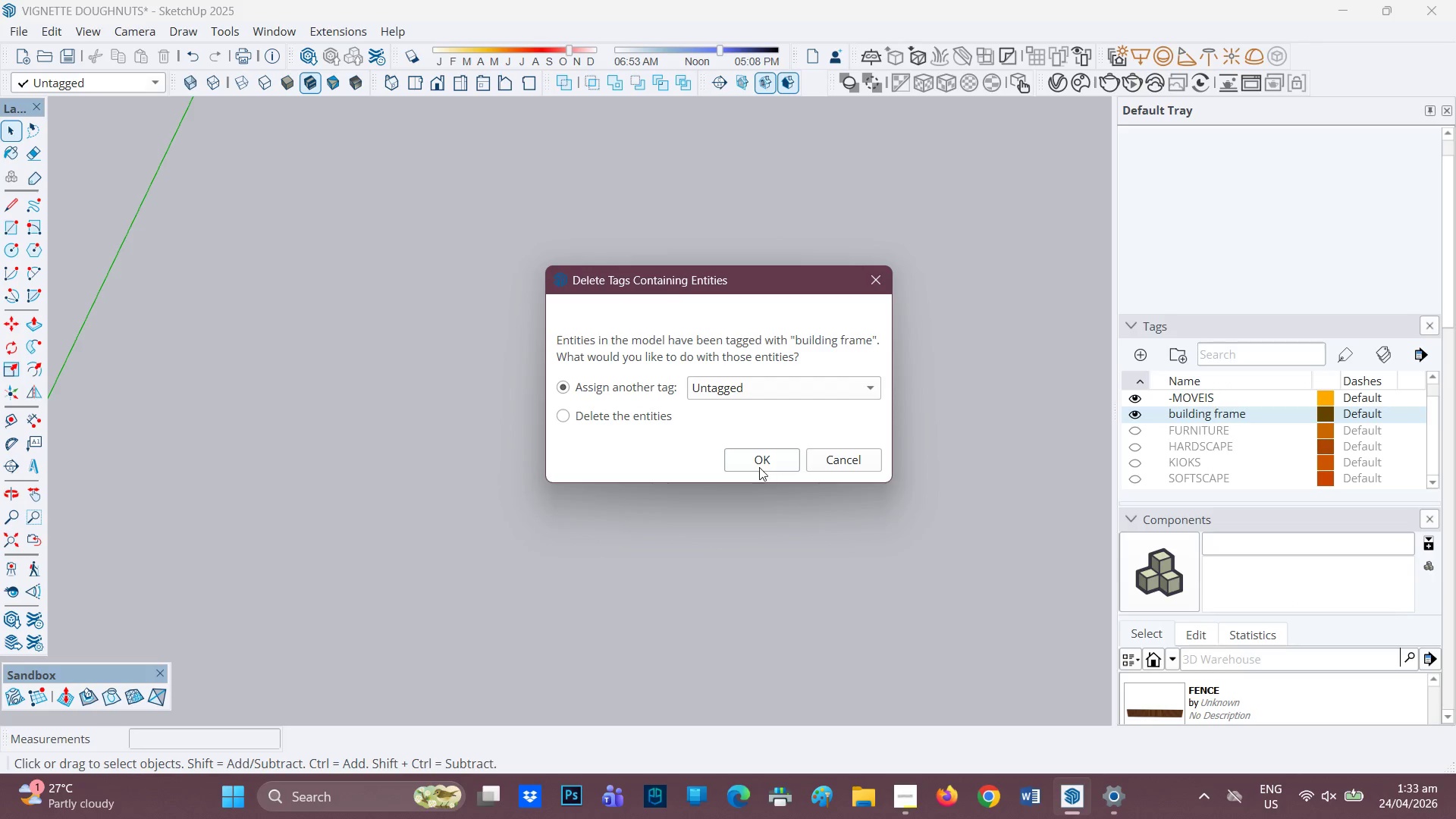 
wait(5.41)
 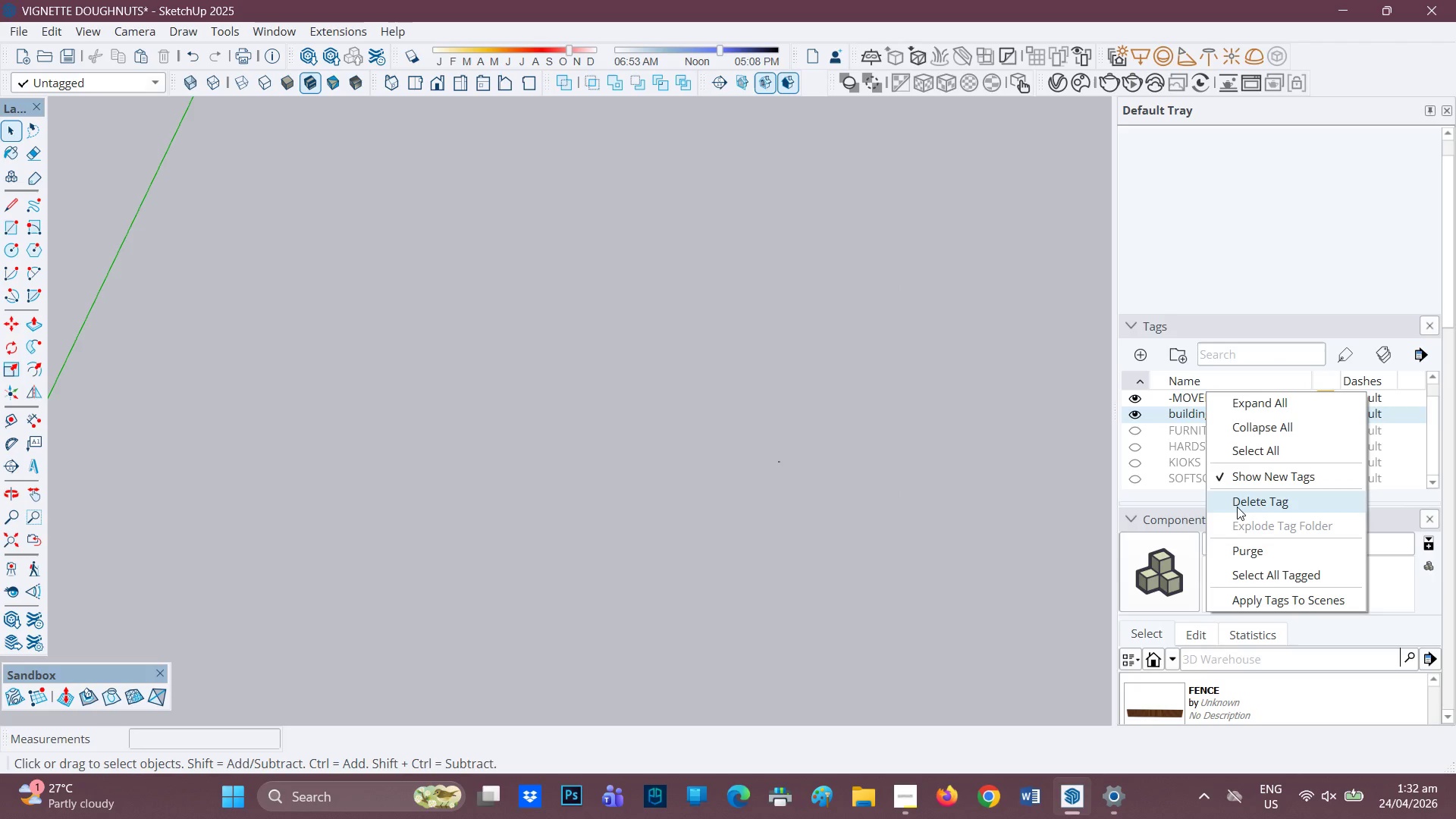 
left_click([1184, 410])
 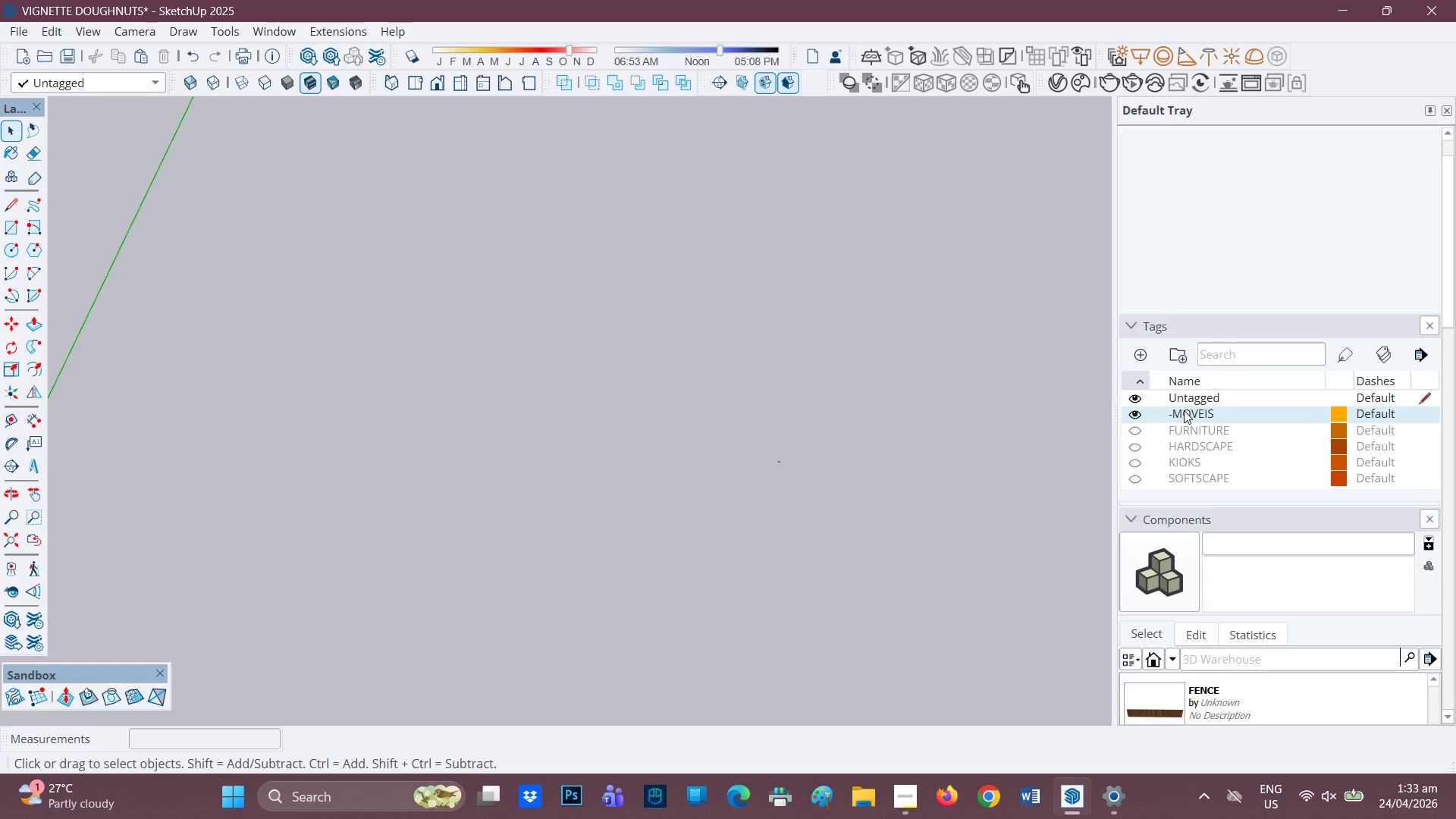 
right_click([1184, 410])
 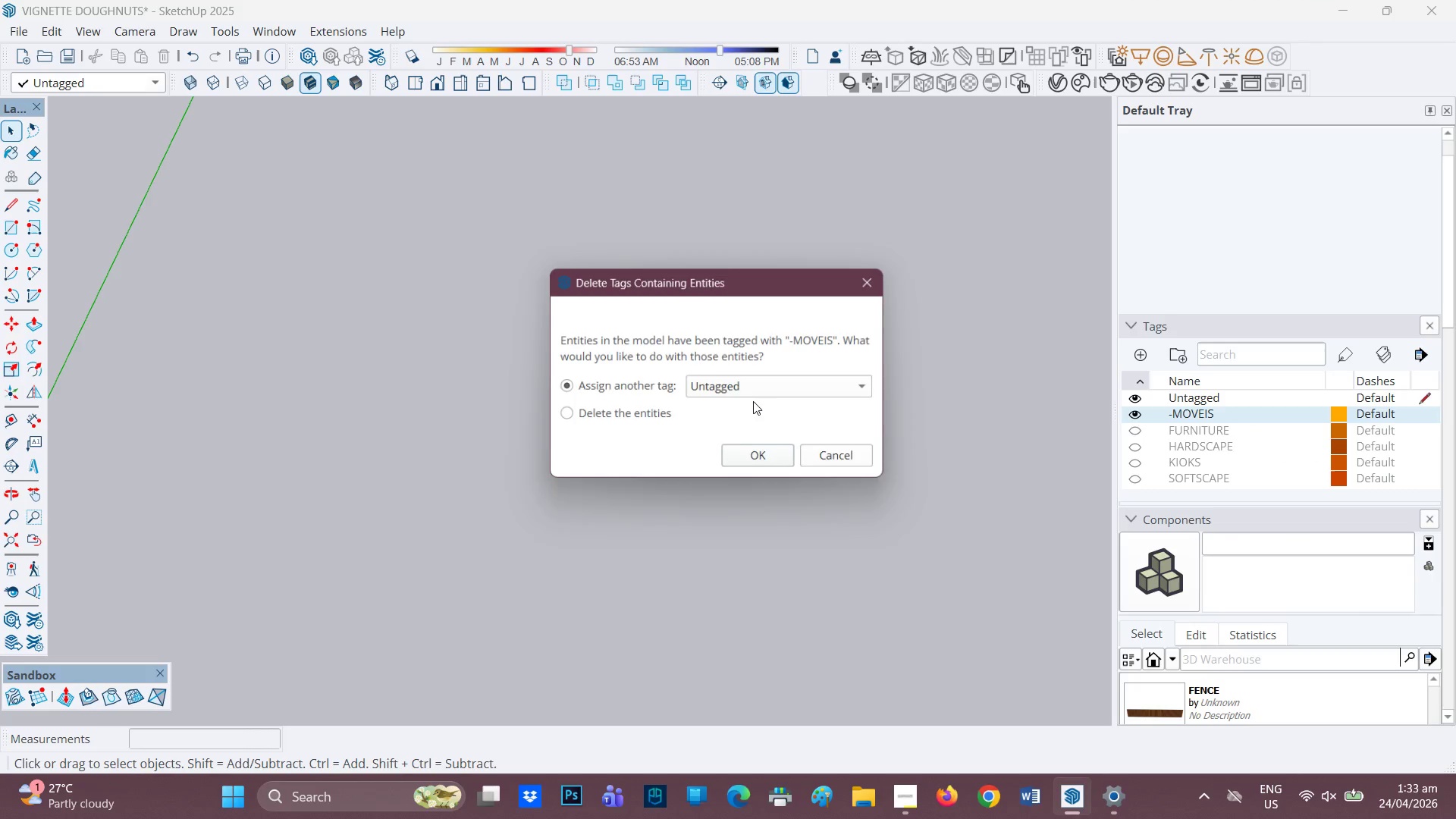 
left_click([764, 466])
 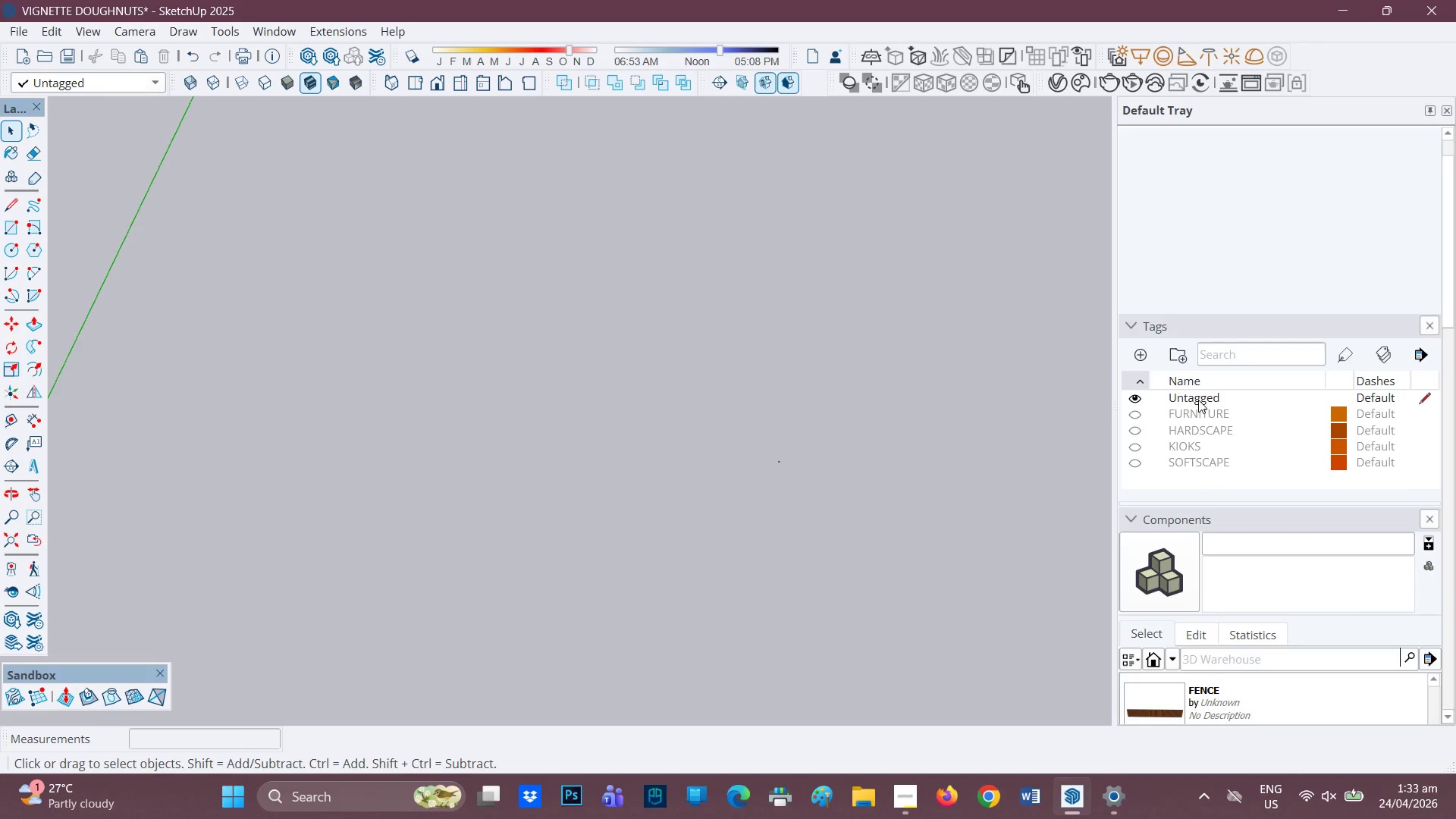 
left_click([1198, 397])
 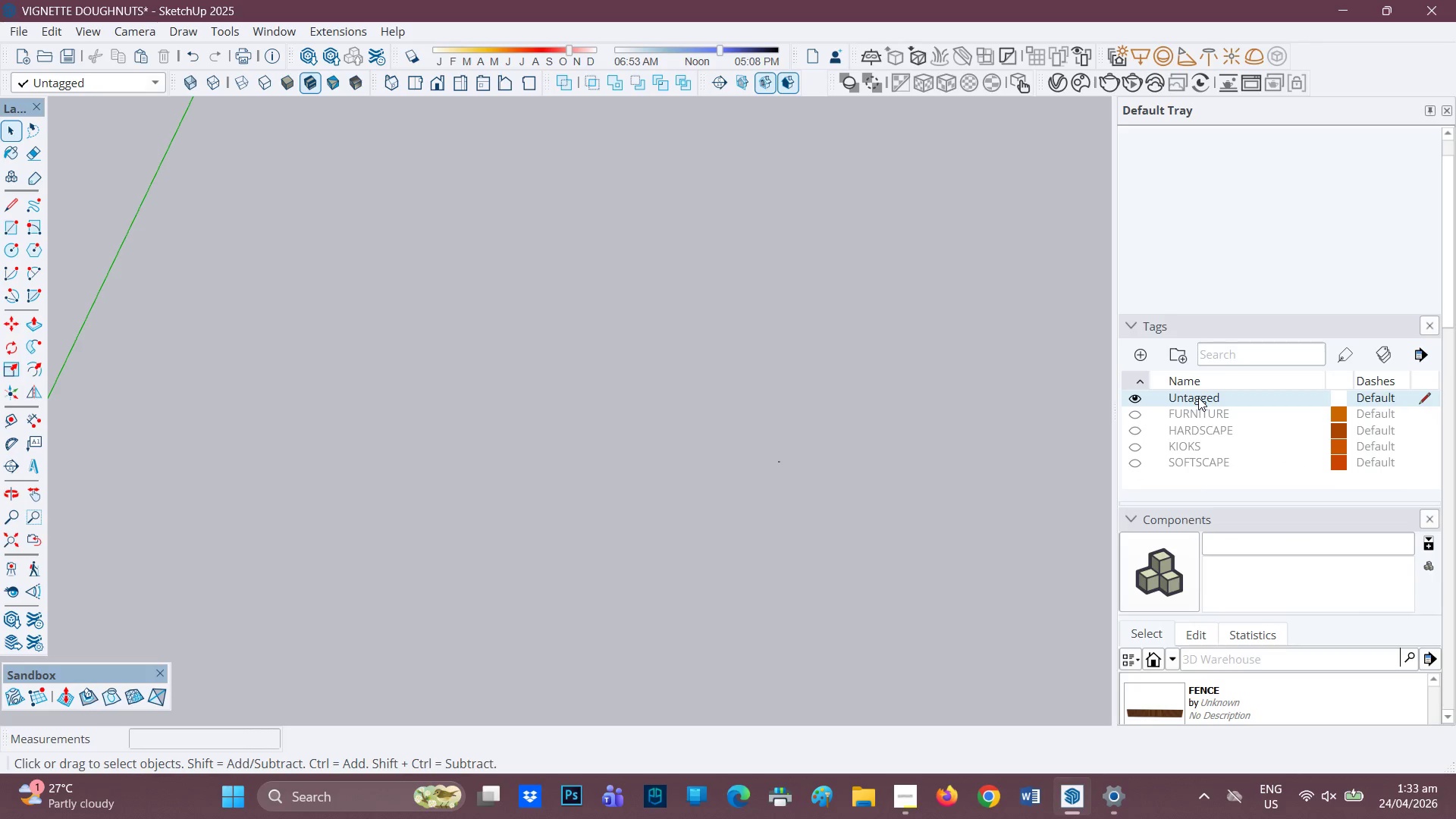 
right_click([1198, 397])
 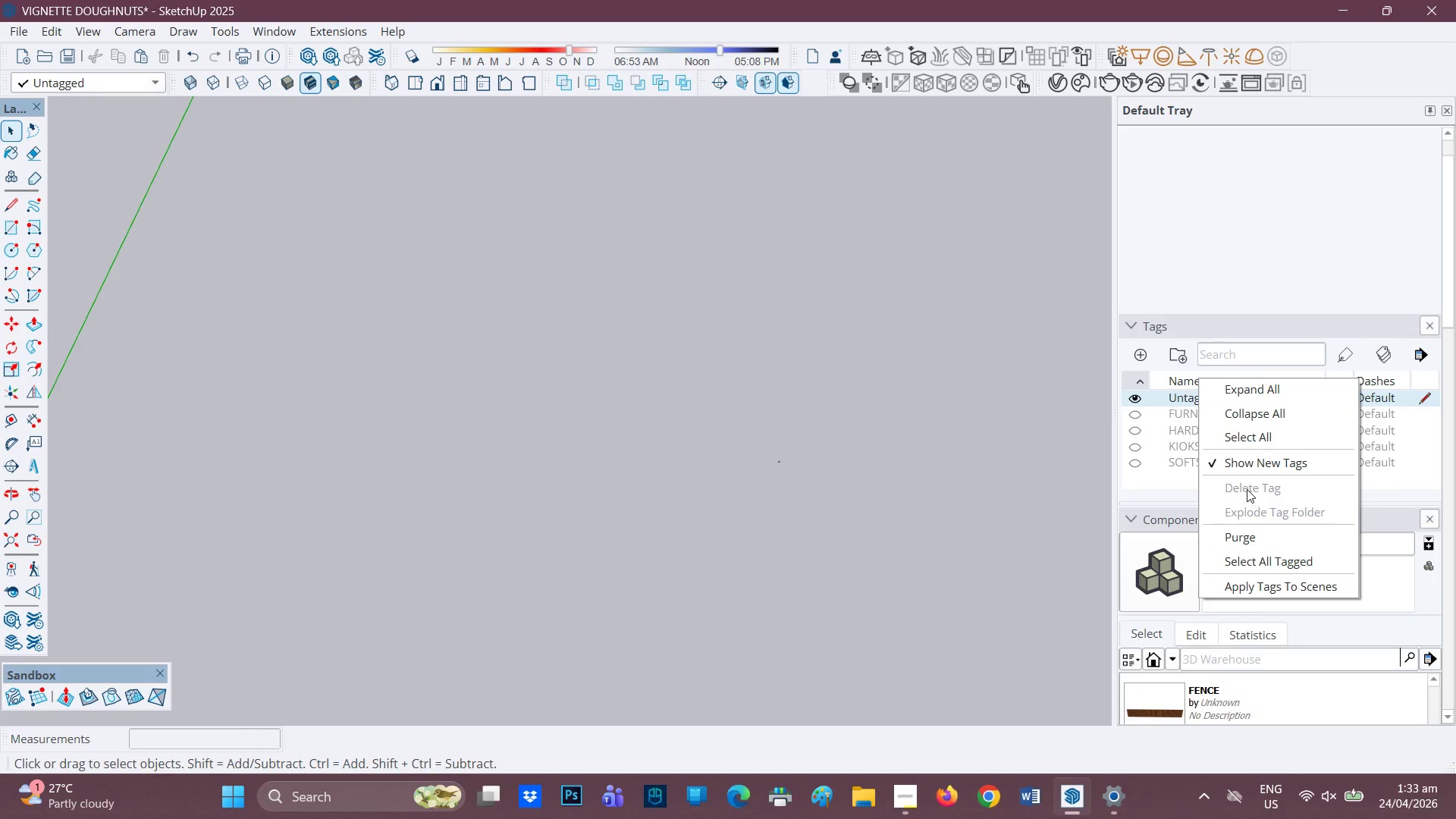 
left_click([1166, 398])
 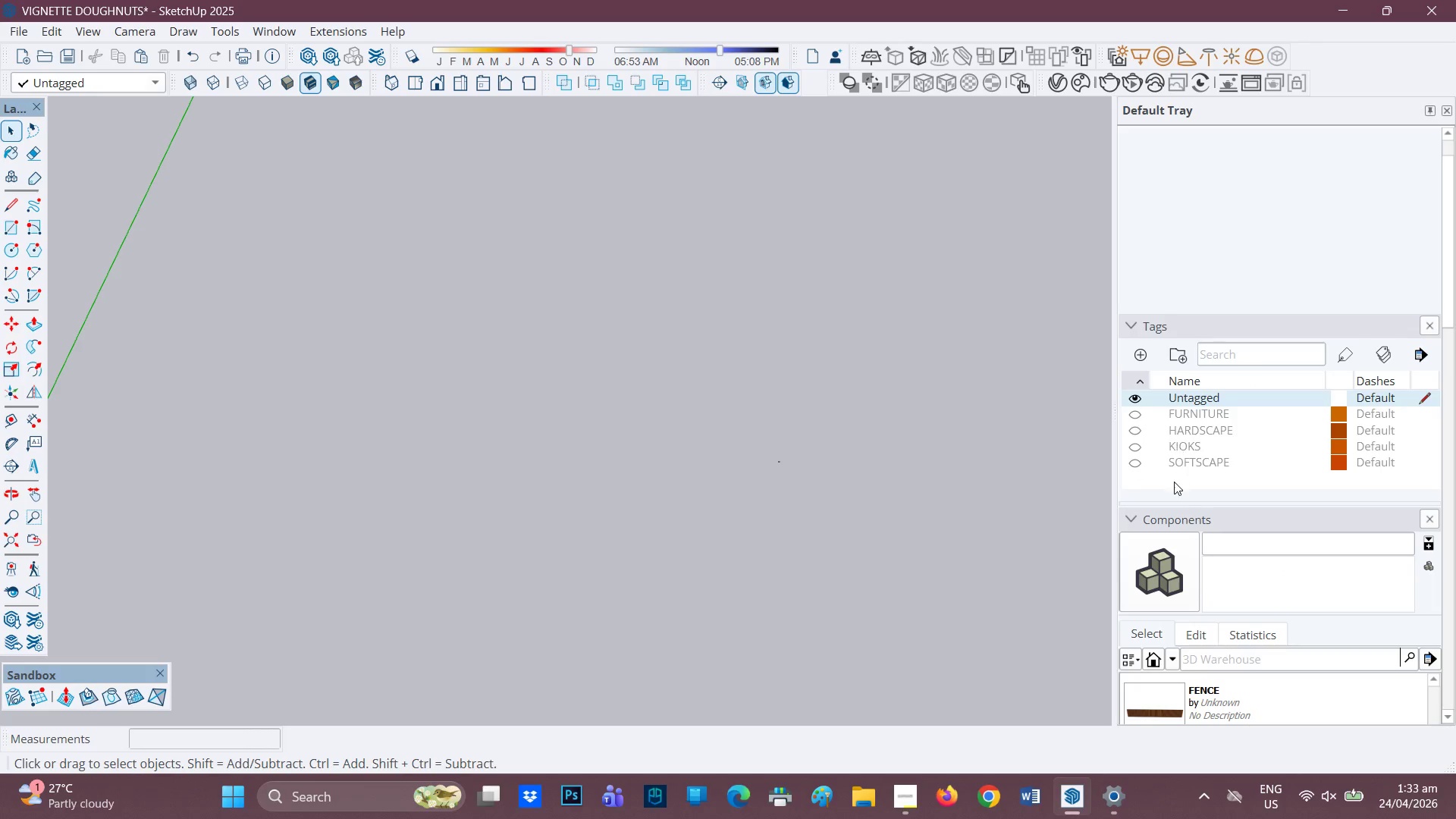 
left_click([1168, 493])
 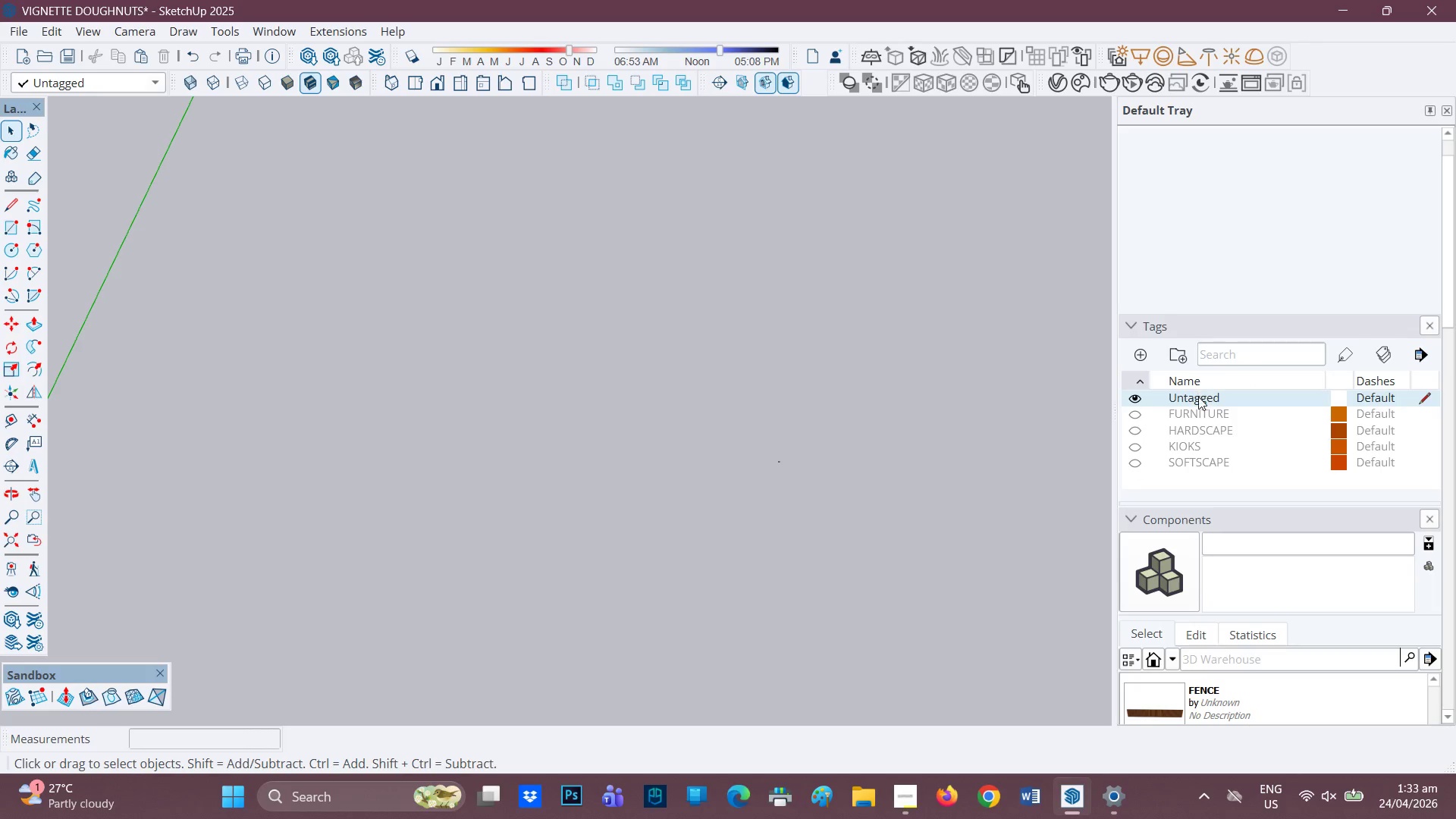 
right_click([1198, 399])
 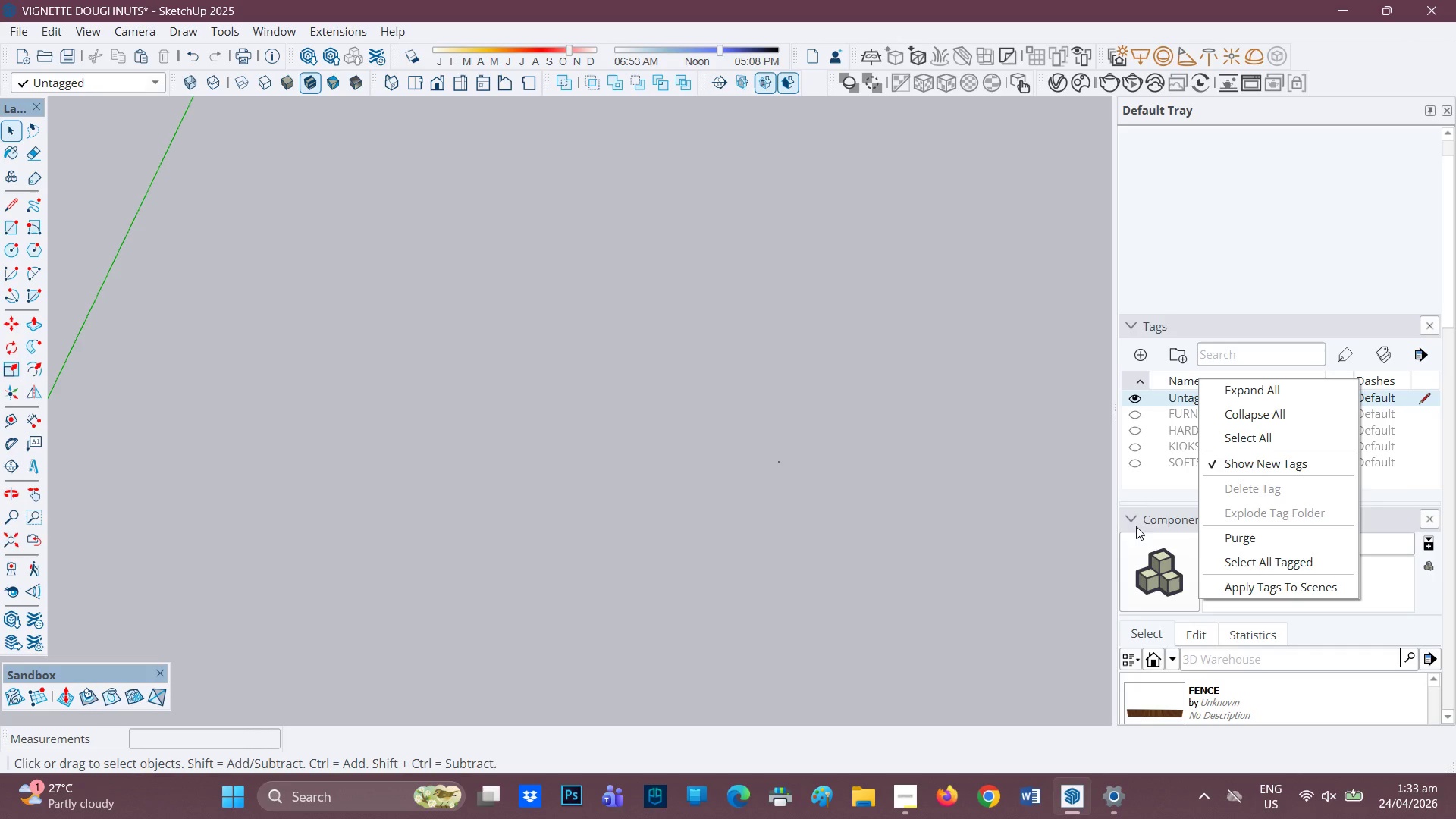 
left_click([1171, 510])
 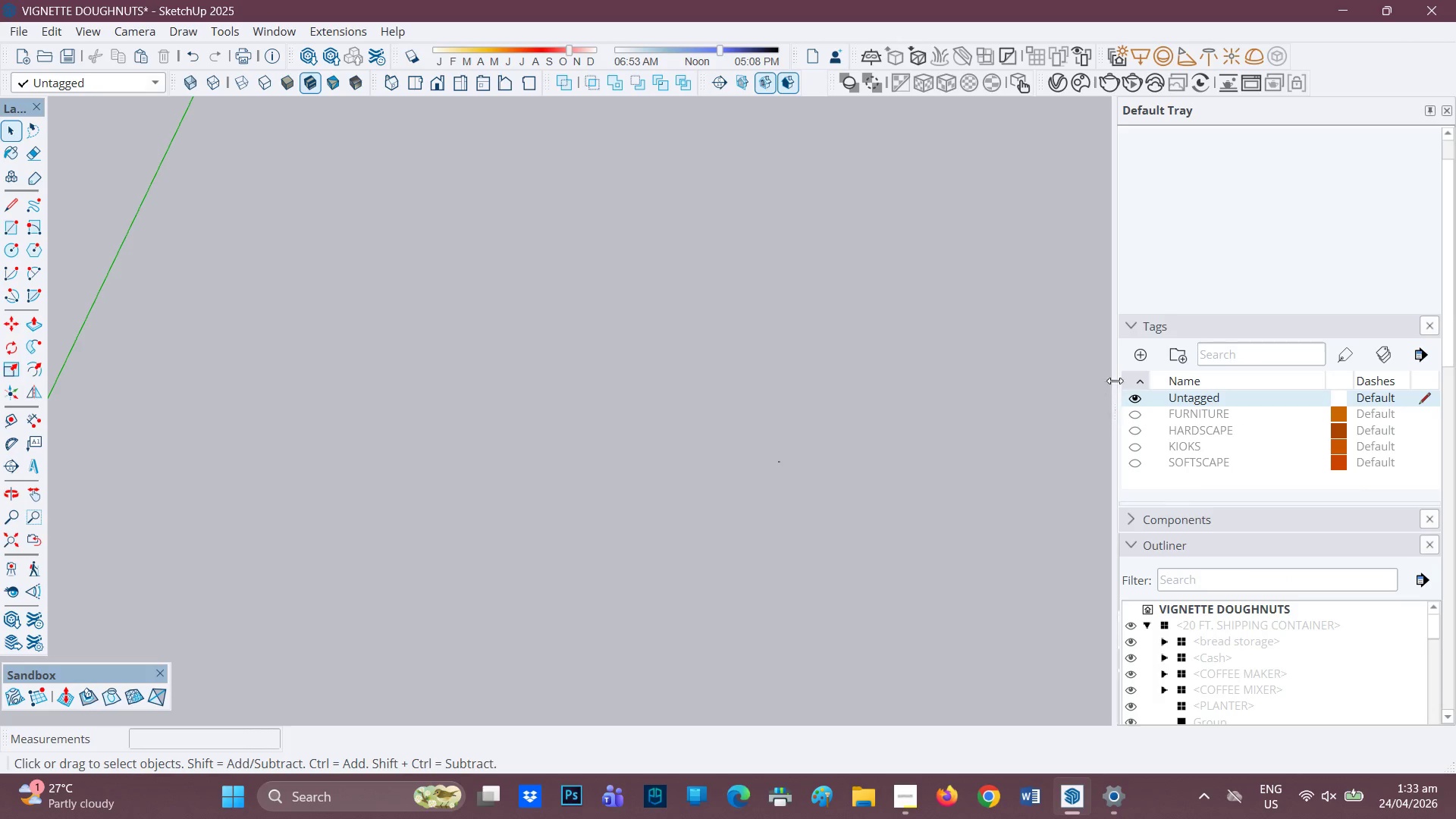 
scroll: coordinate [999, 366], scroll_direction: down, amount: 3.0
 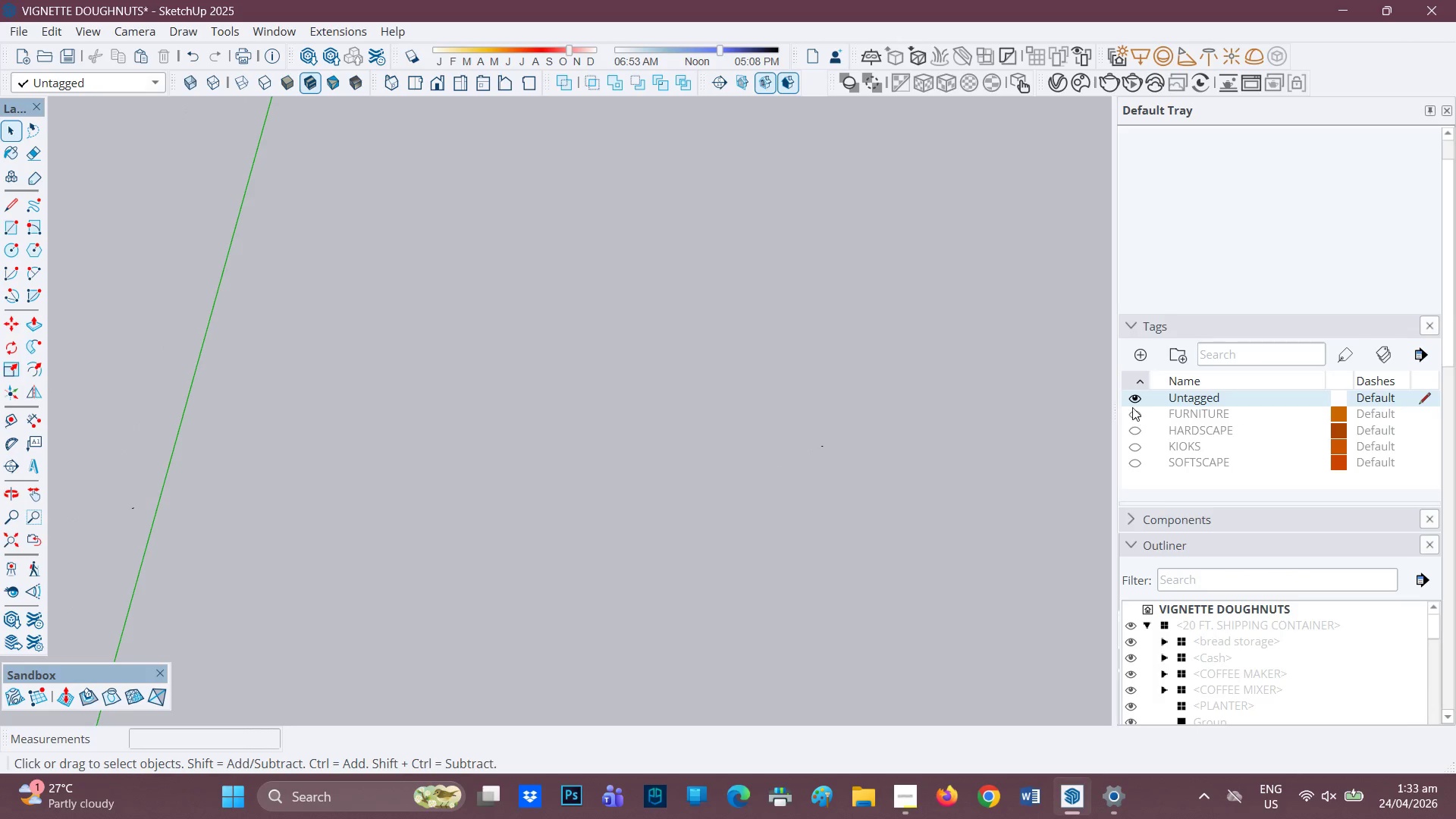 
left_click([1132, 416])
 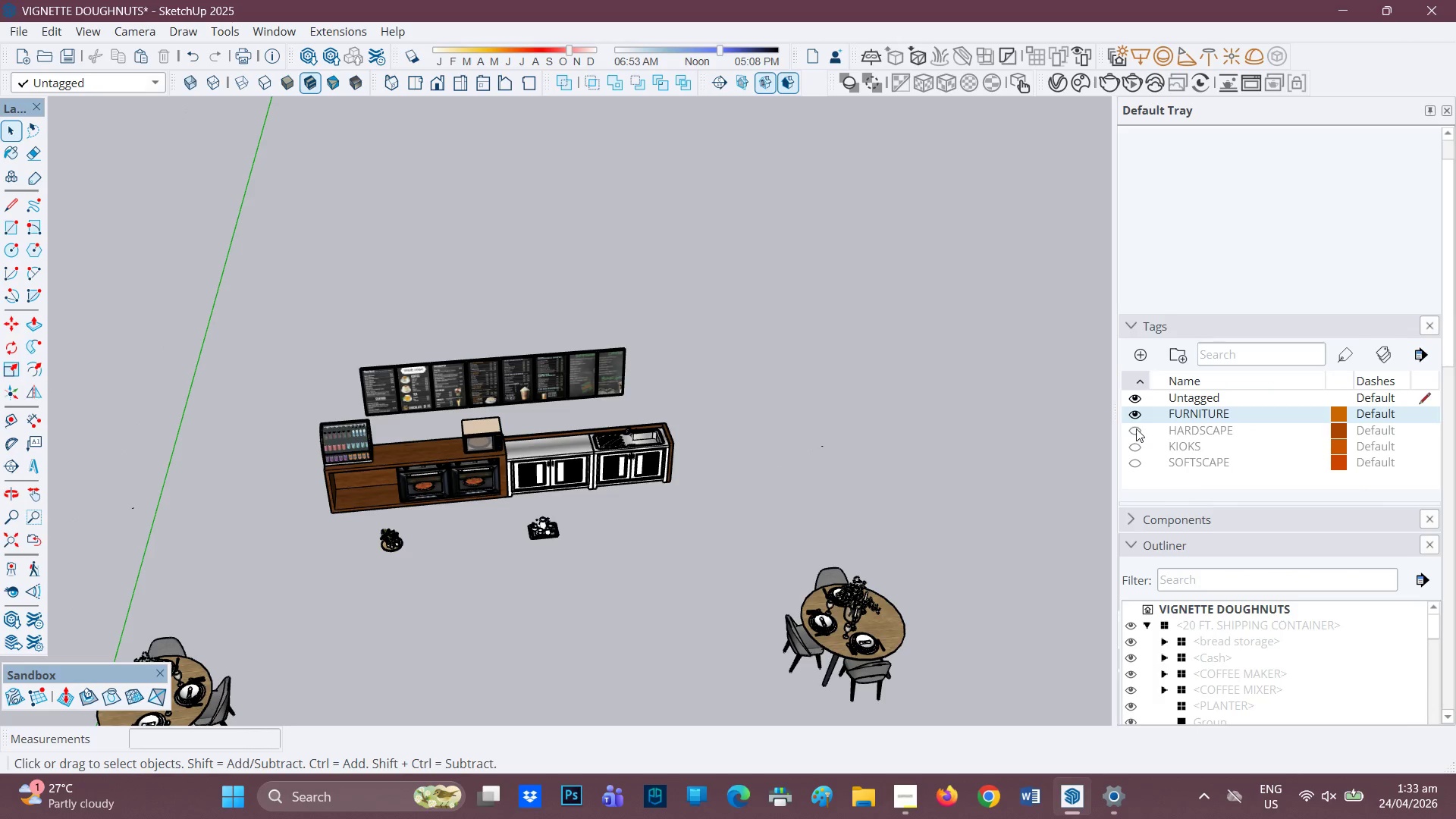 
left_click([1136, 428])
 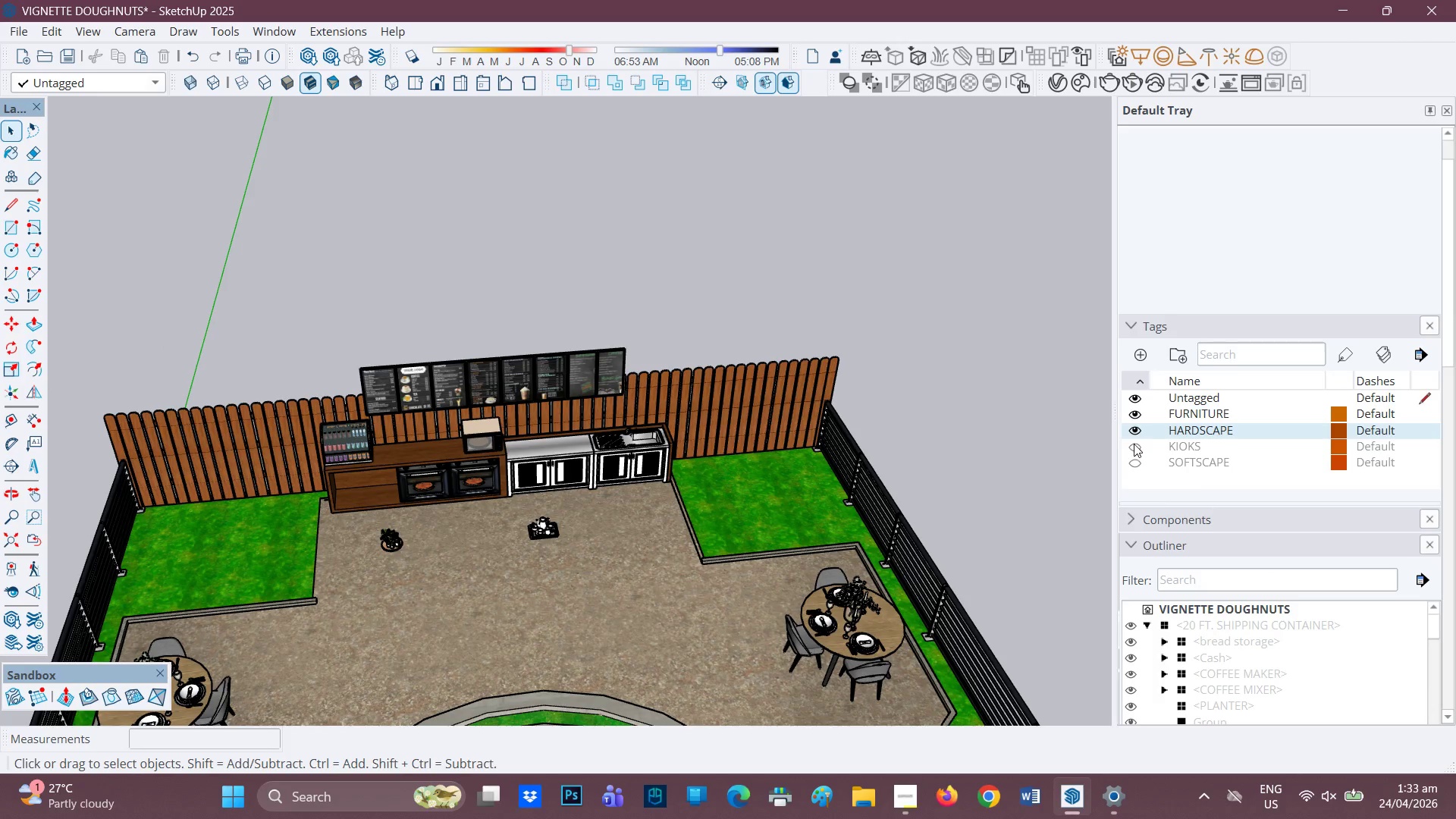 
left_click([1134, 450])
 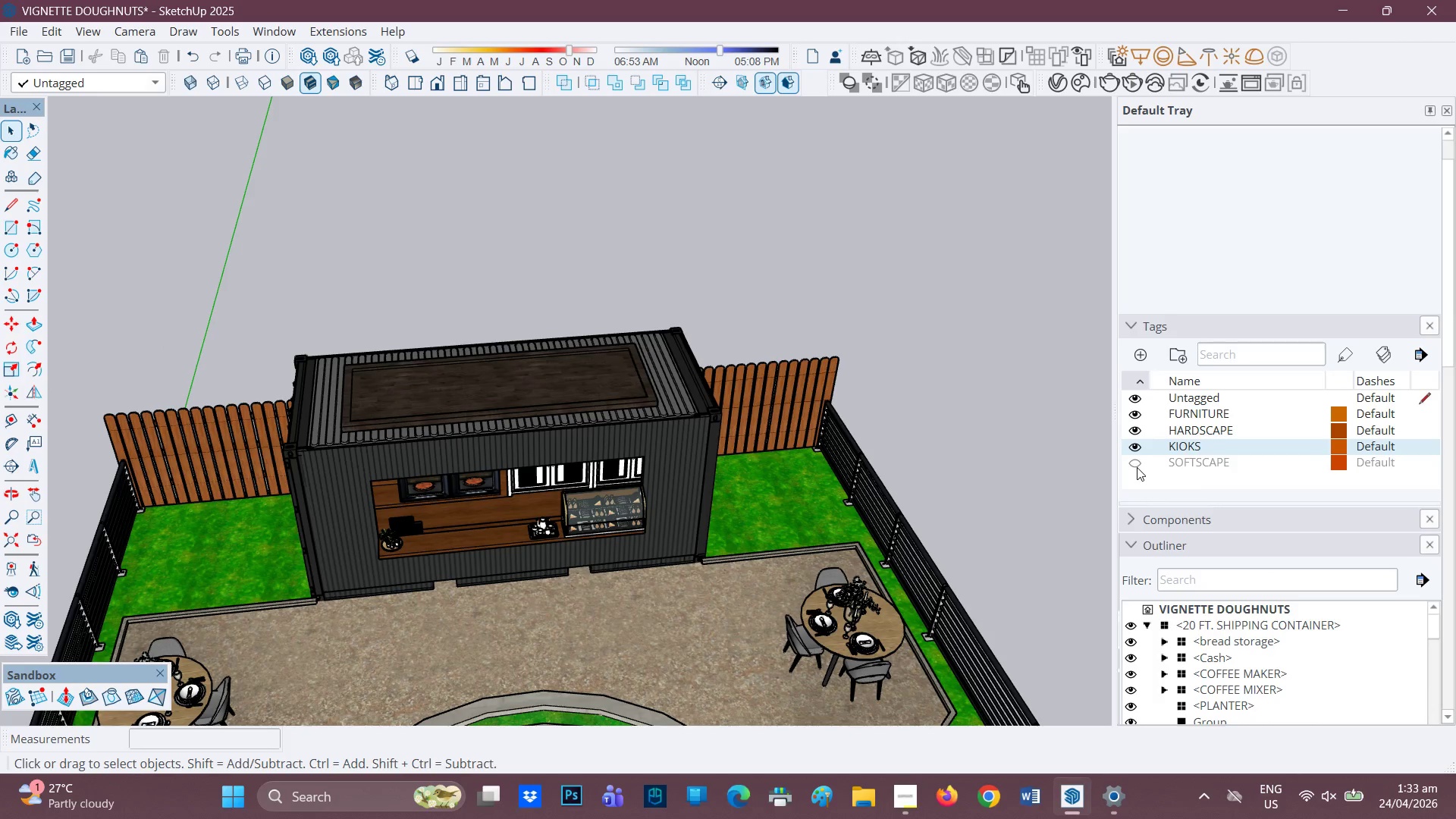 
left_click([1136, 463])
 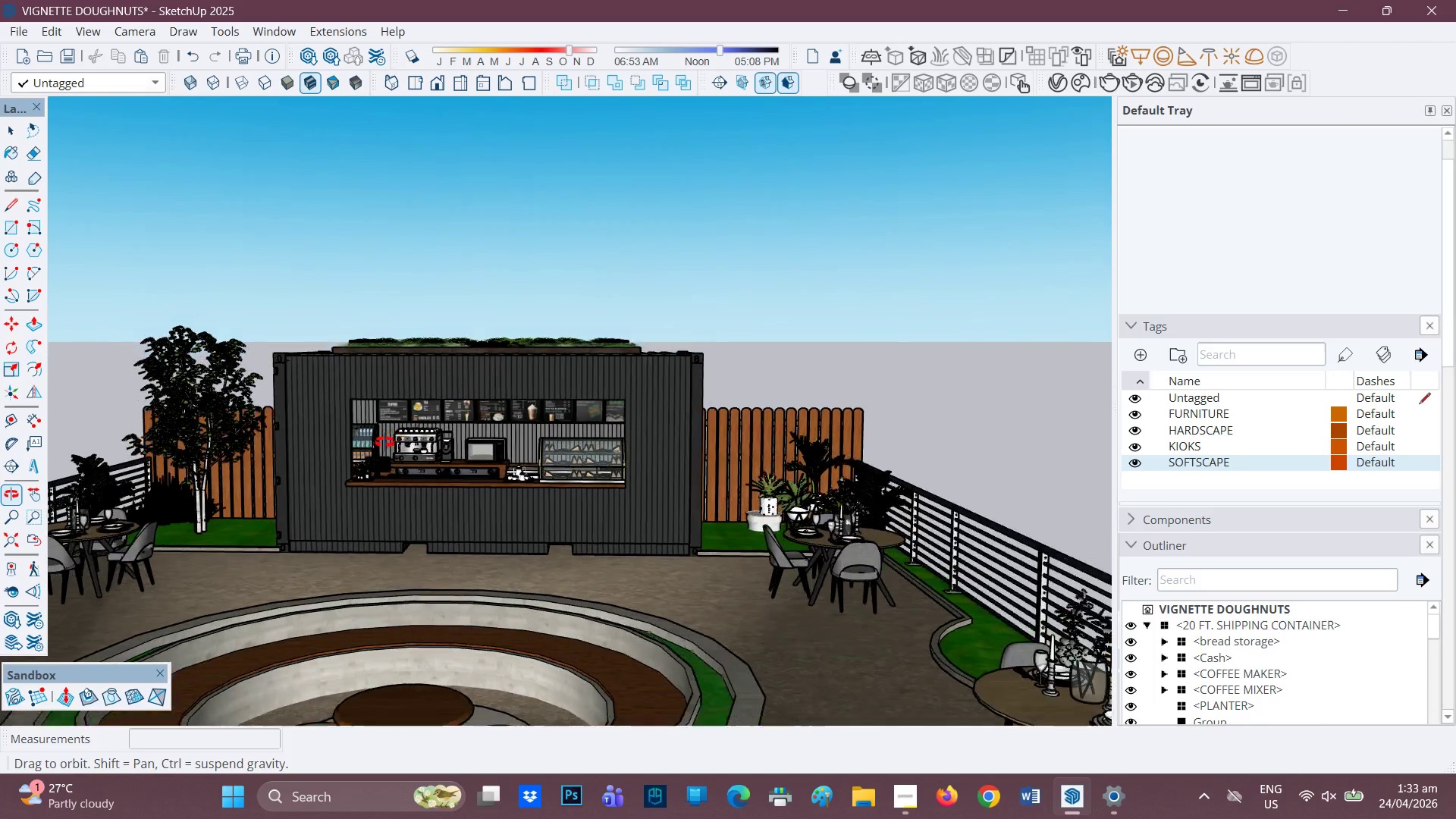 
scroll: coordinate [488, 422], scroll_direction: down, amount: 6.0
 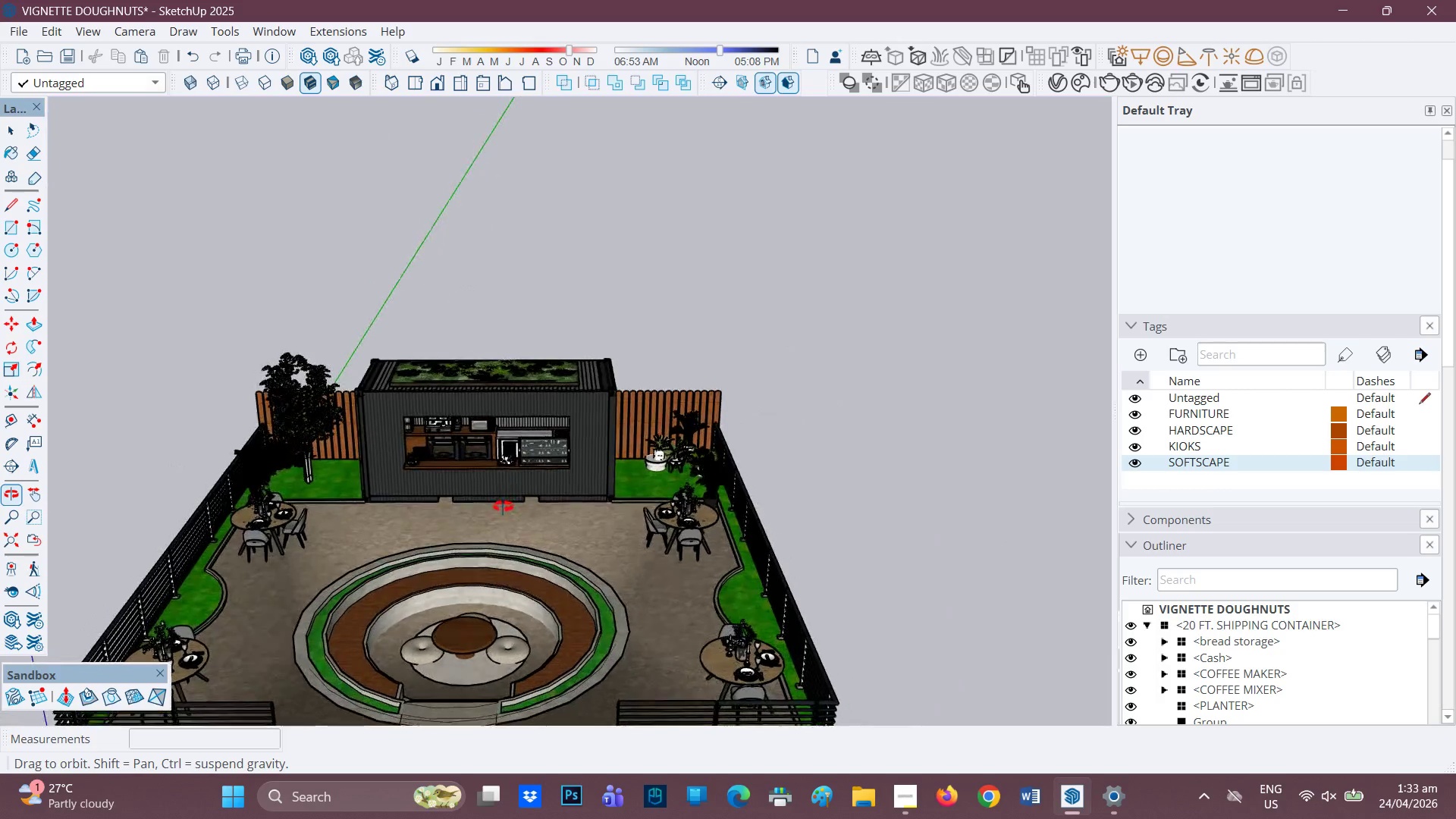 
key(H)
 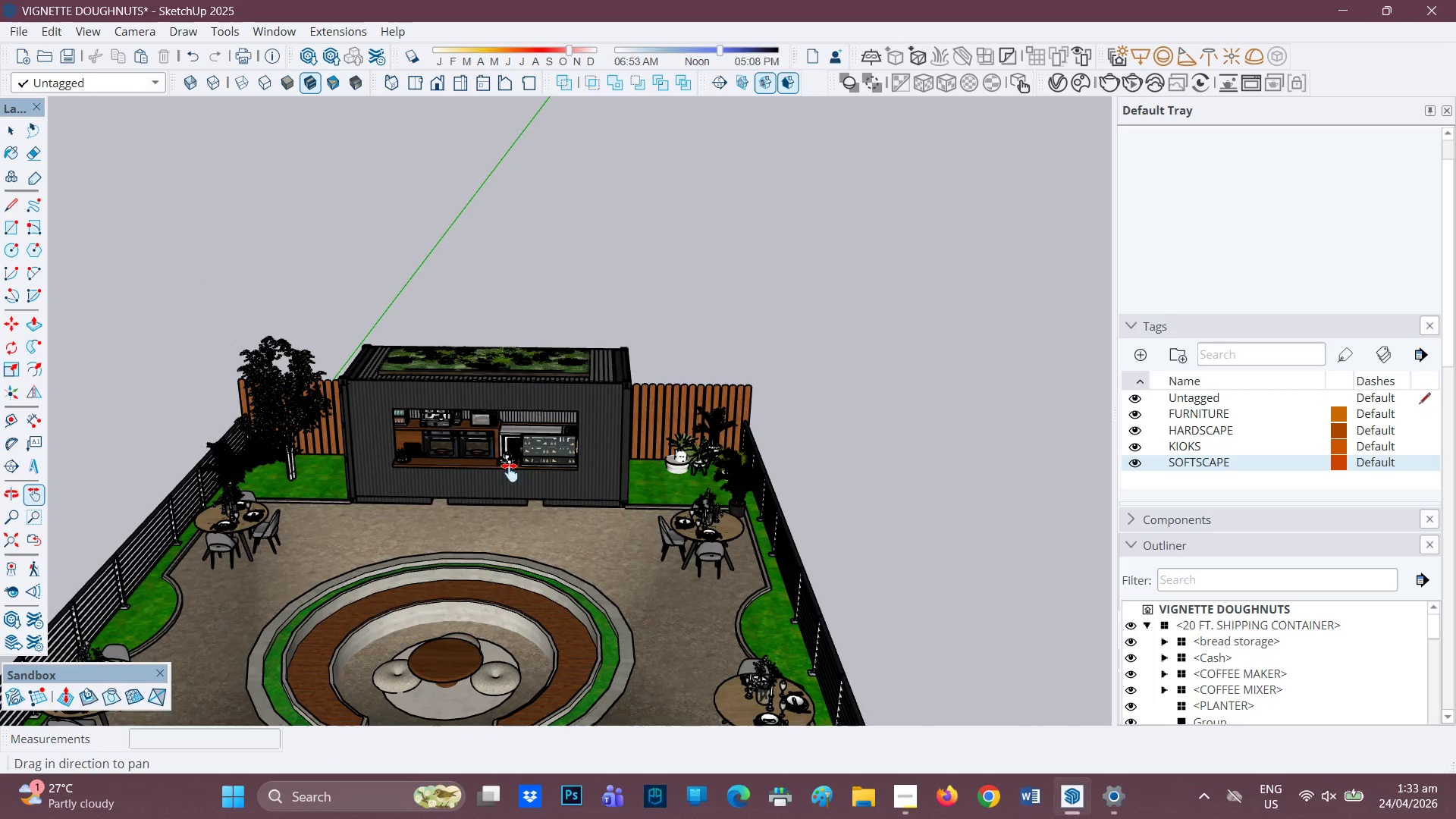 
scroll: coordinate [499, 479], scroll_direction: up, amount: 1.0
 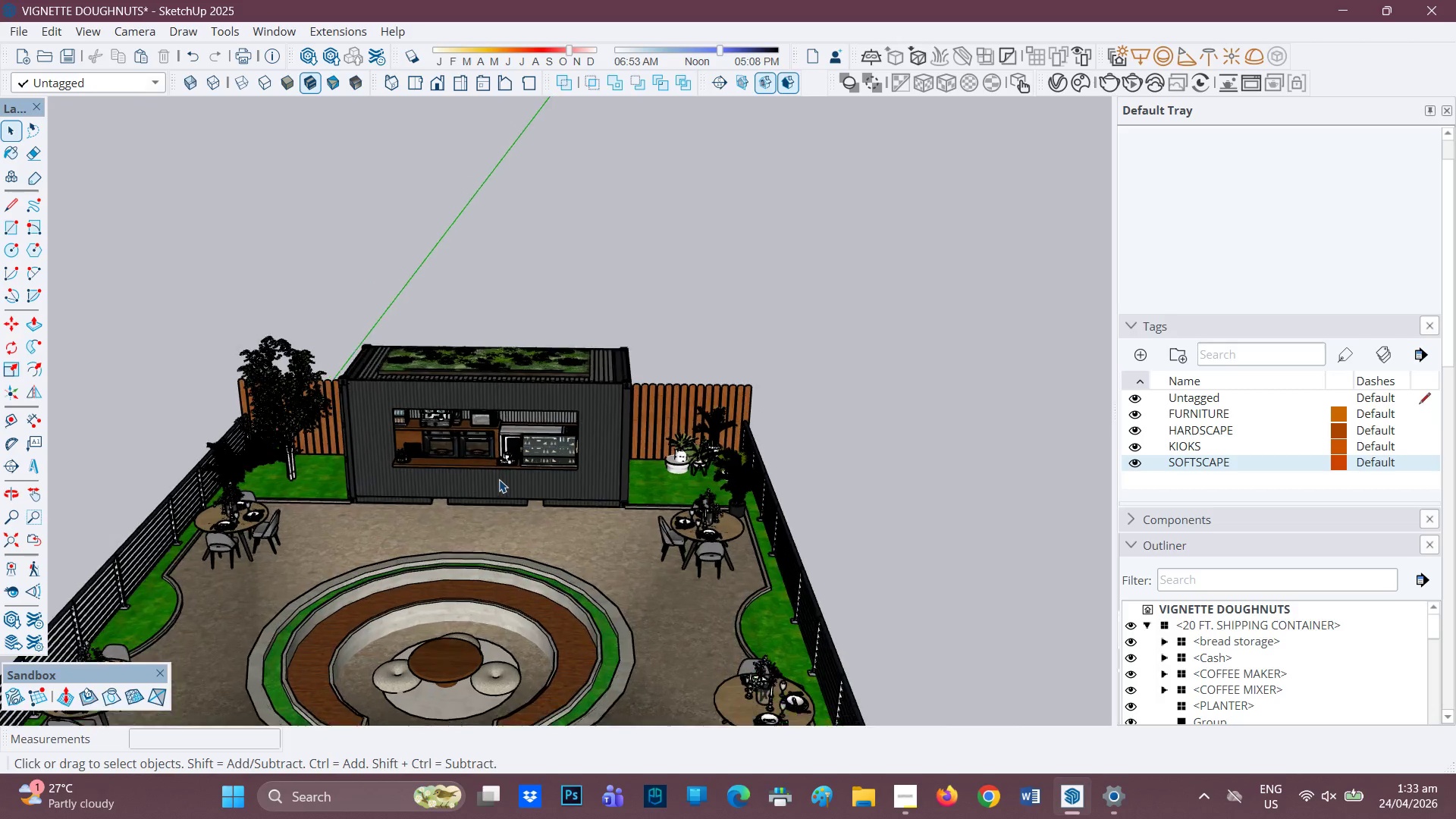 
left_click_drag(start_coordinate=[538, 453], to_coordinate=[673, 419])
 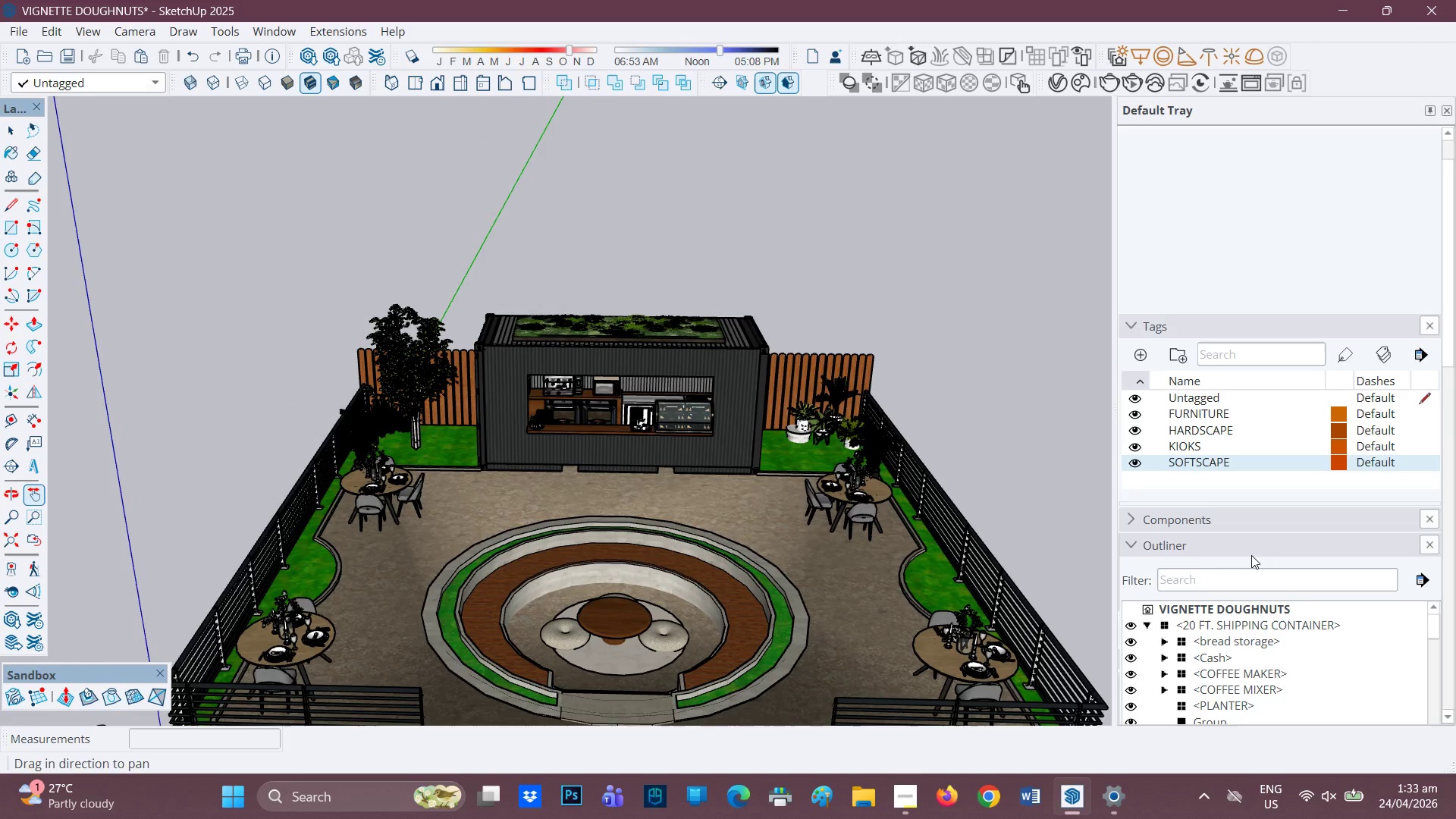 
scroll: coordinate [1305, 497], scroll_direction: down, amount: 3.0
 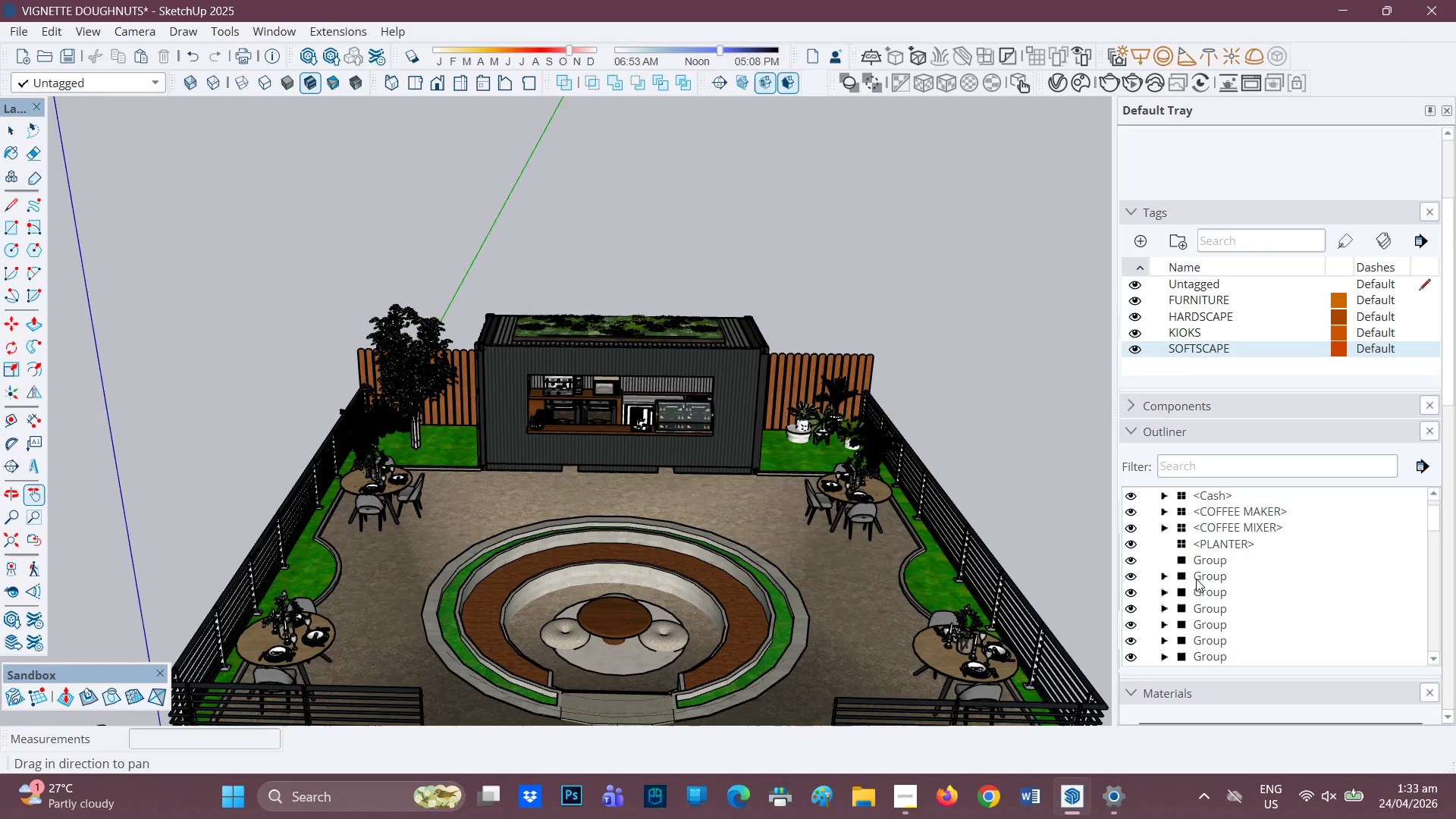 
scroll: coordinate [1178, 551], scroll_direction: up, amount: 1.0
 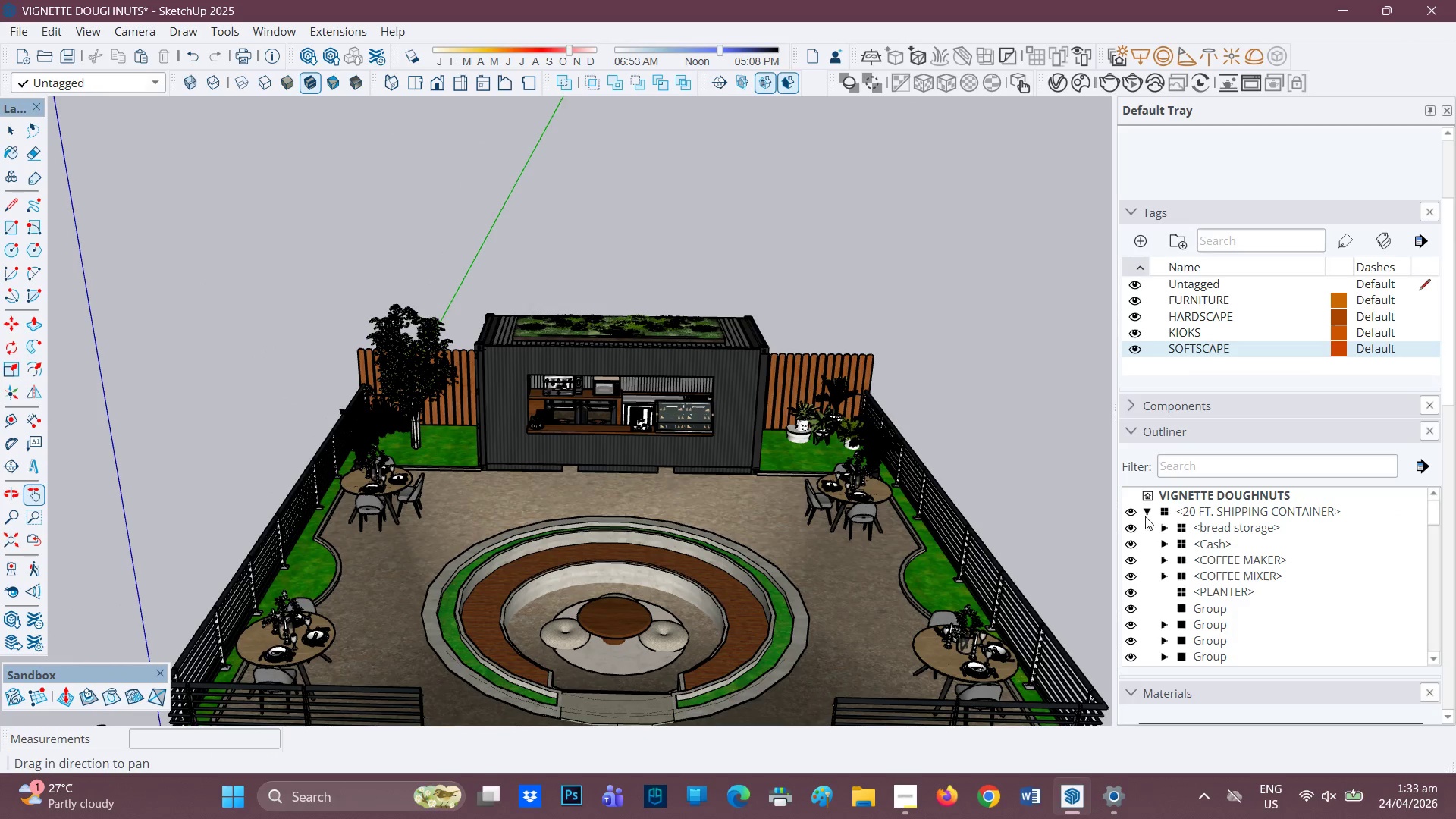 
left_click([1146, 508])
 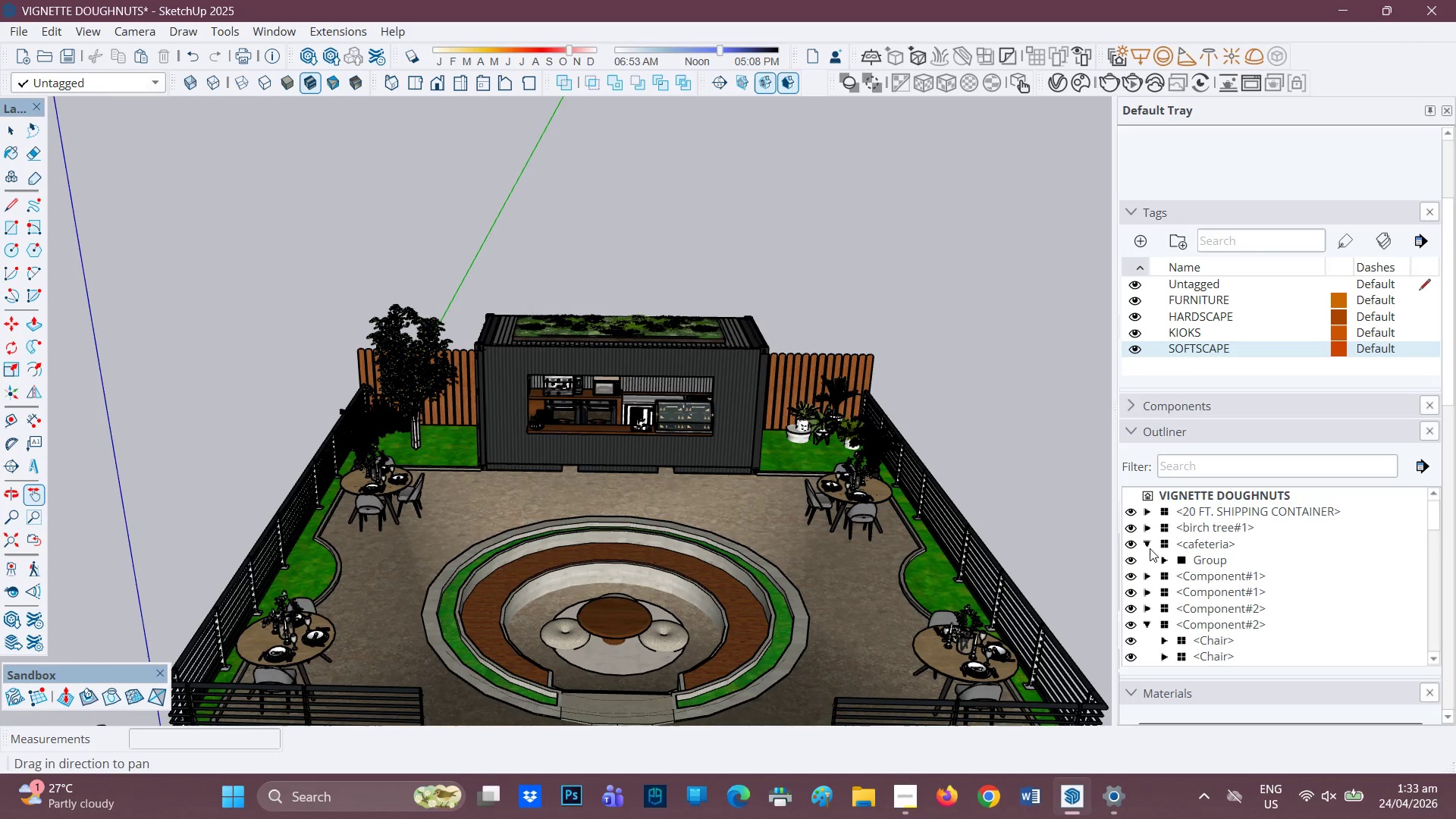 
left_click([1150, 541])
 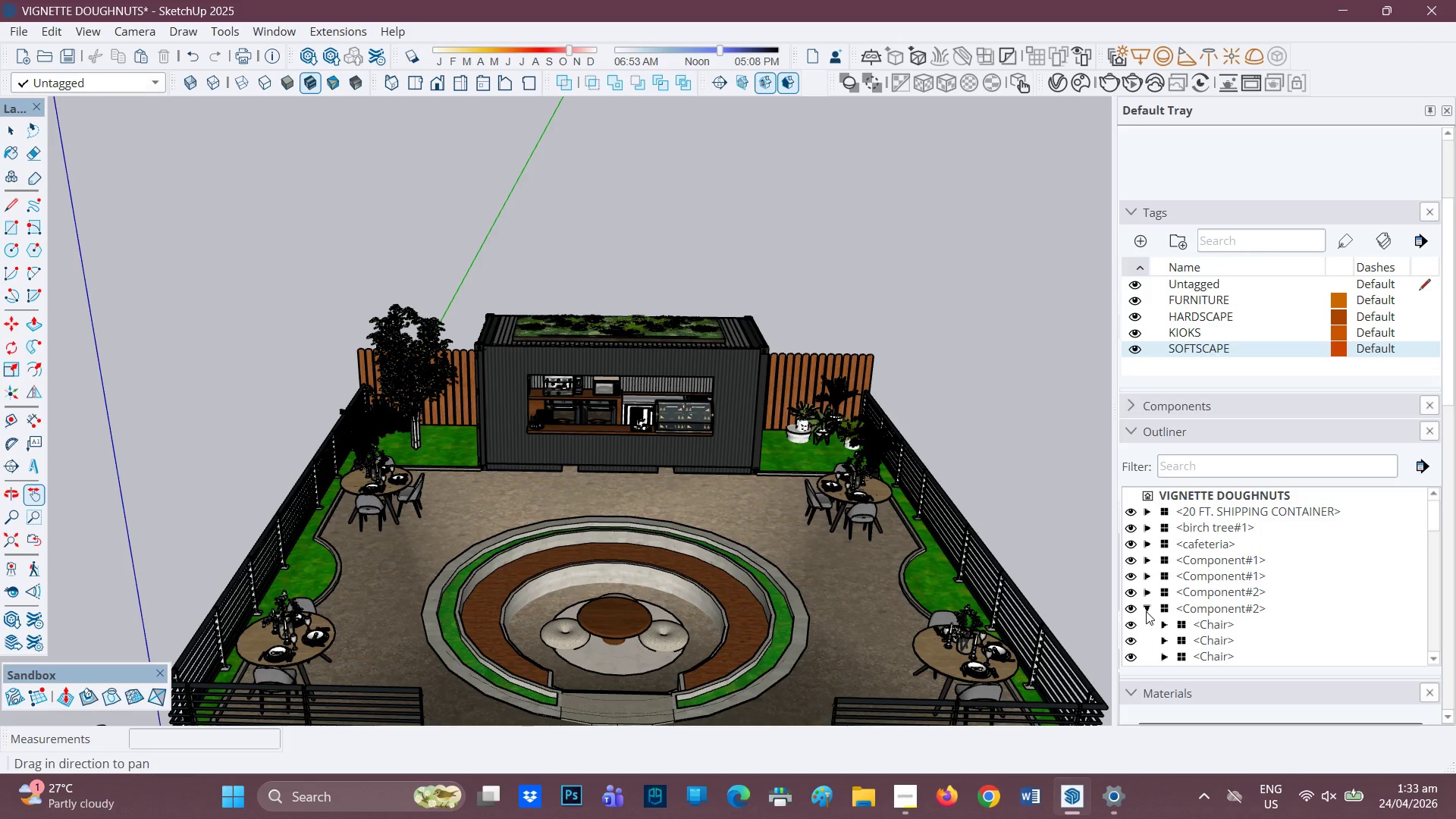 
left_click([1147, 604])
 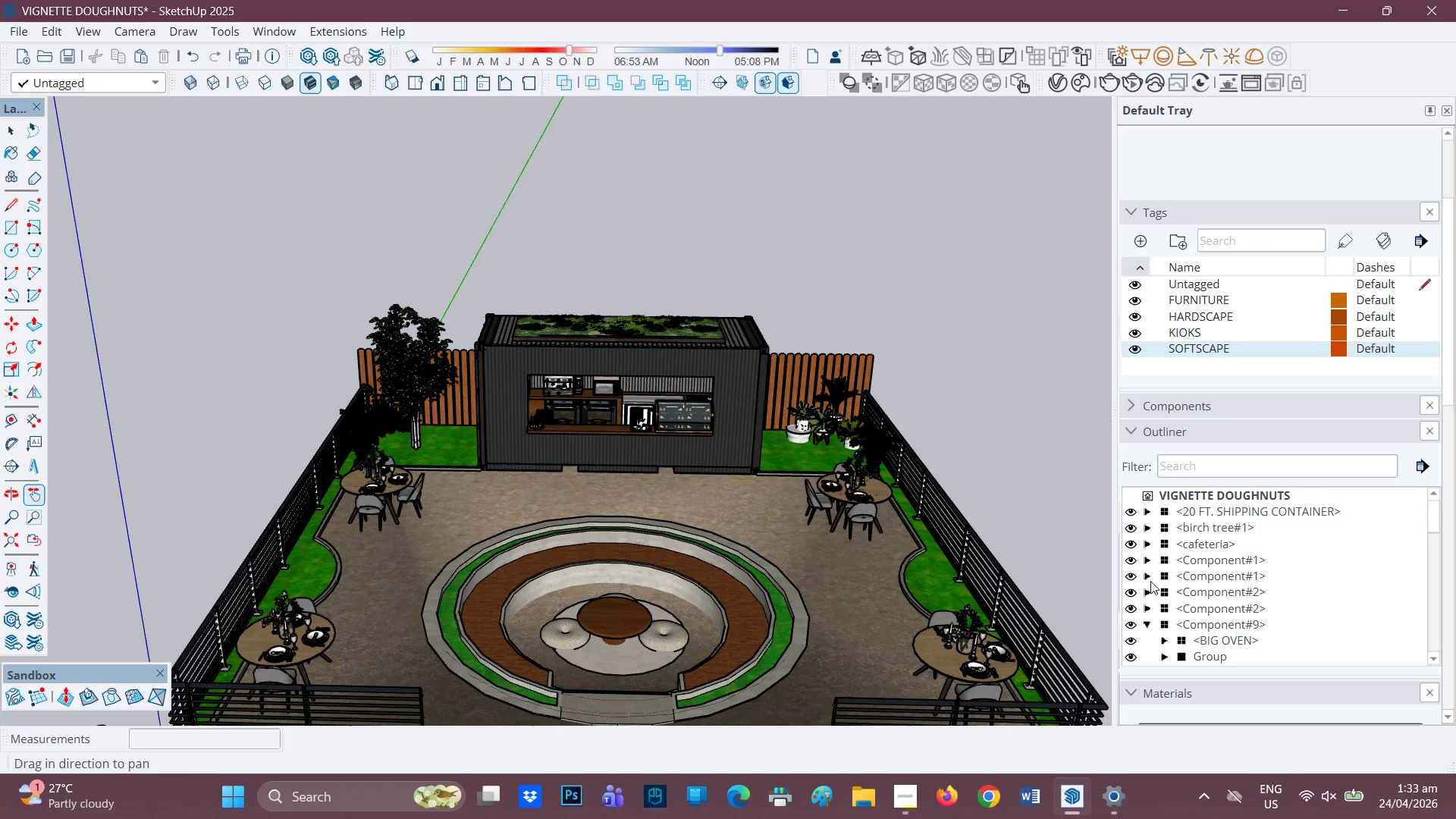 
left_click([1197, 560])
 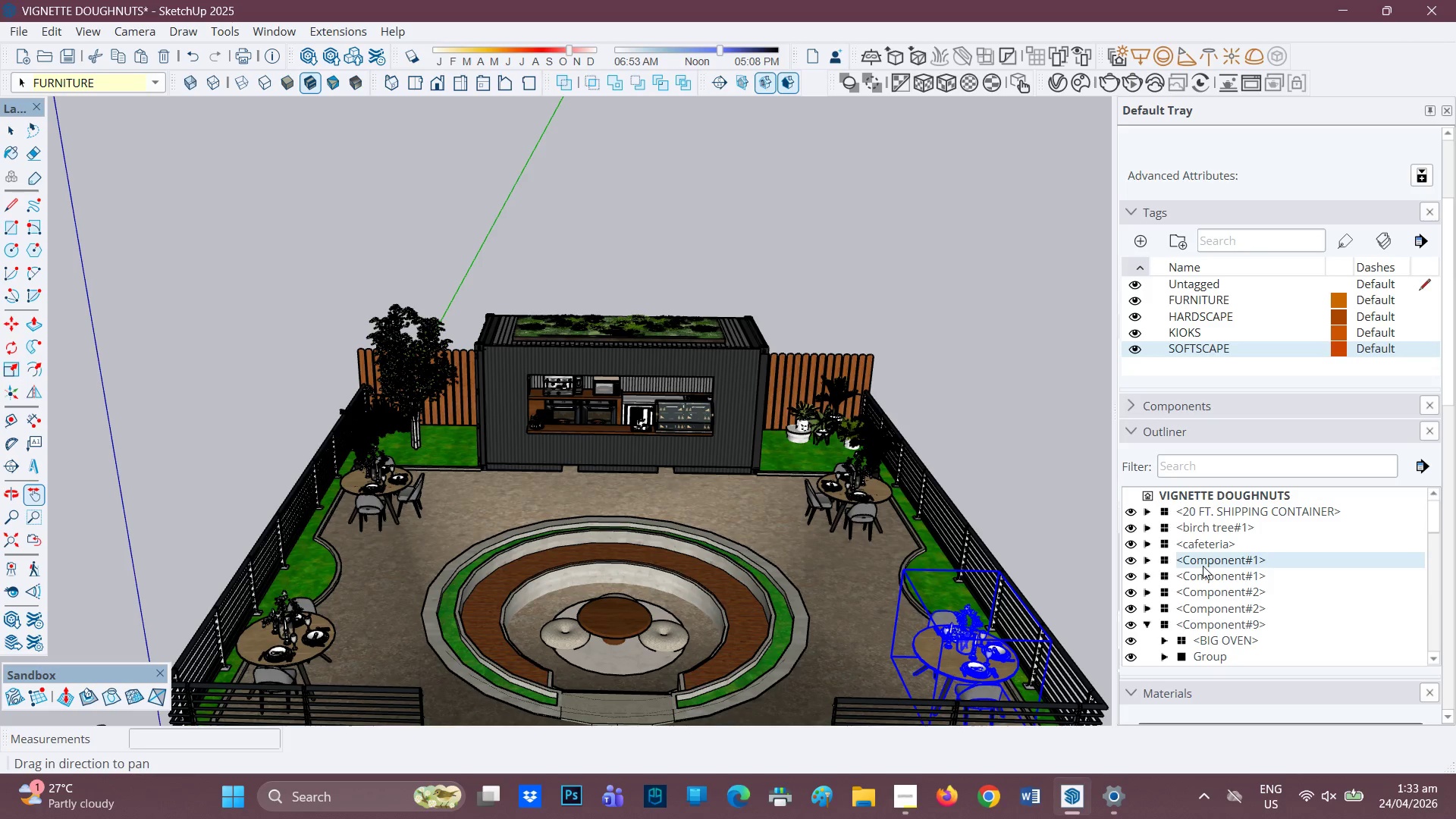 
hold_key(key=ShiftLeft, duration=12.94)
left_click([1216, 577])
 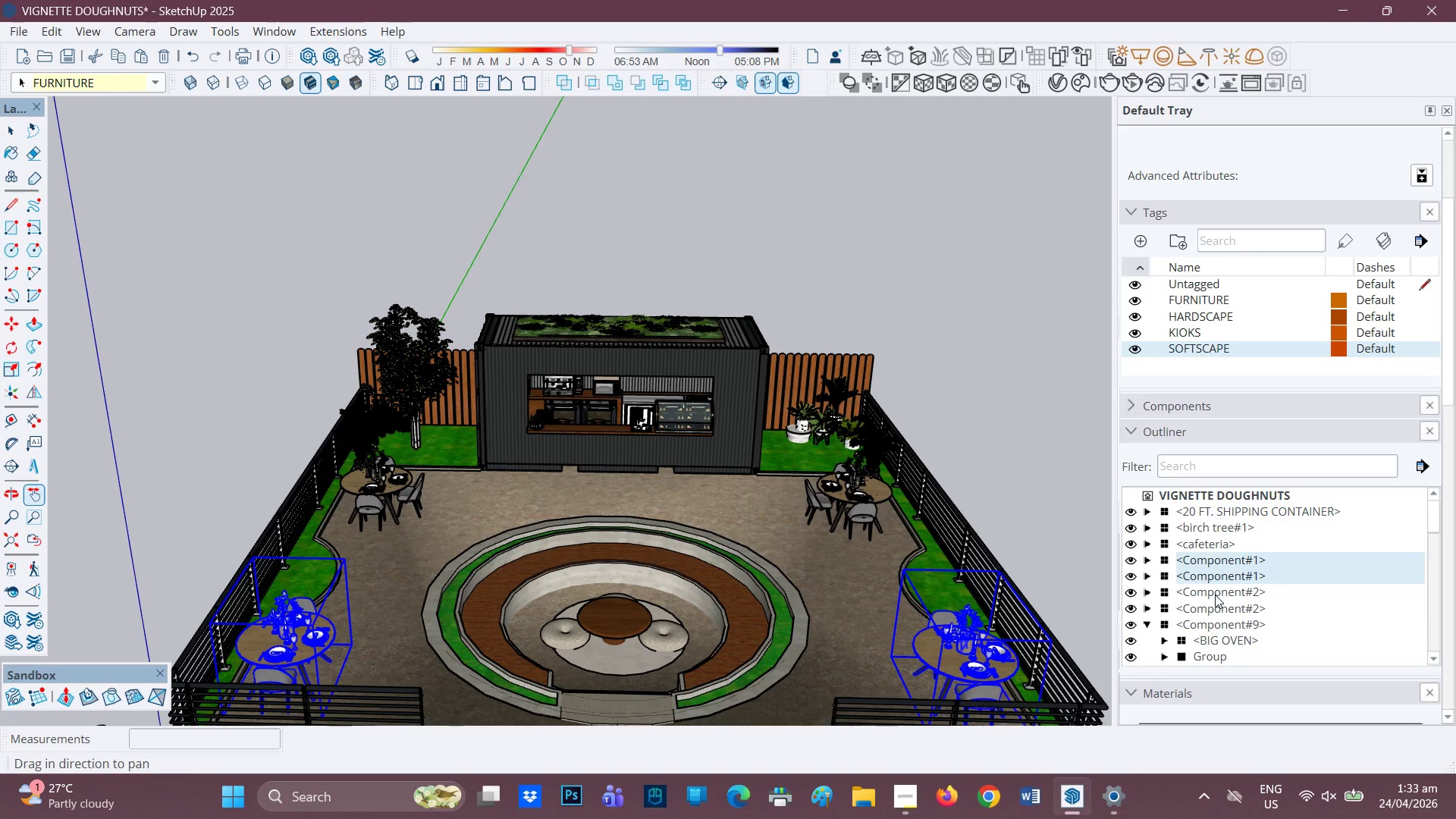 
left_click([1215, 595])
 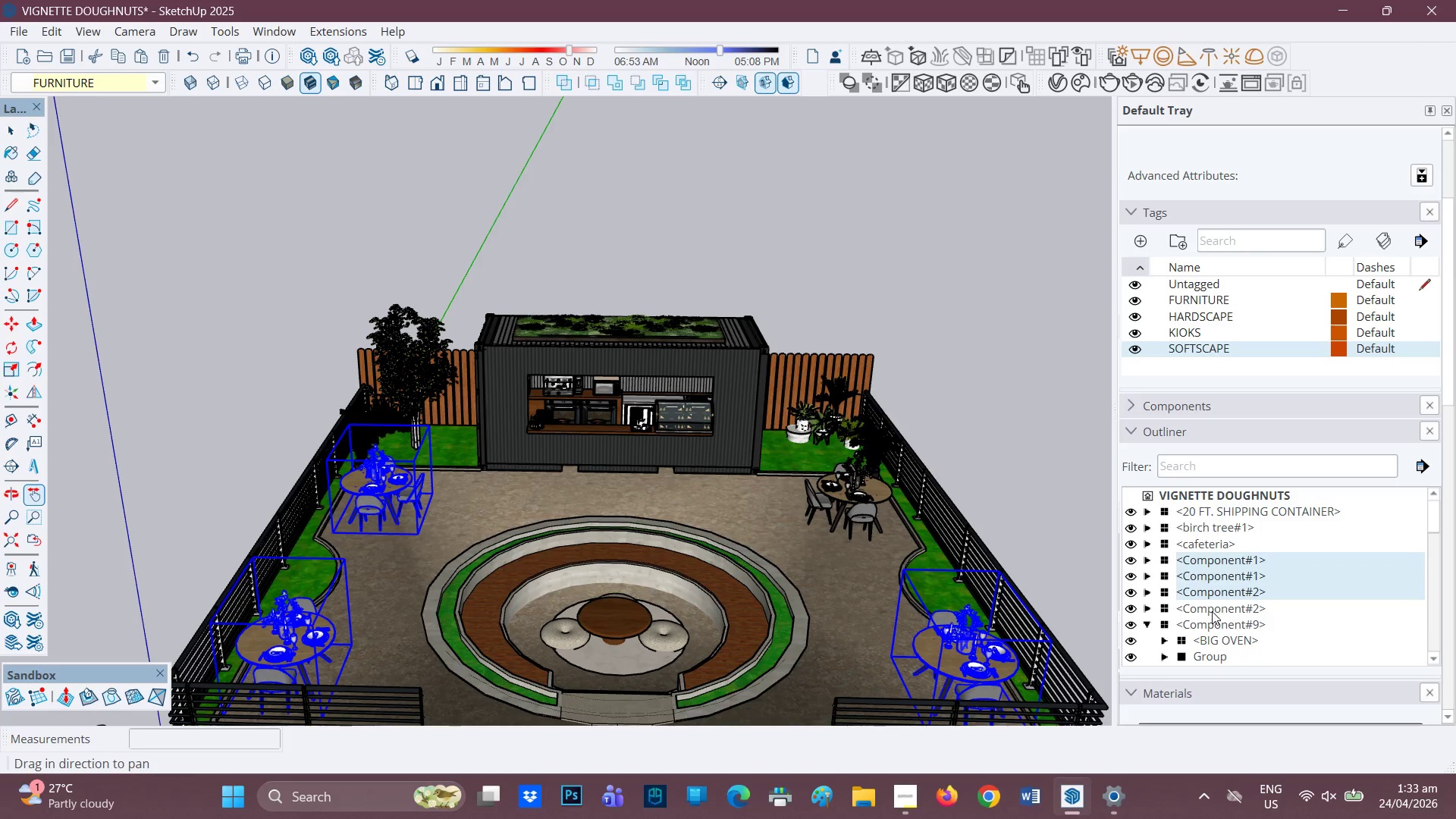 
left_click([1212, 611])
 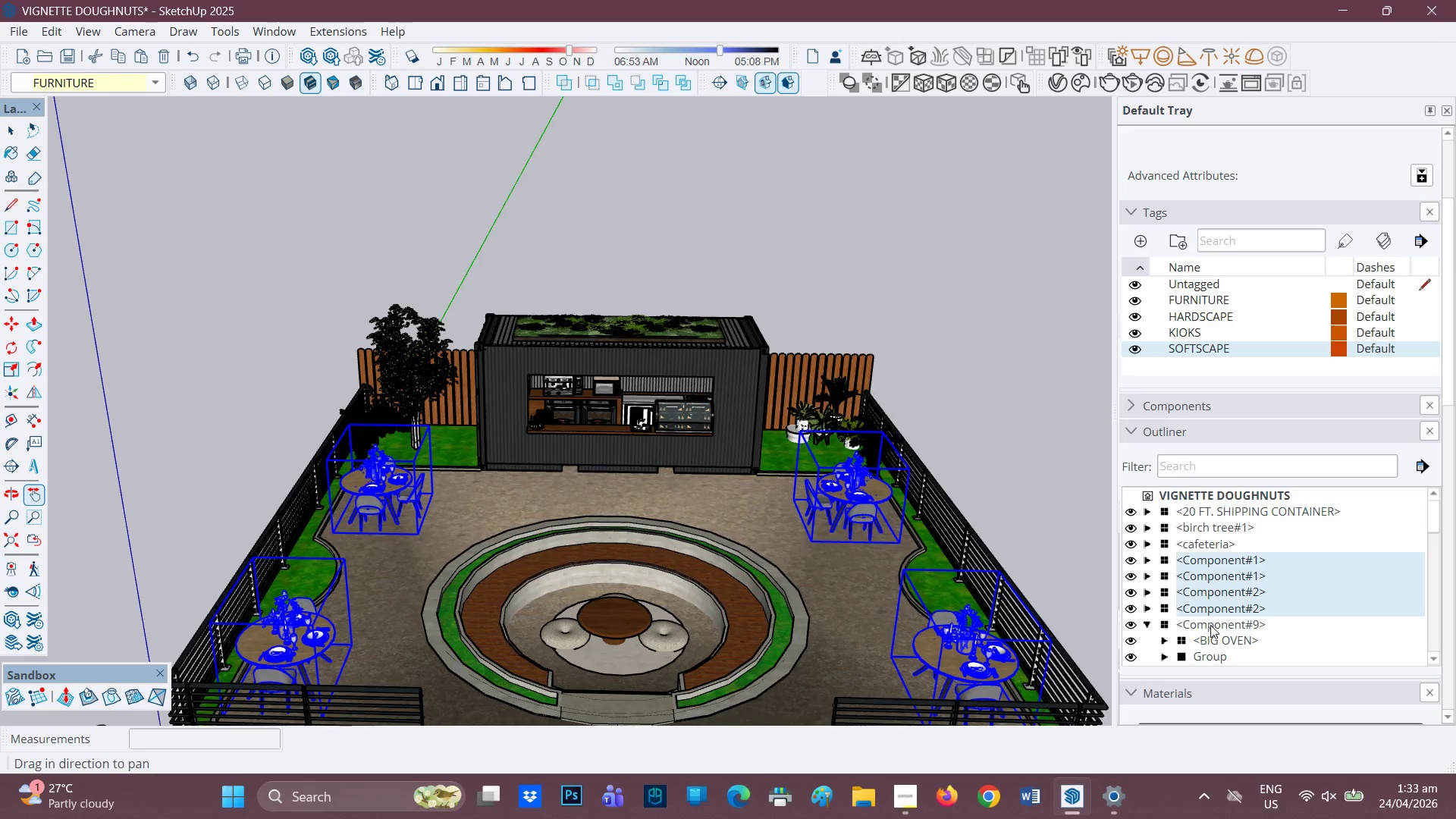 
left_click([1210, 626])
 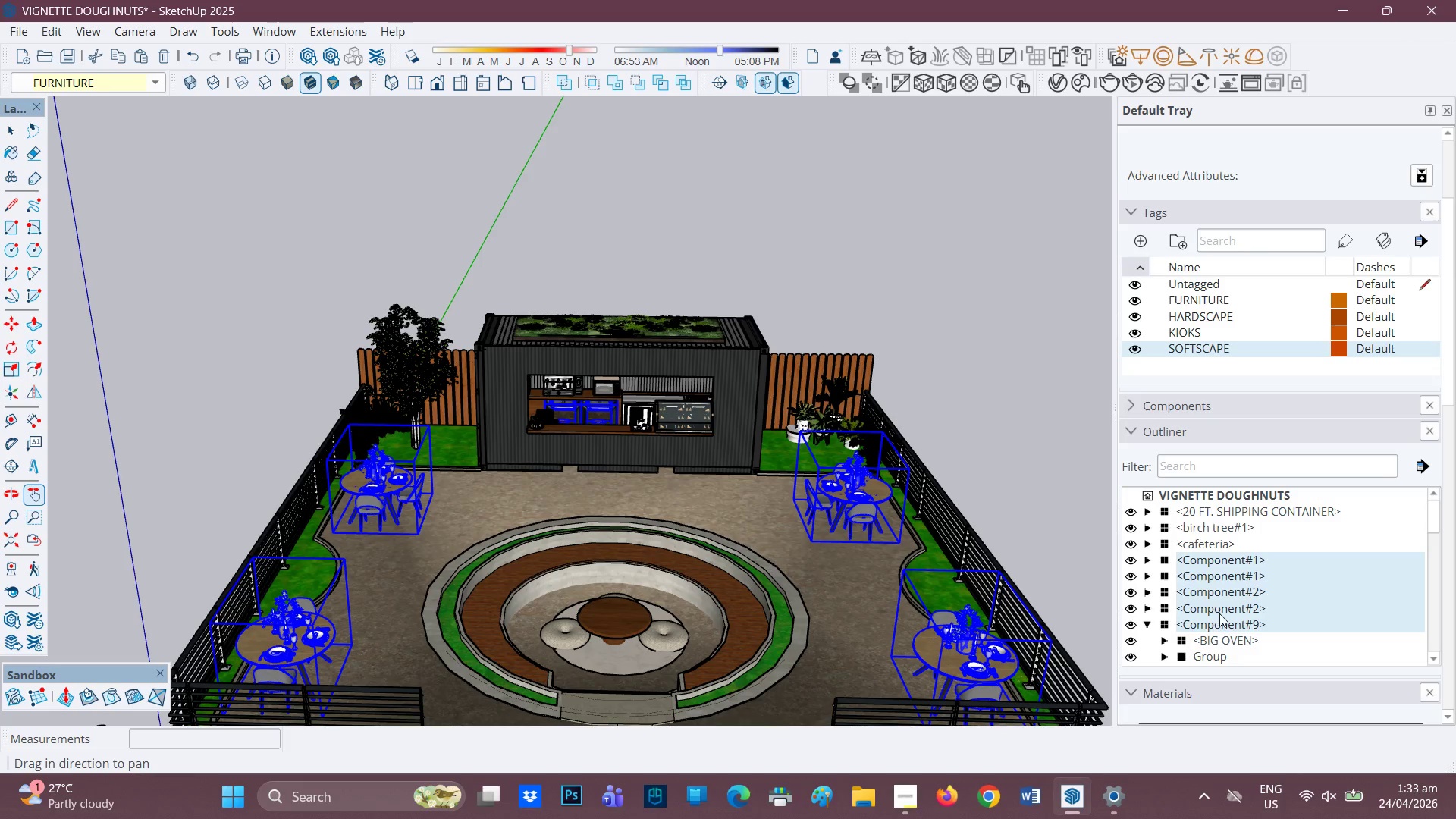 
left_click([1213, 626])
 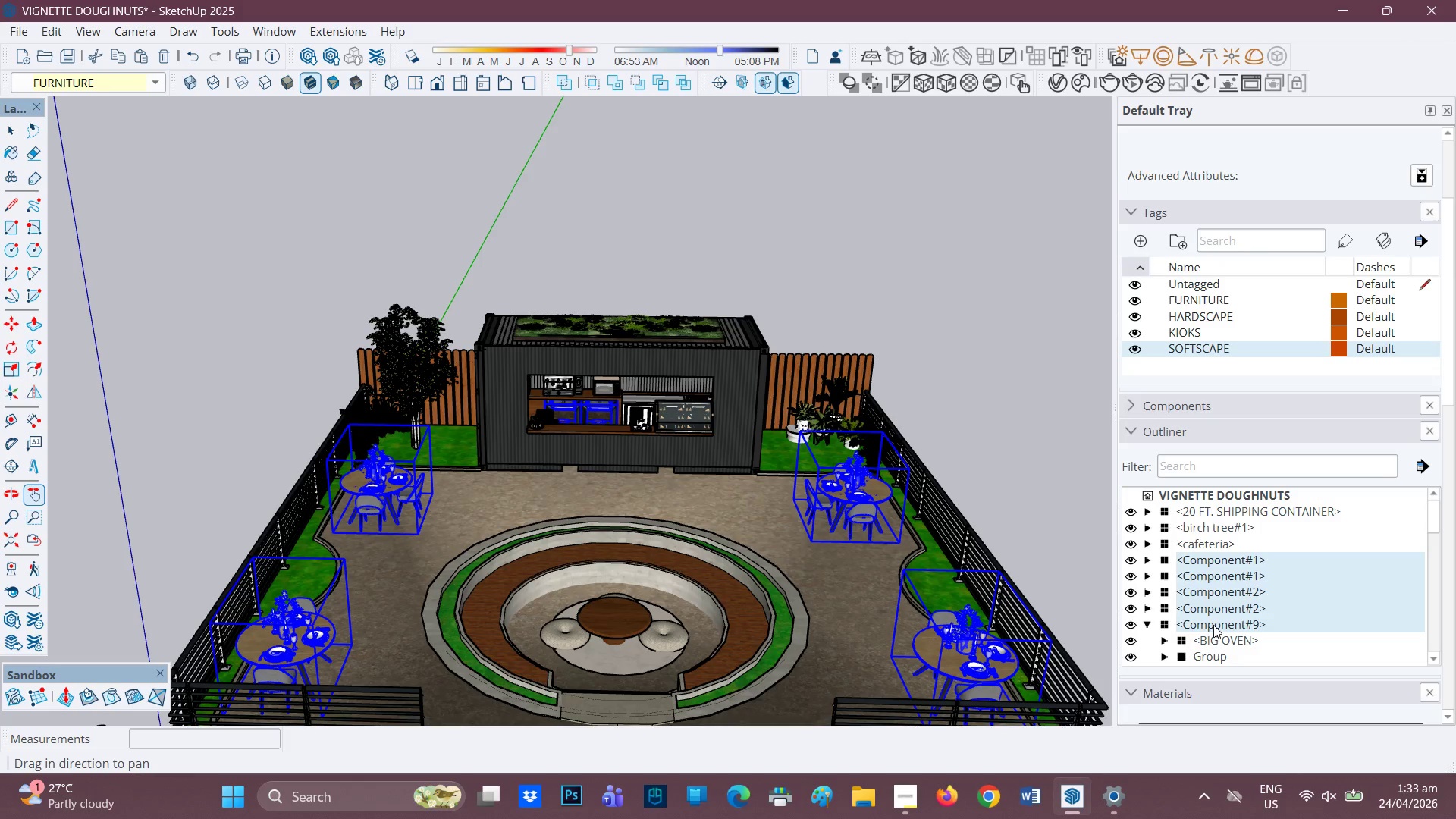 
left_click([1216, 622])
 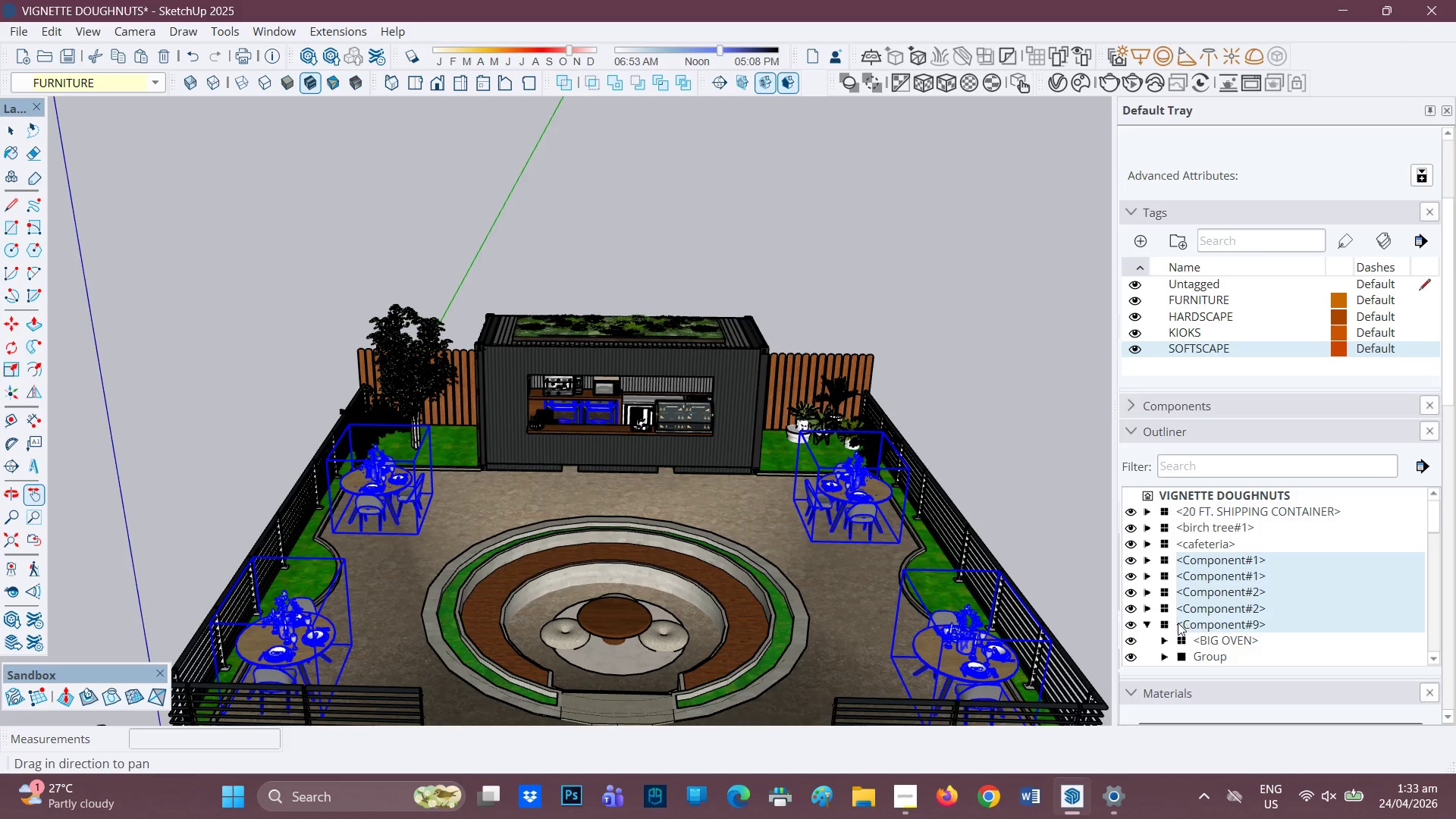 
left_click([1178, 623])
 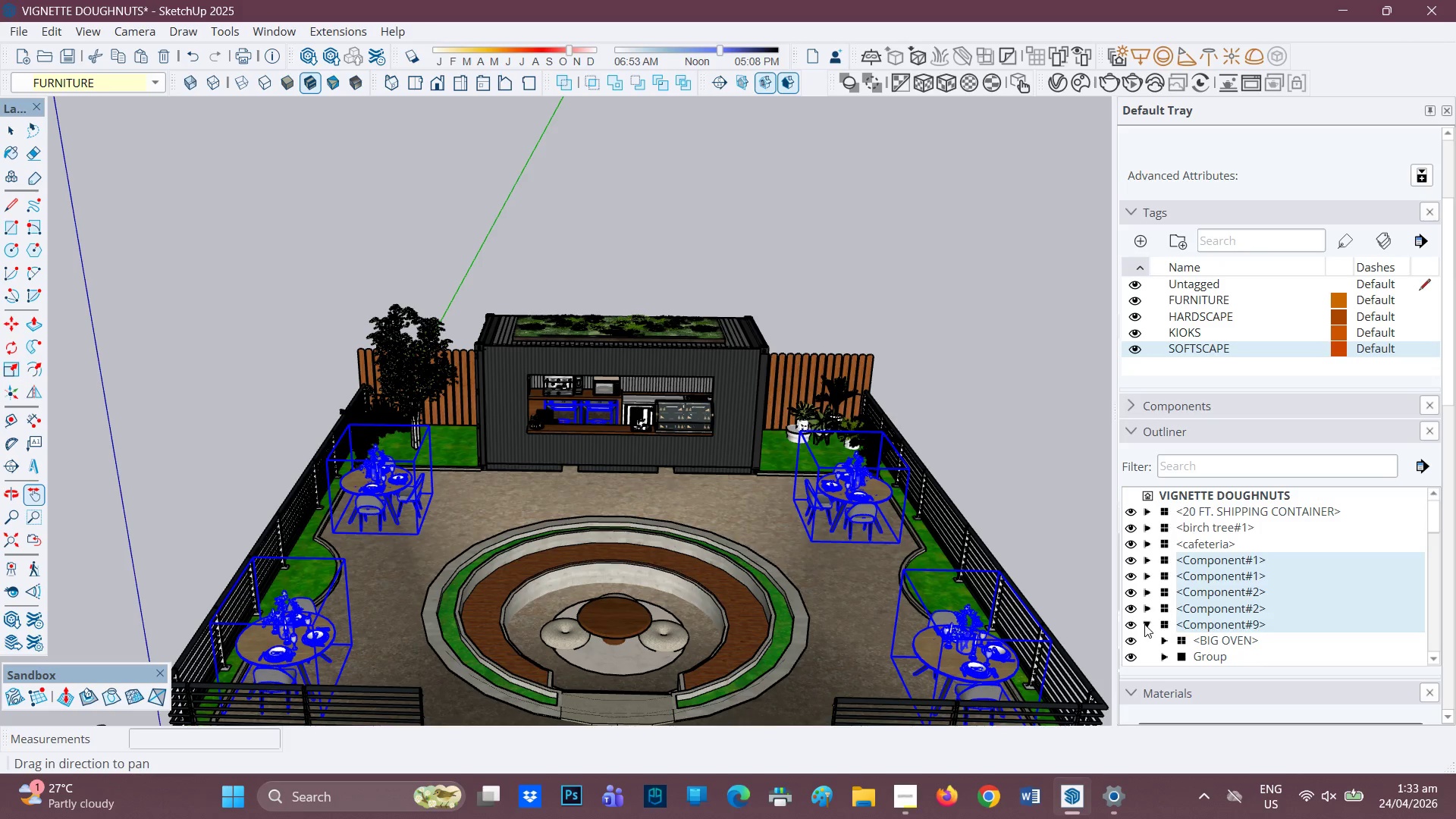 
left_click([1216, 623])
 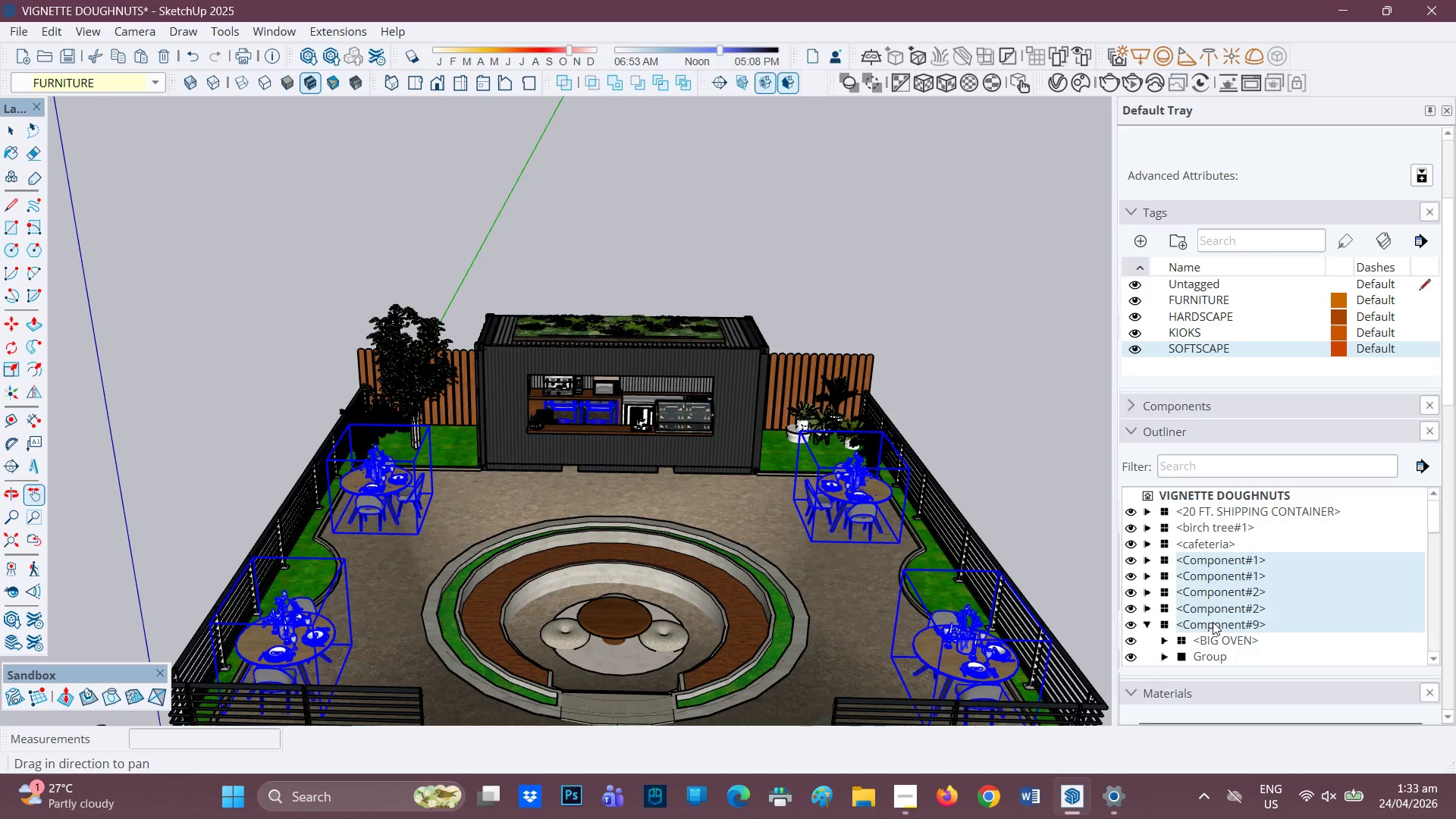 
left_click([1213, 622])
 